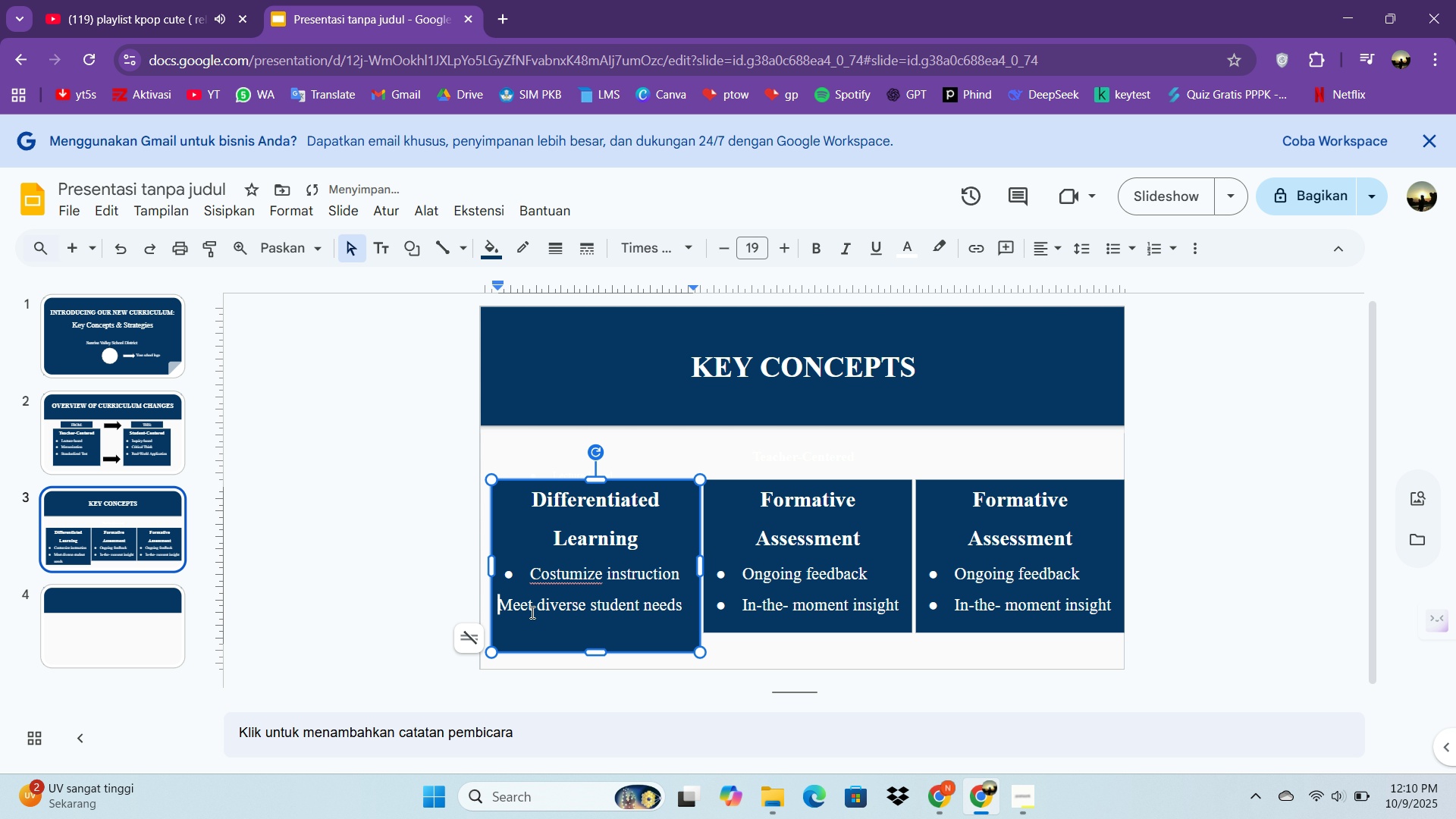 
key(Backspace)
 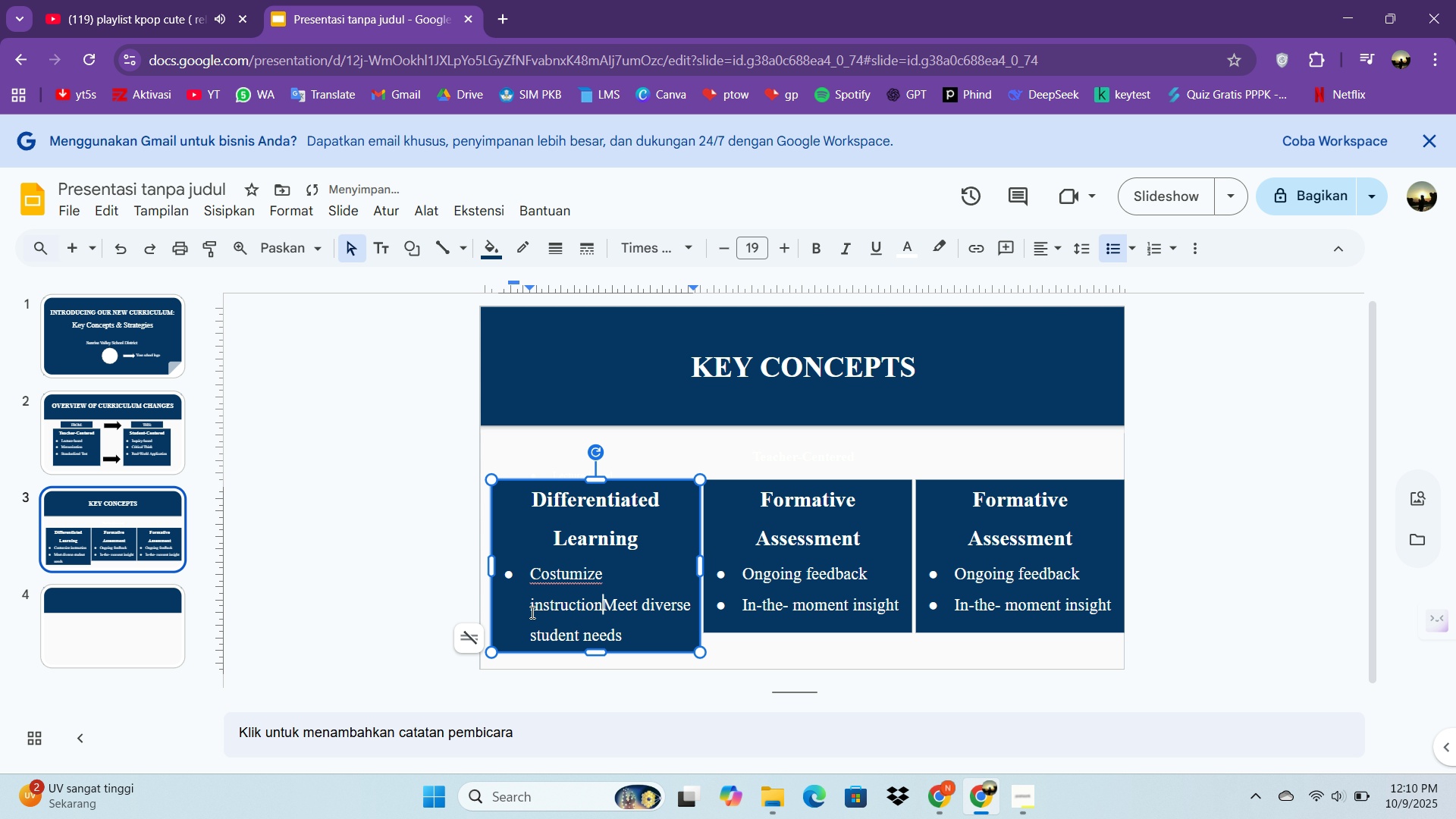 
key(Backspace)
 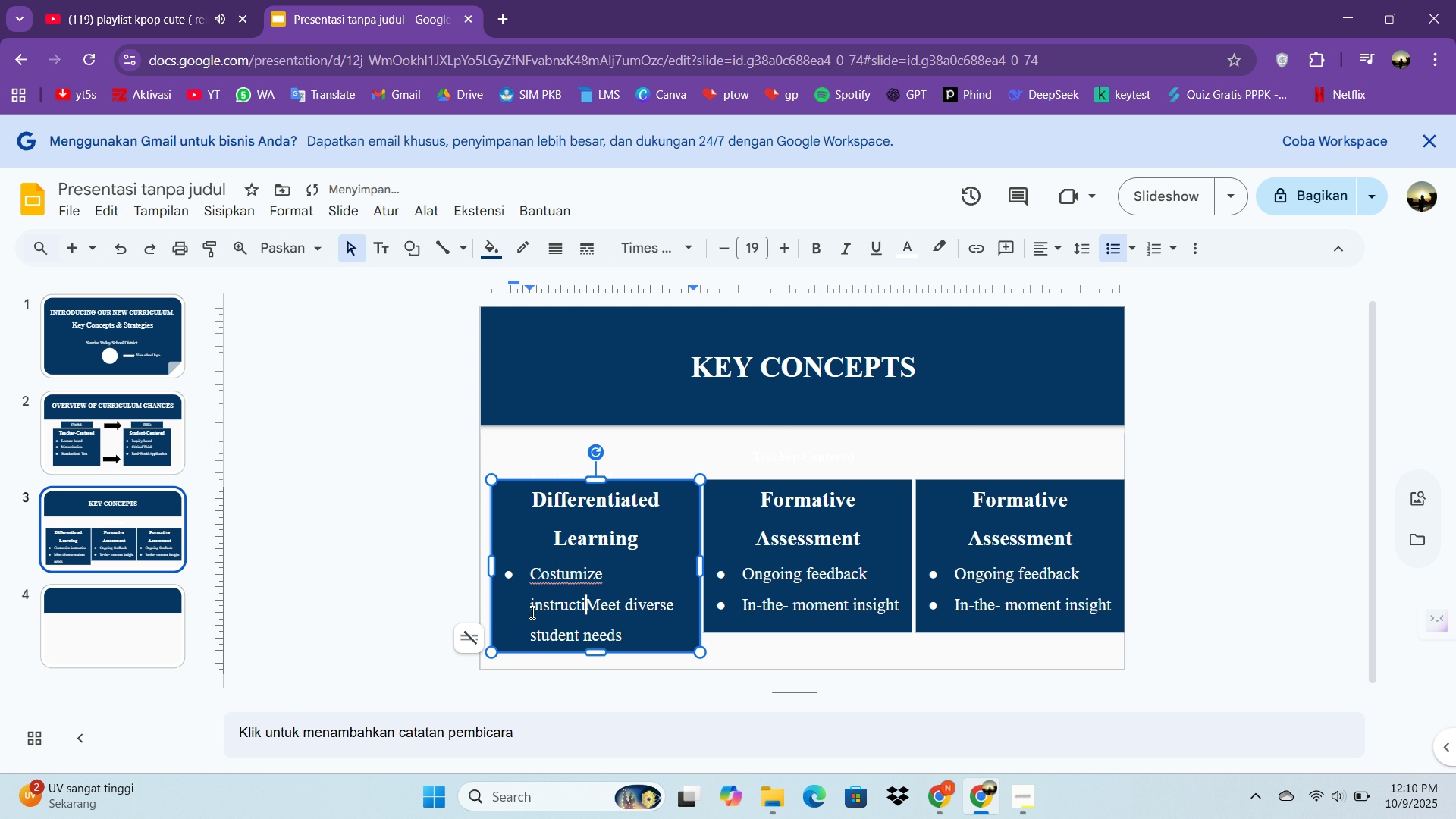 
key(Backspace)
 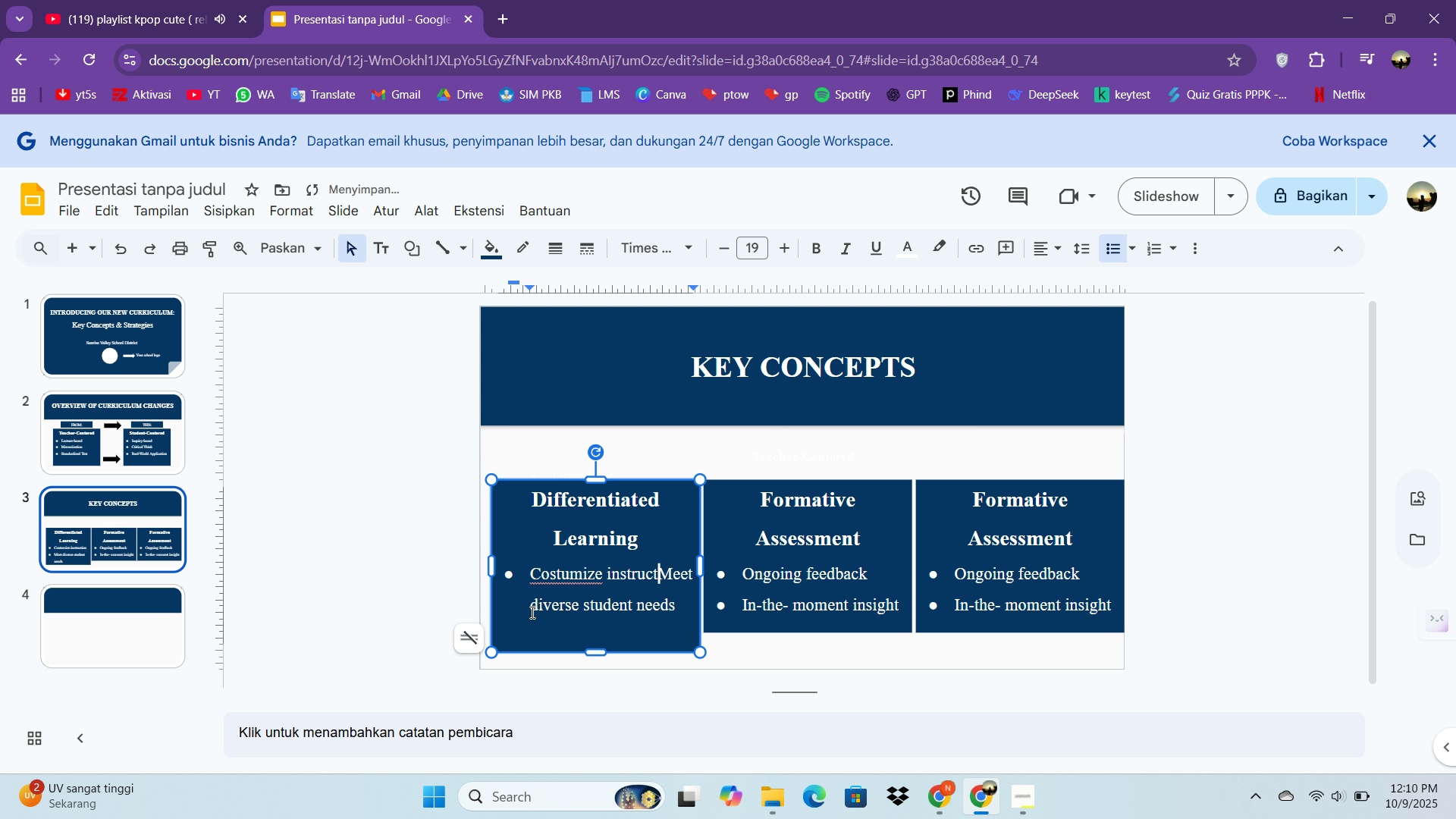 
hold_key(key=Backspace, duration=1.07)
 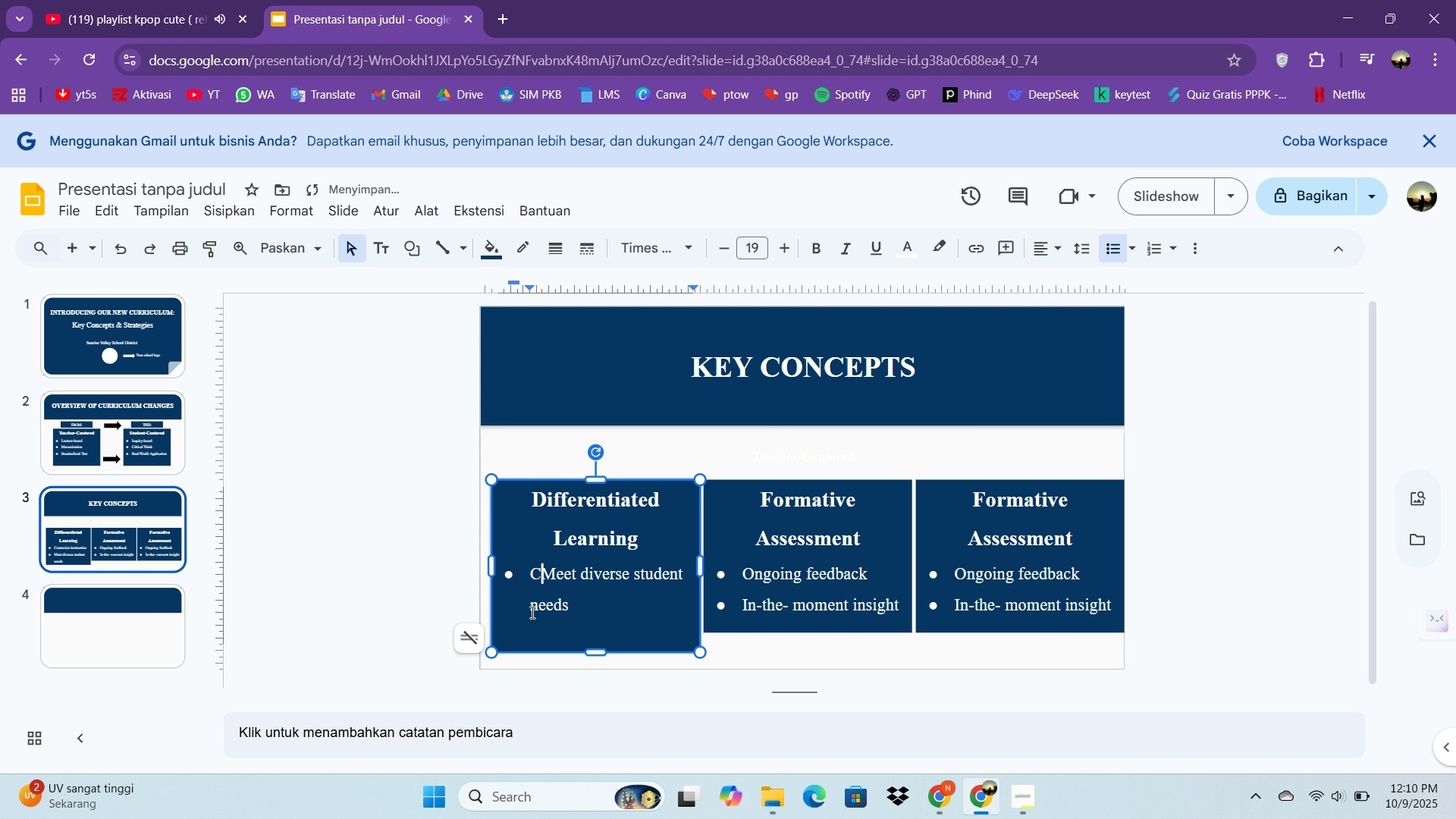 
key(Backspace)
 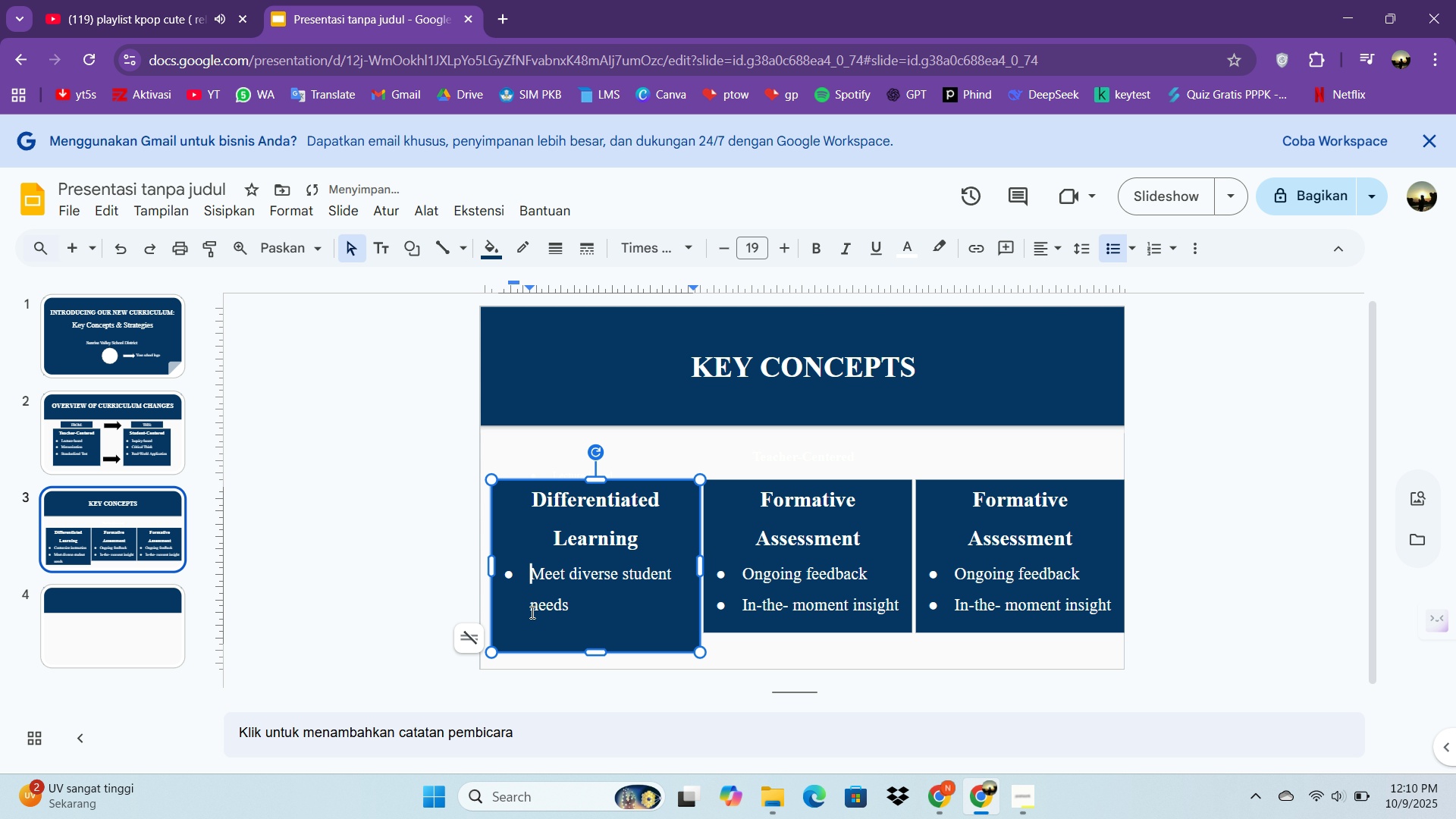 
key(Backspace)
 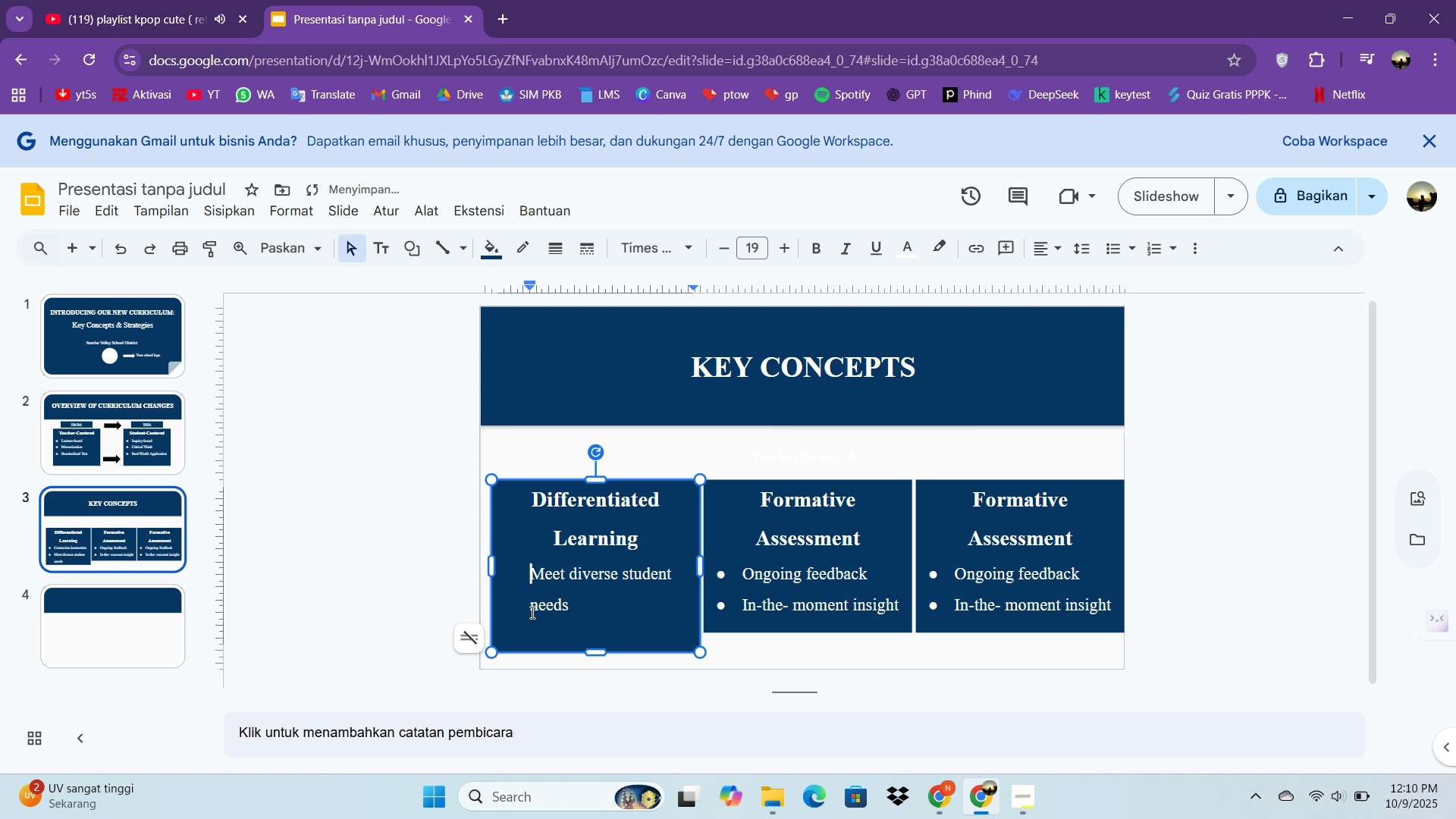 
key(Backspace)
 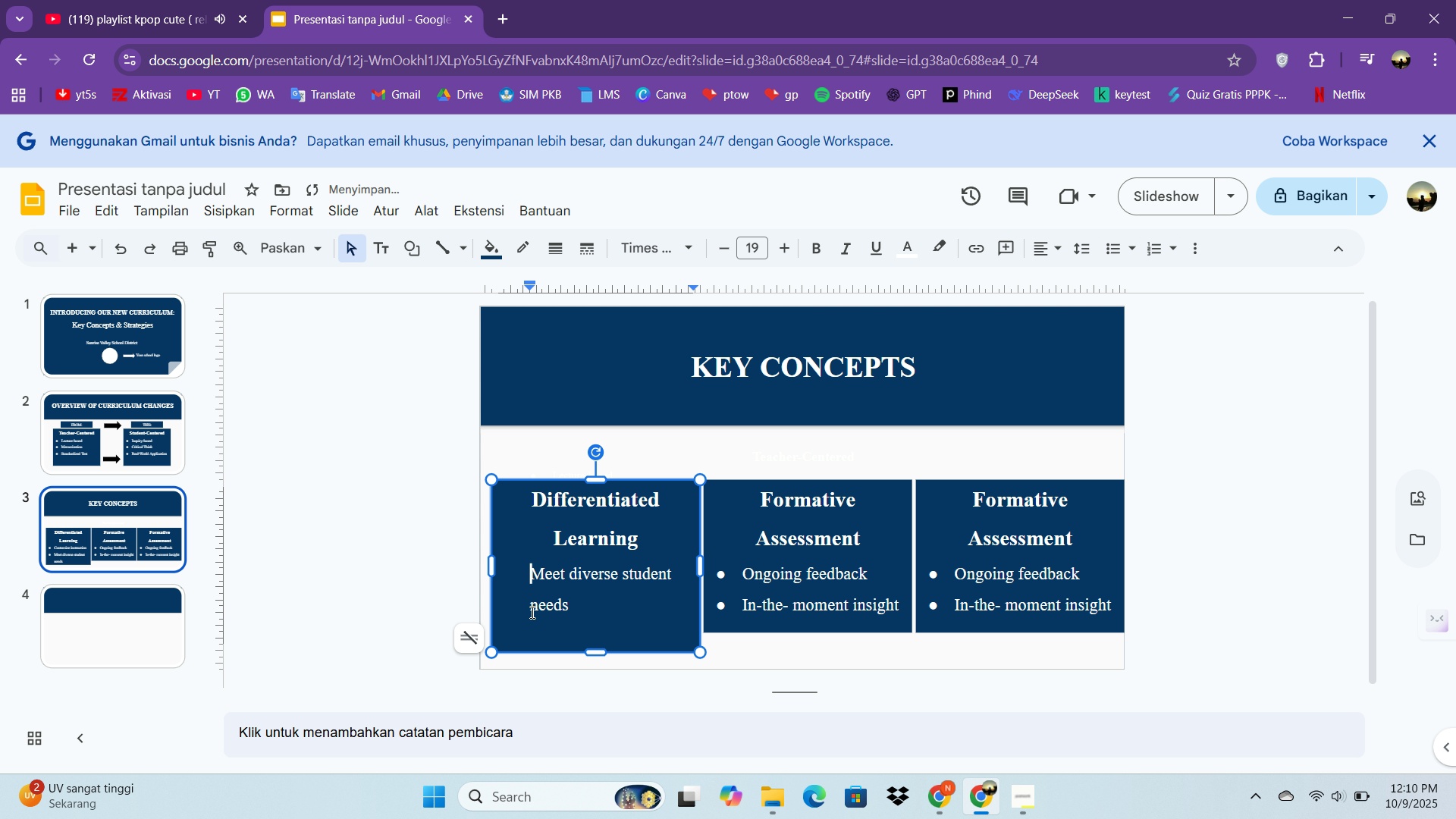 
key(Backspace)
 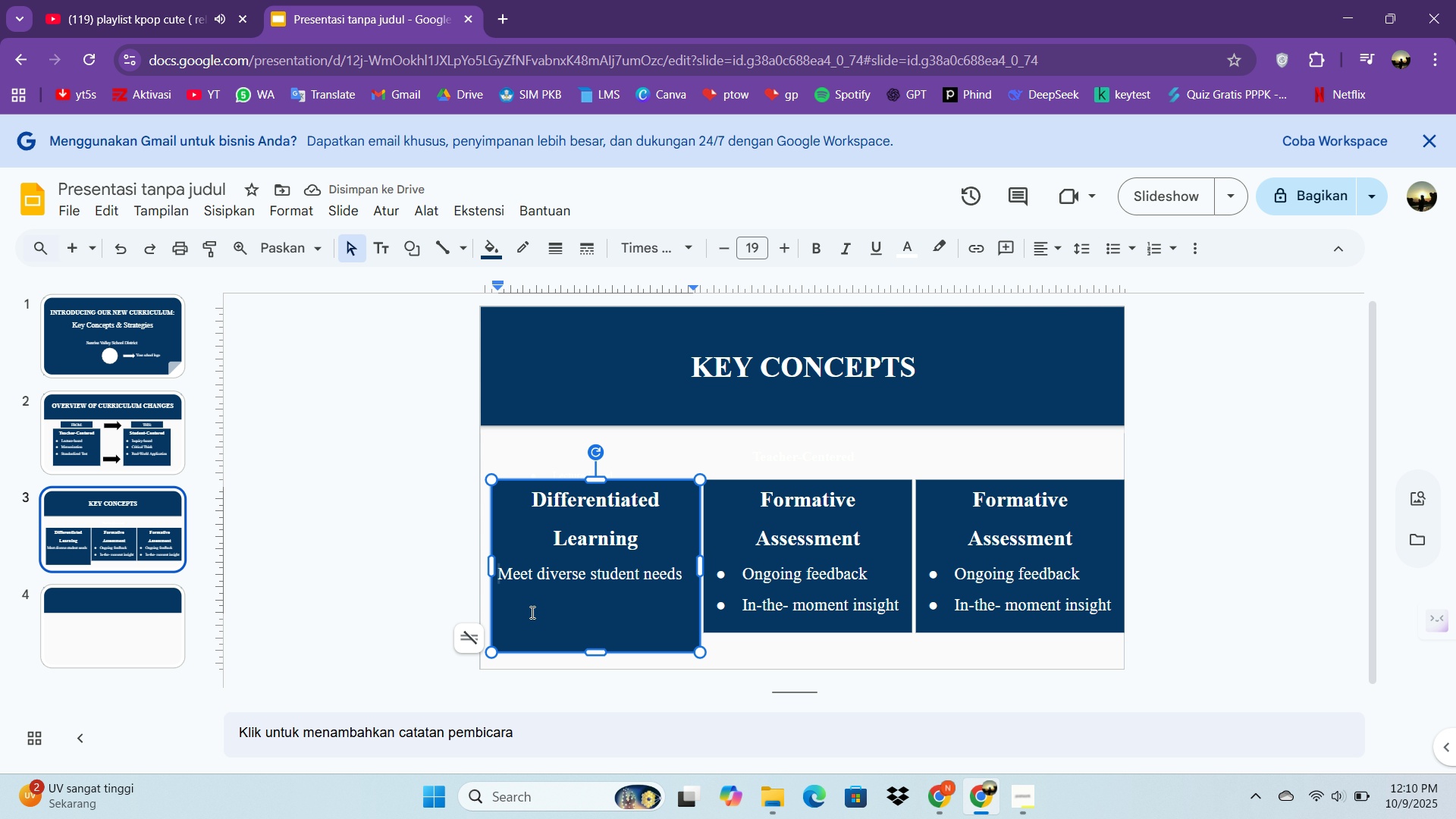 
type(Costume)
key(Backspace)
type(ize intrr)
key(Backspace)
type(uction for)
 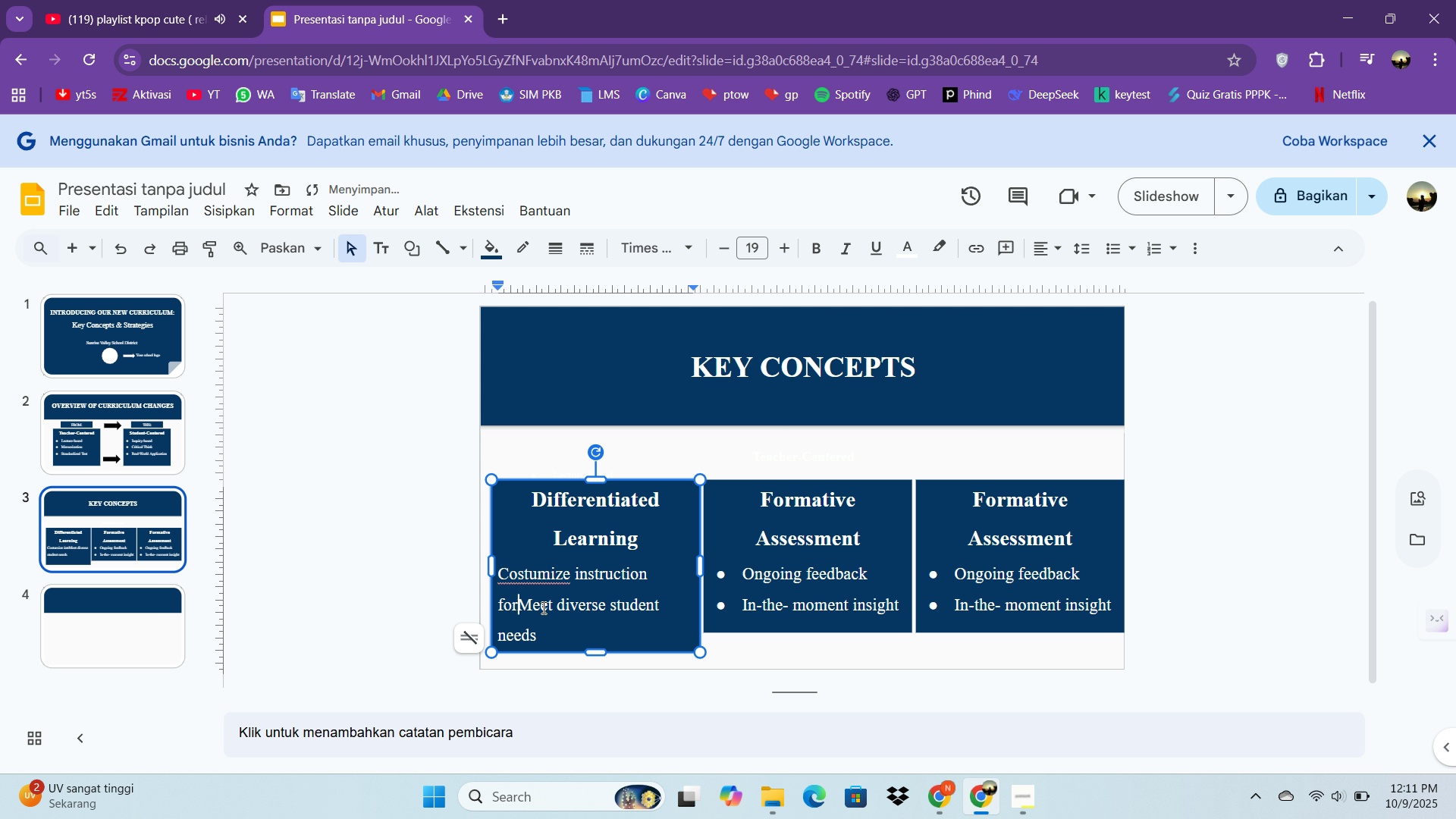 
left_click([556, 605])
 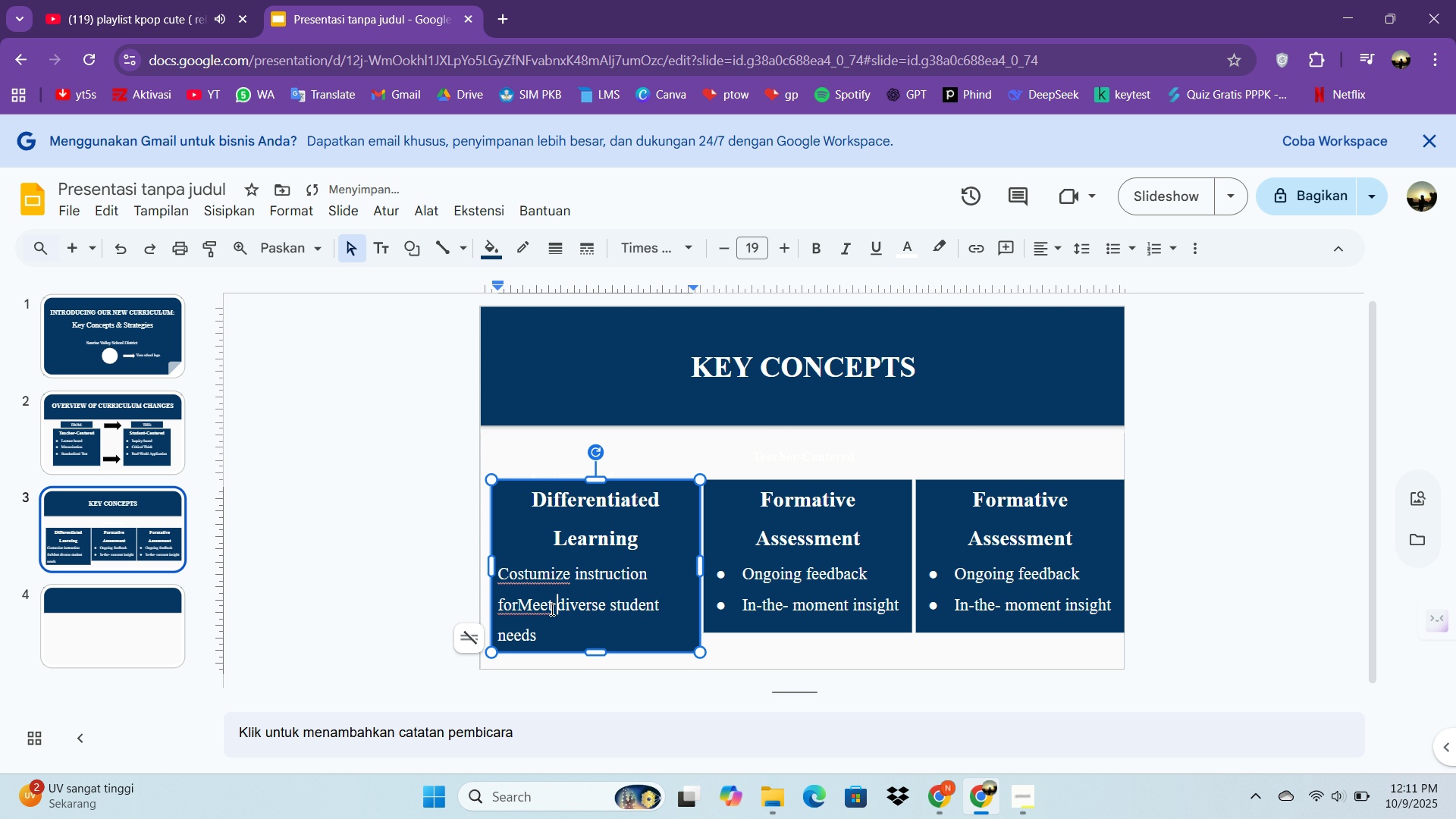 
key(Backspace)
 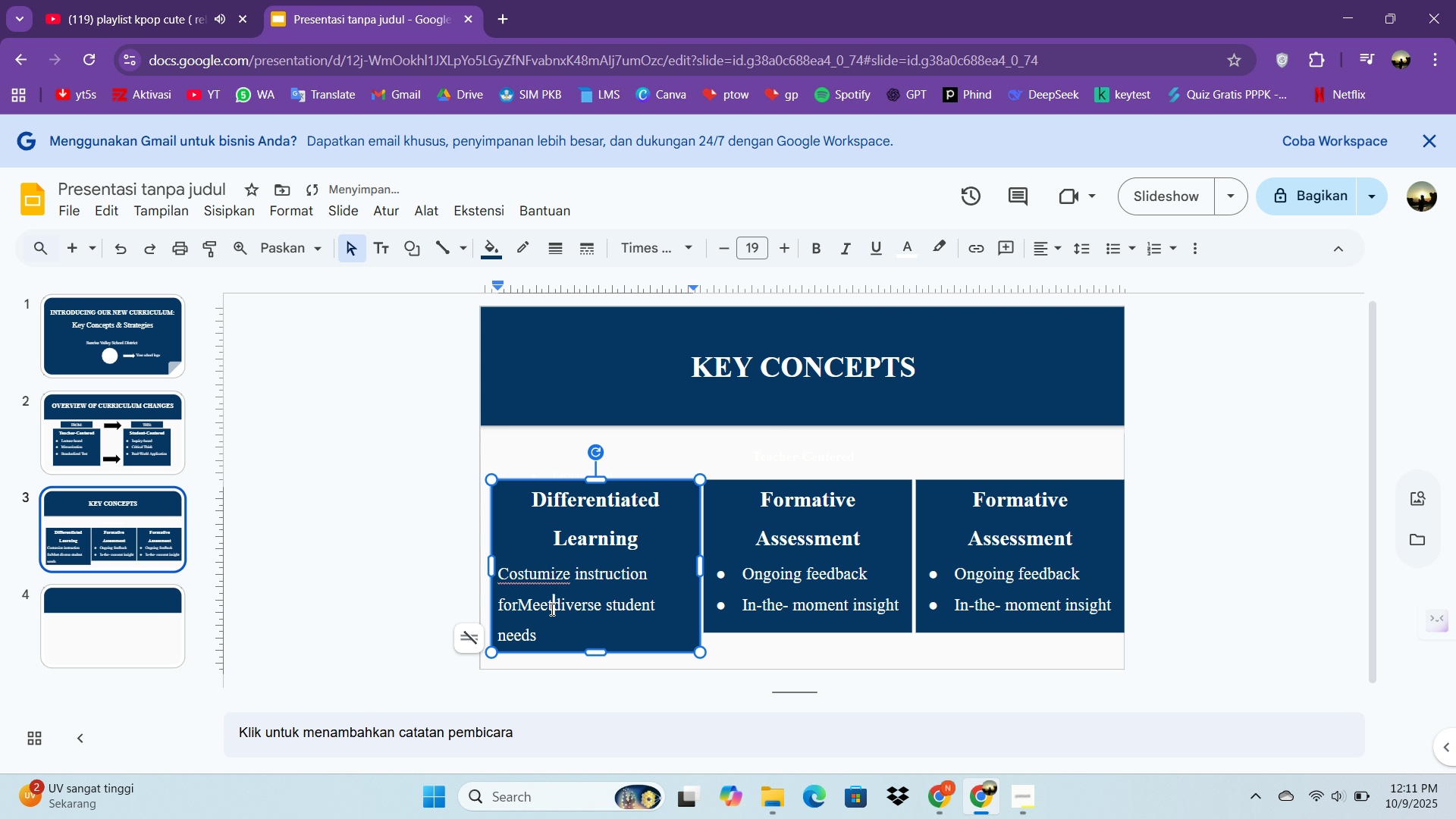 
key(Backspace)
 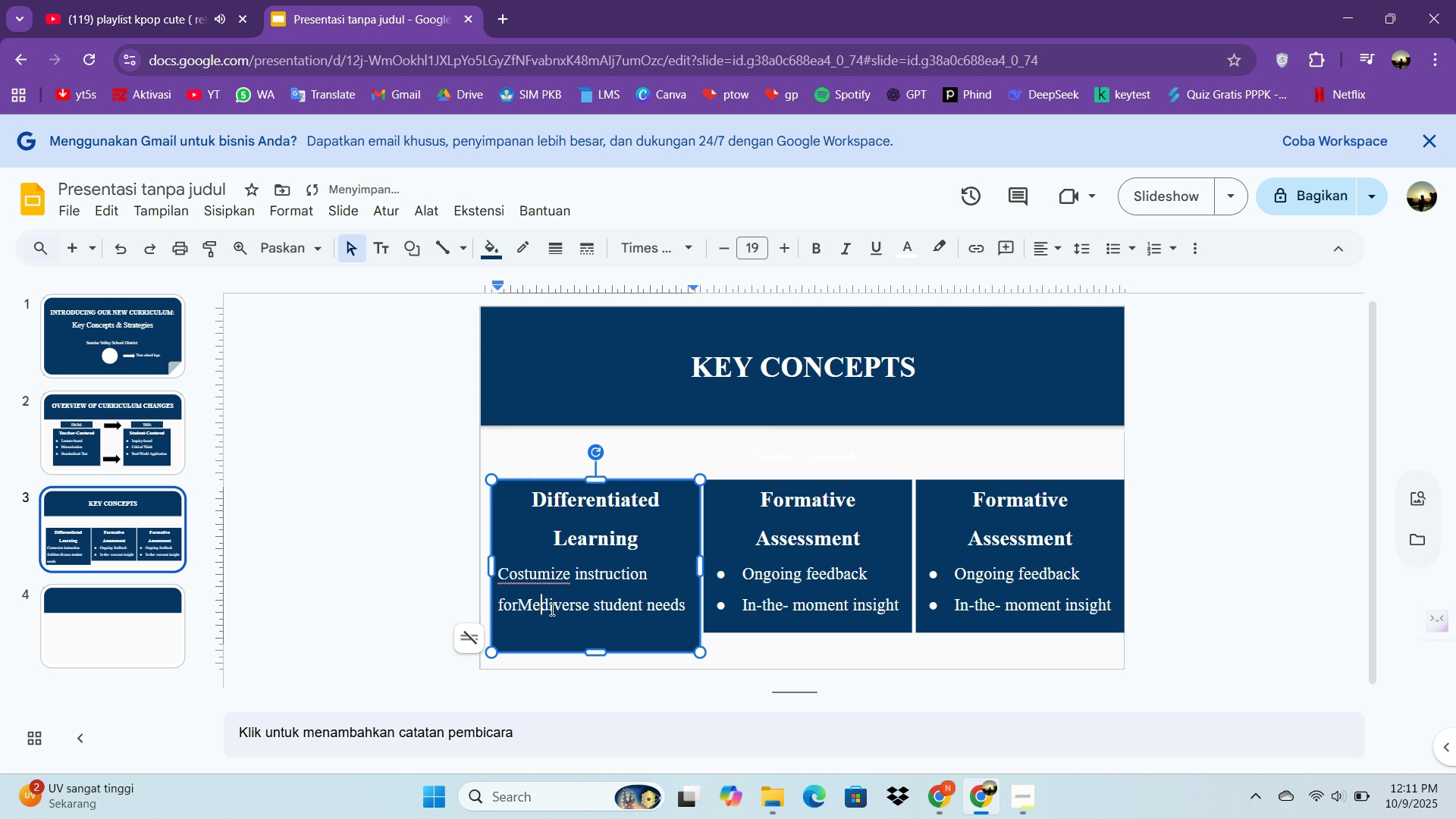 
key(Backspace)
 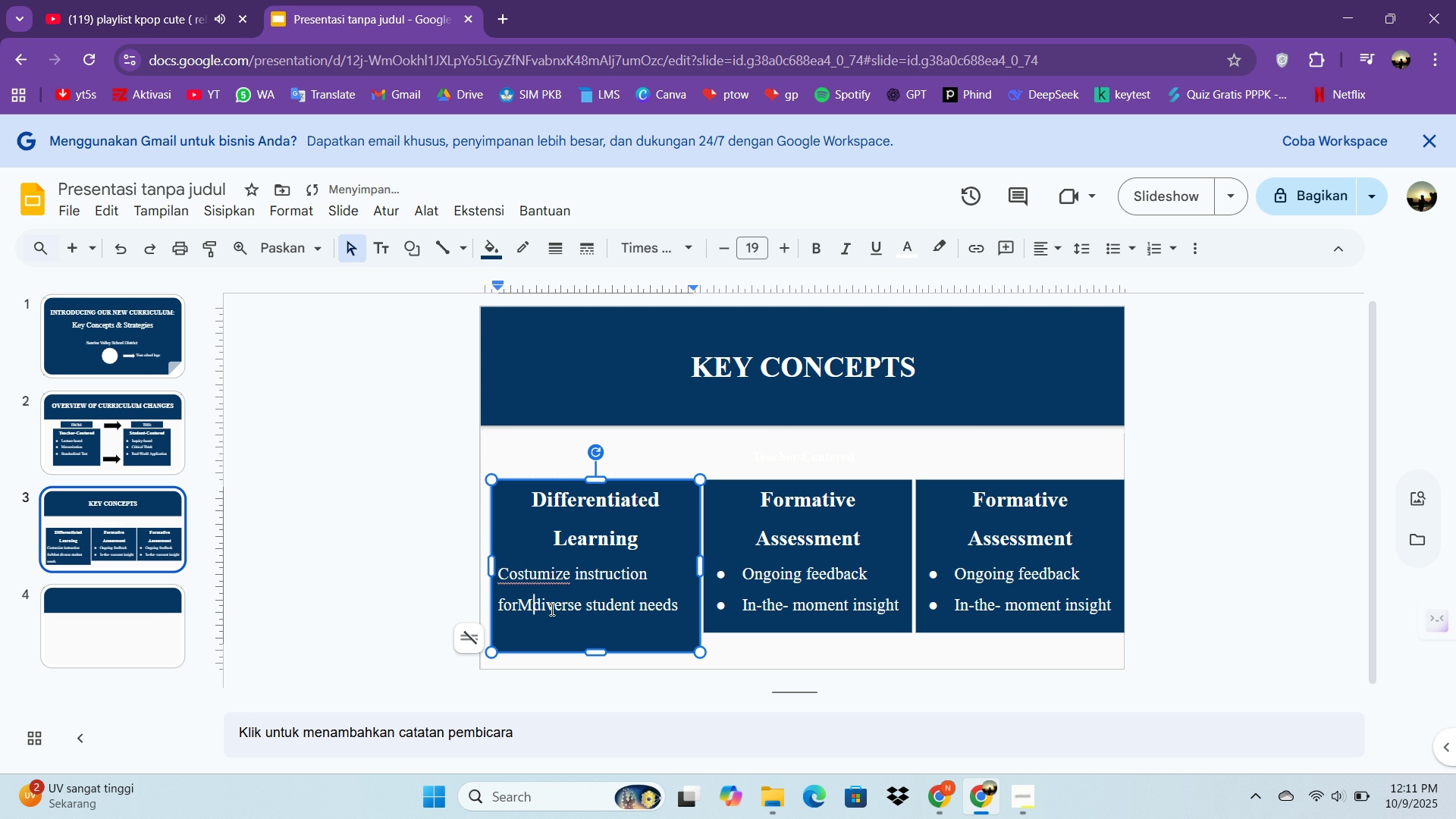 
key(Backspace)
 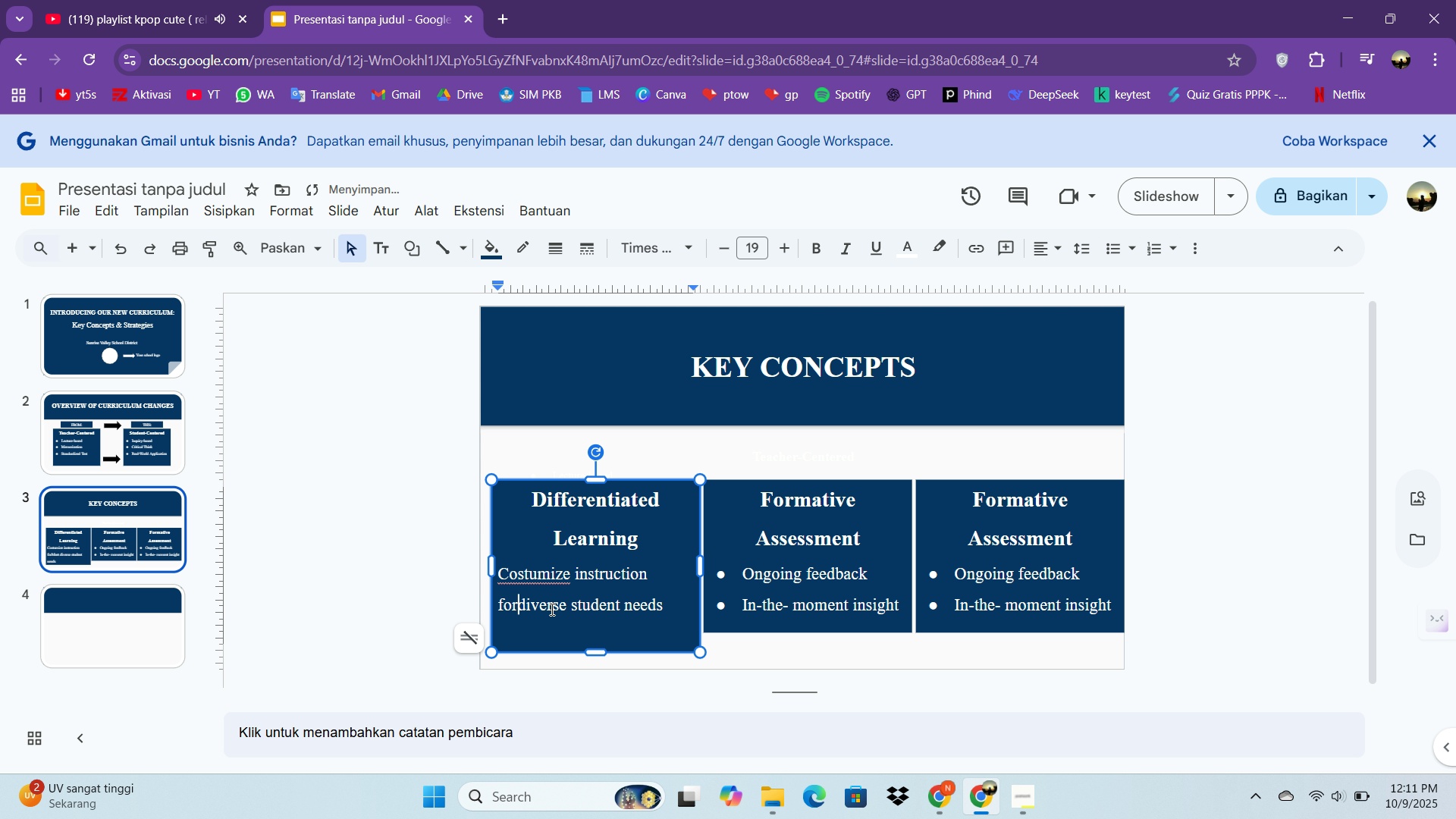 
key(Backspace)
 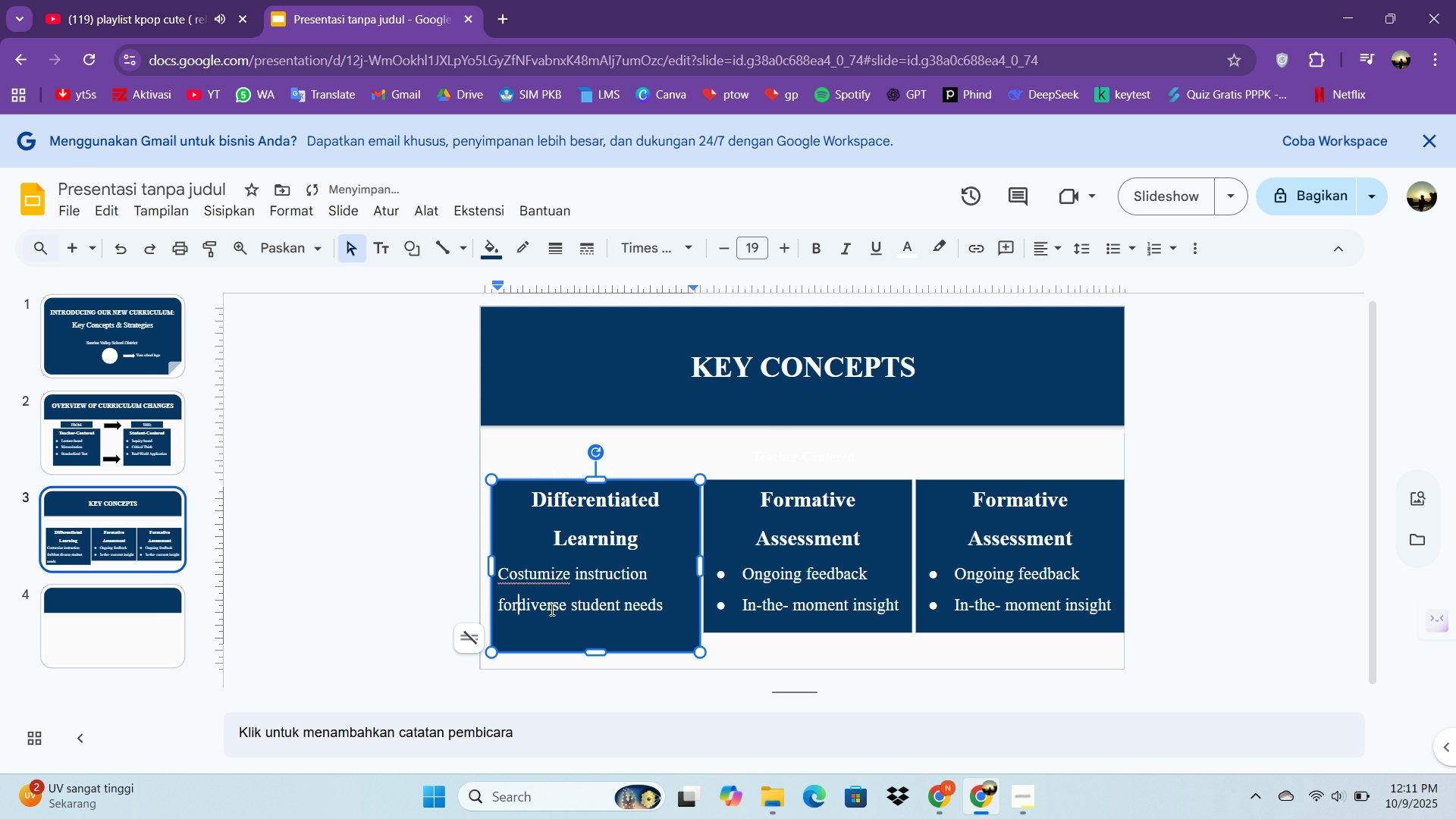 
key(Space)
 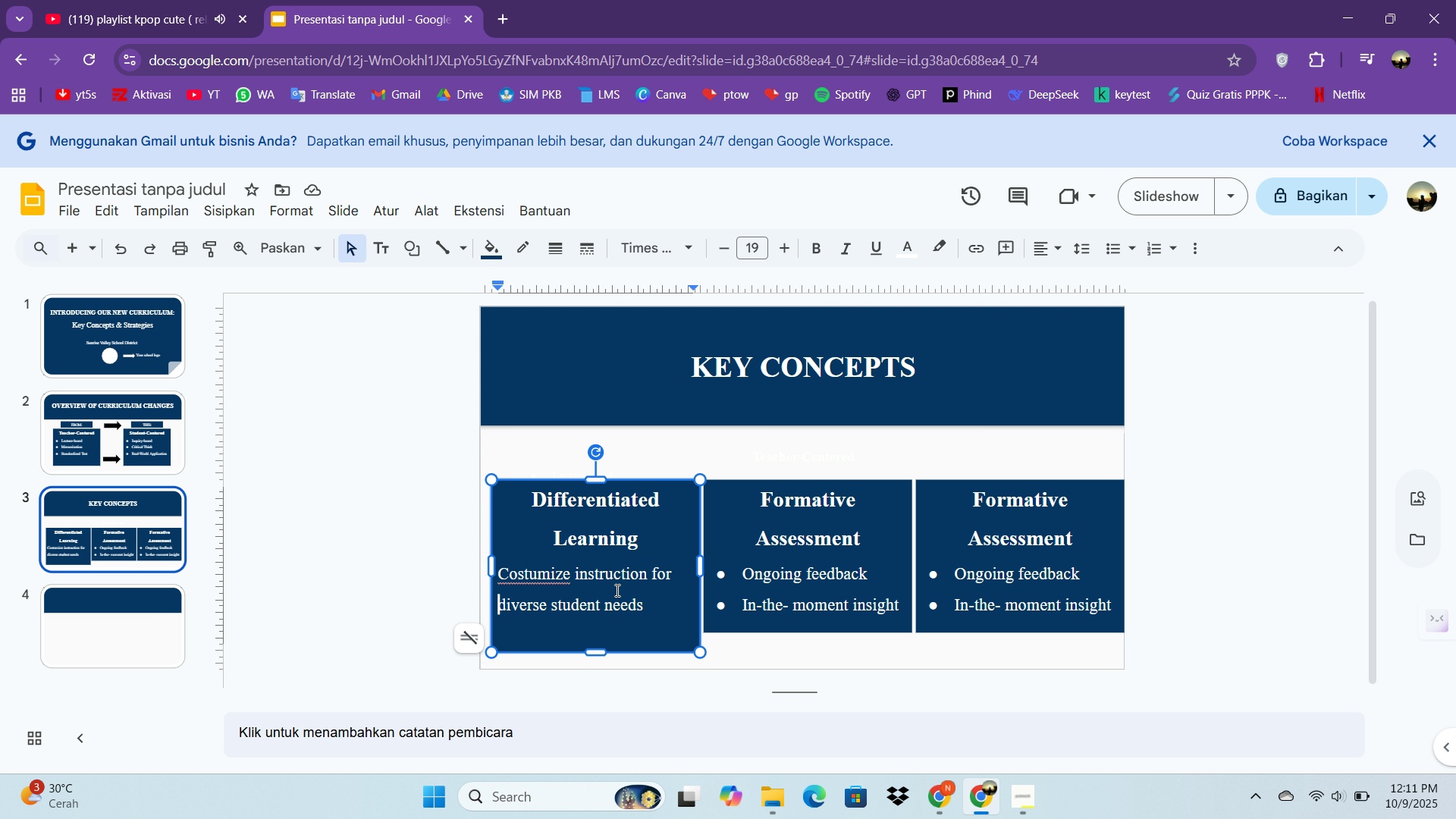 
wait(15.98)
 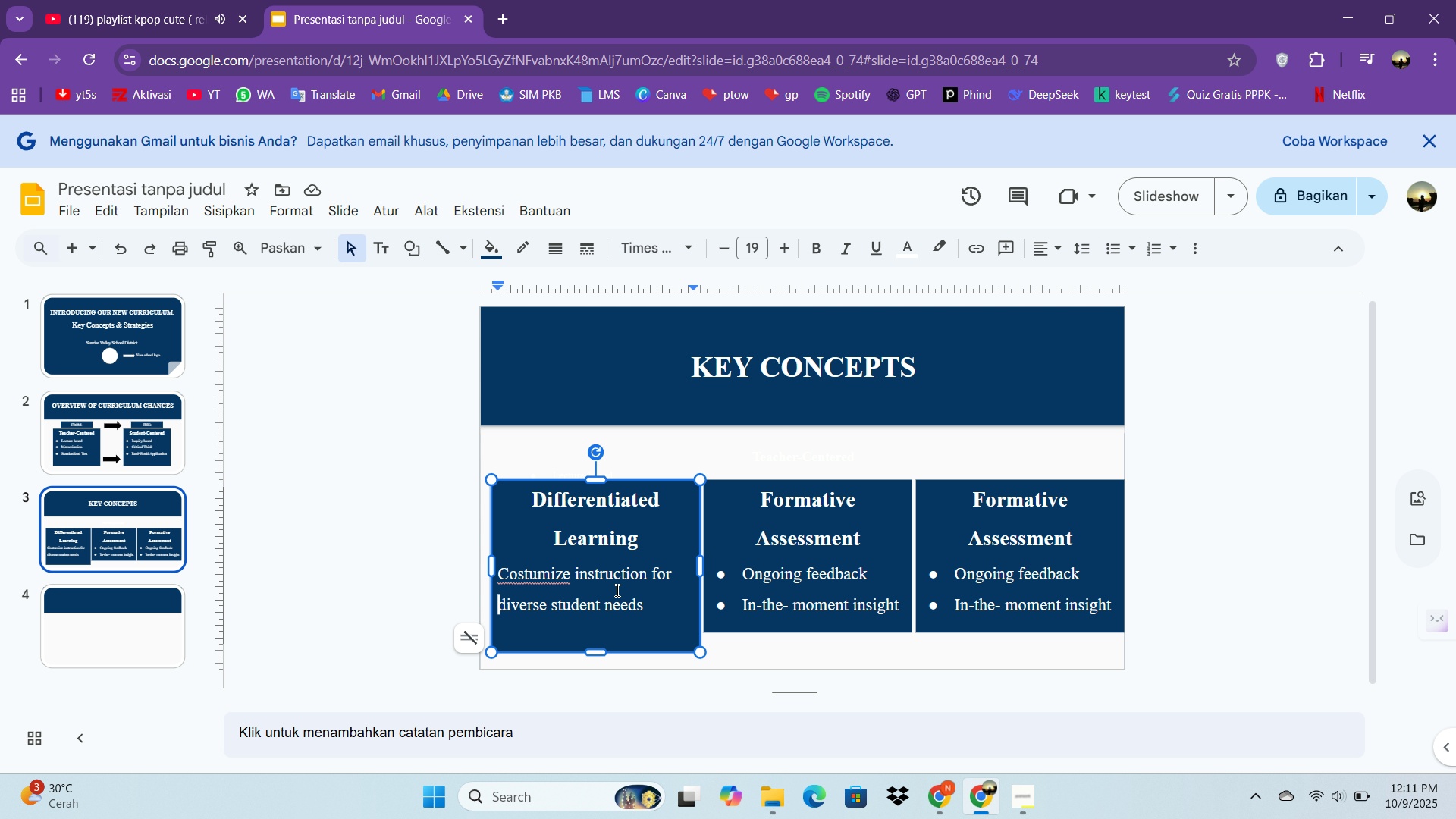 
left_click([742, 604])
 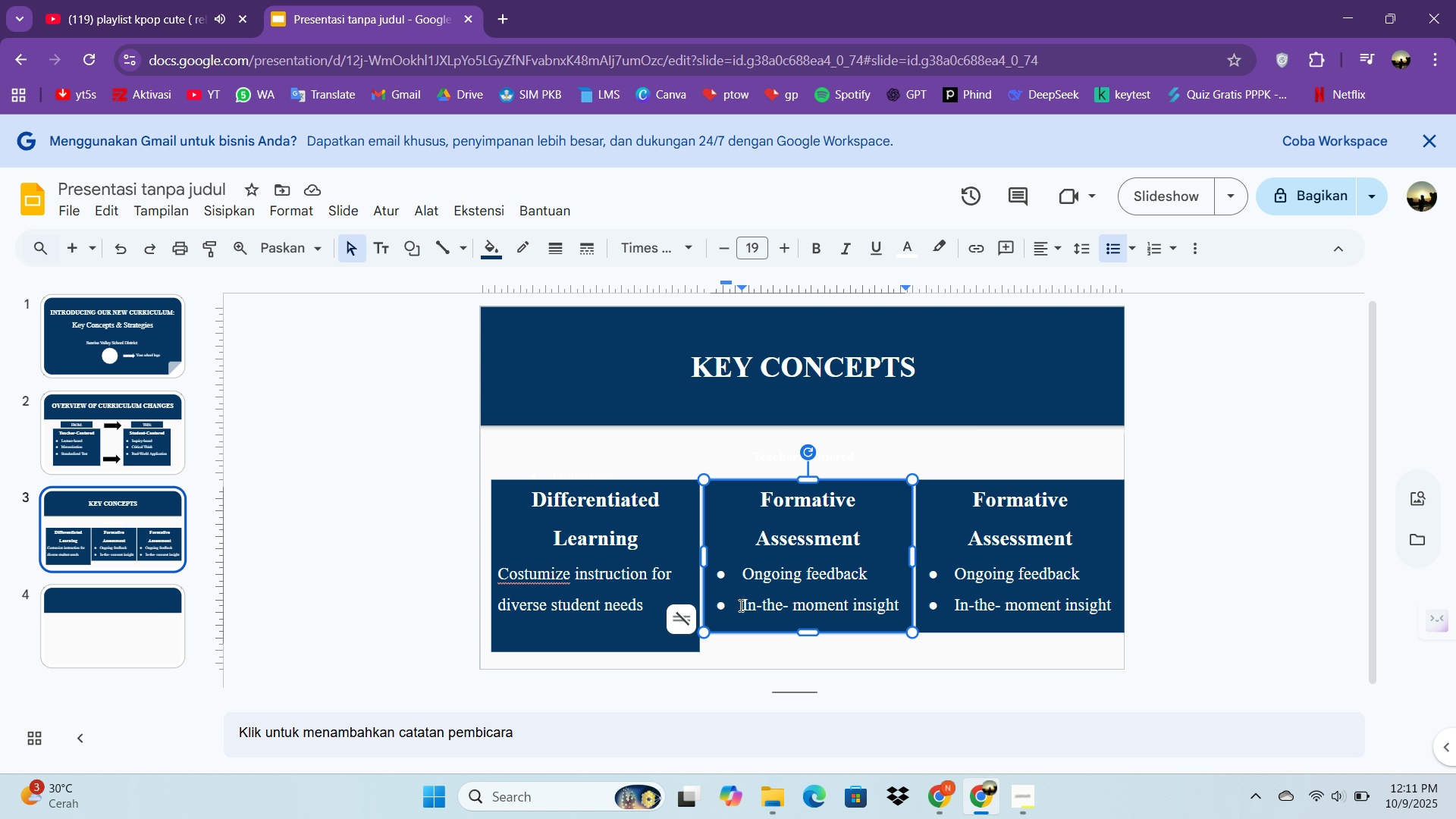 
key(Backspace)
 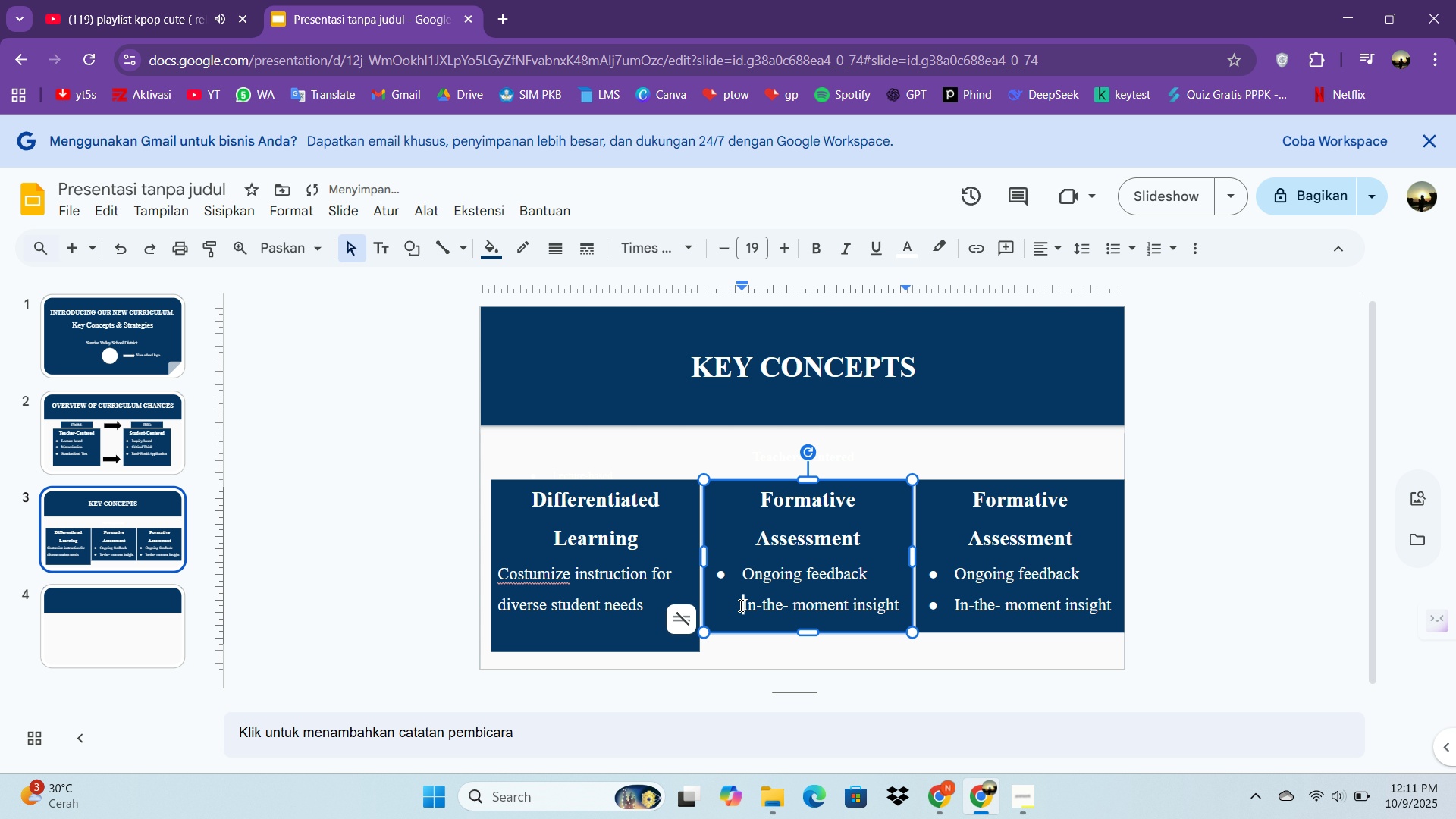 
key(Backspace)
 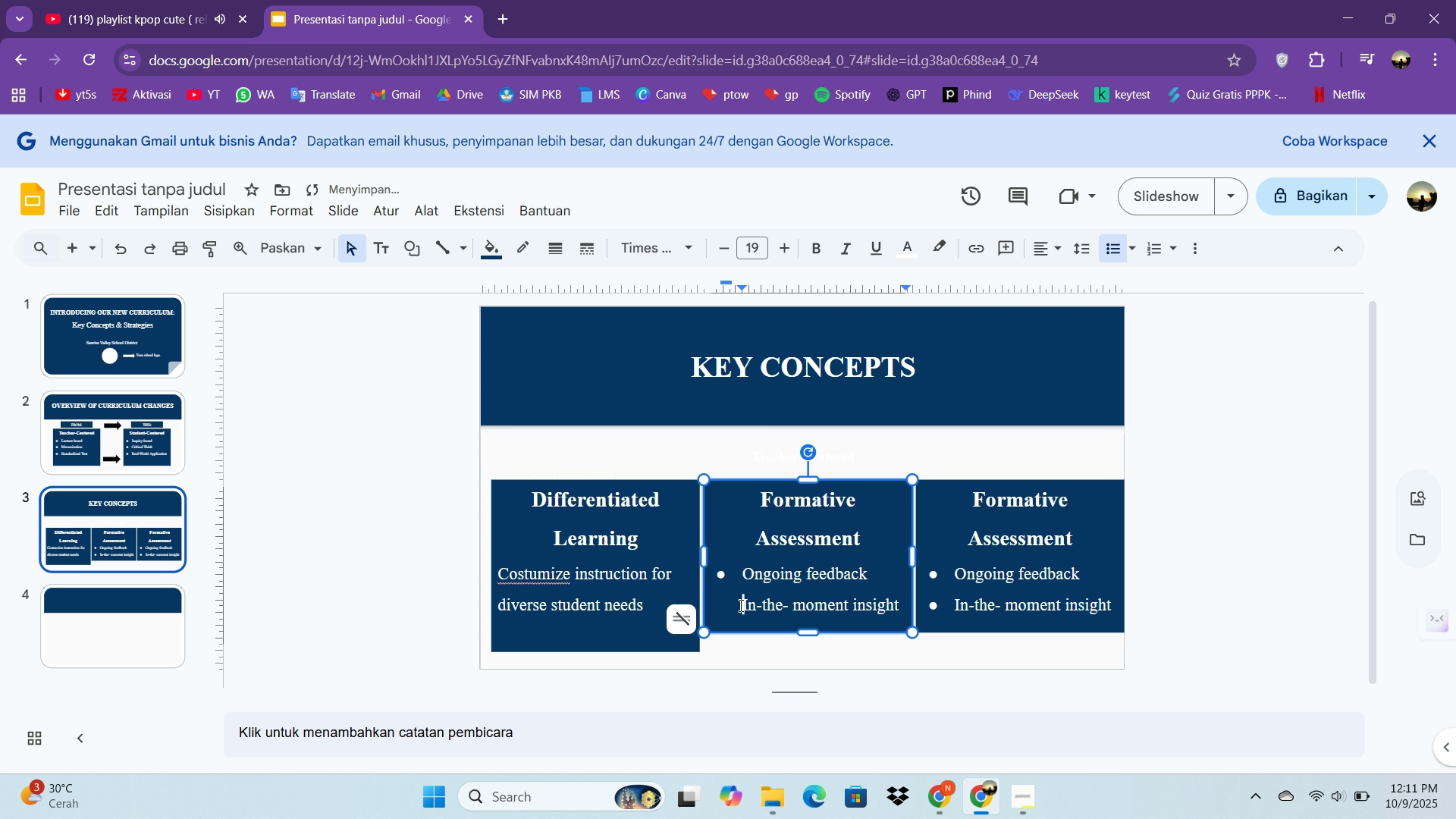 
key(Backspace)
 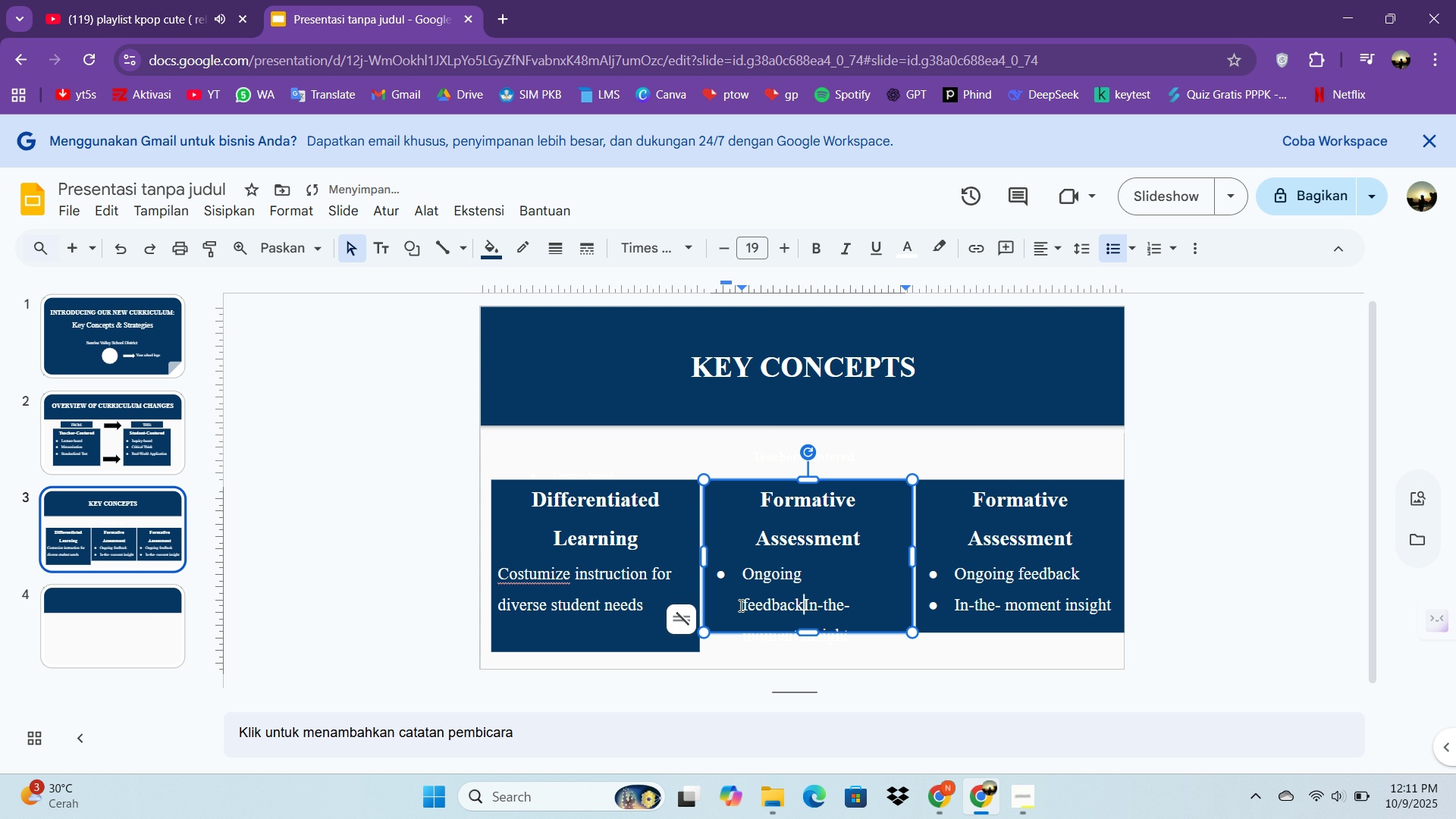 
key(Backspace)
 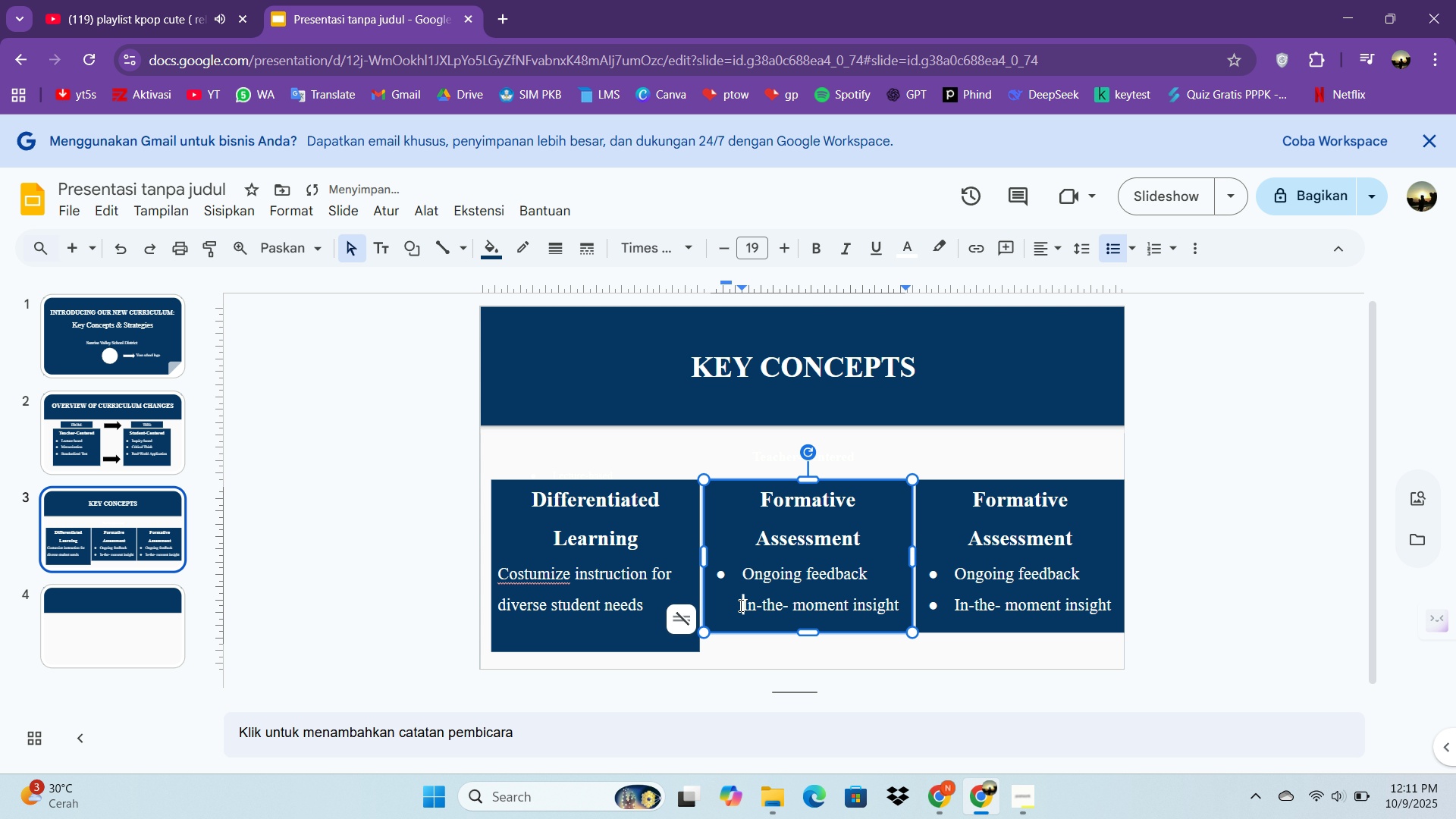 
key(Space)
 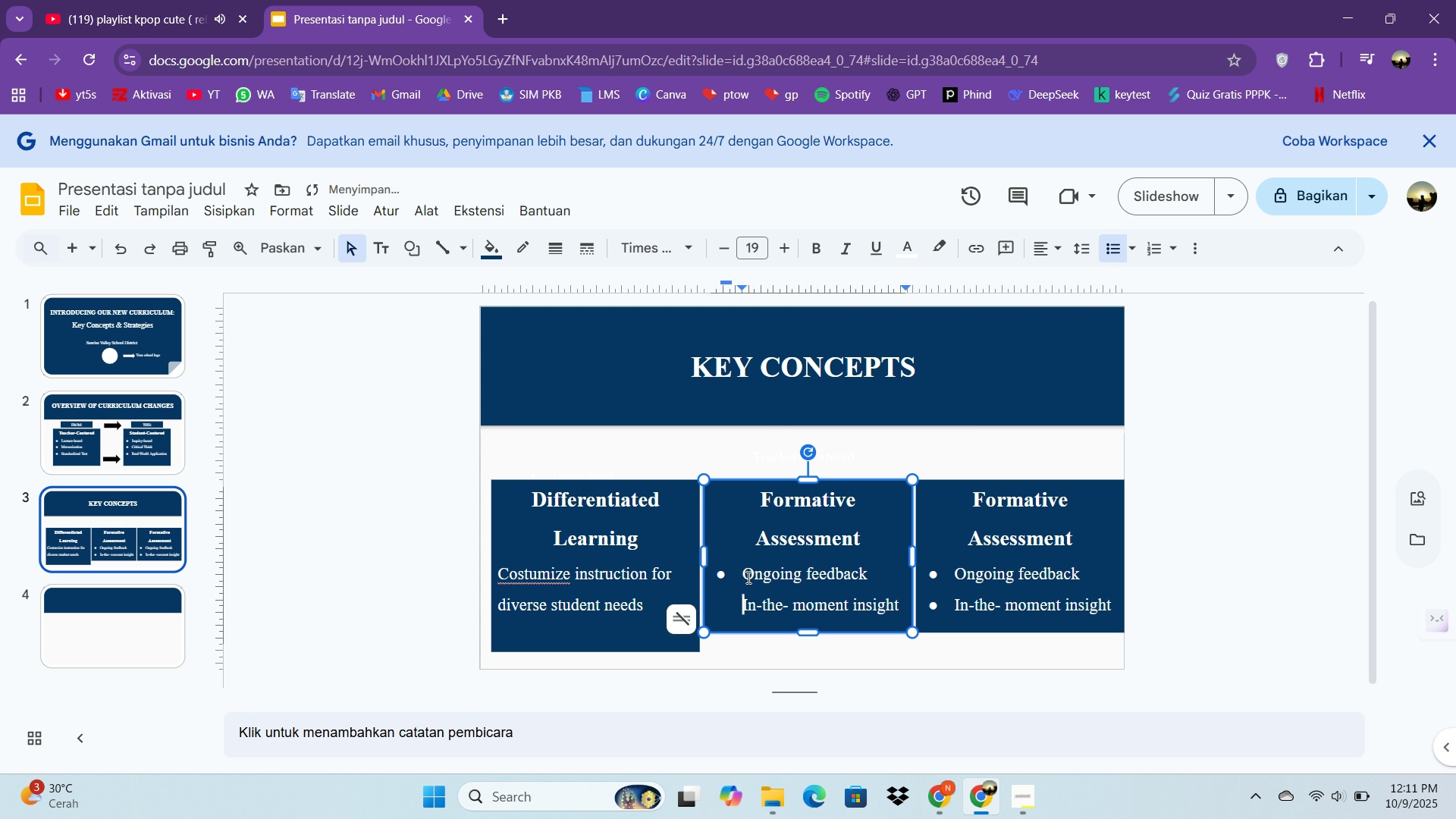 
left_click([748, 576])
 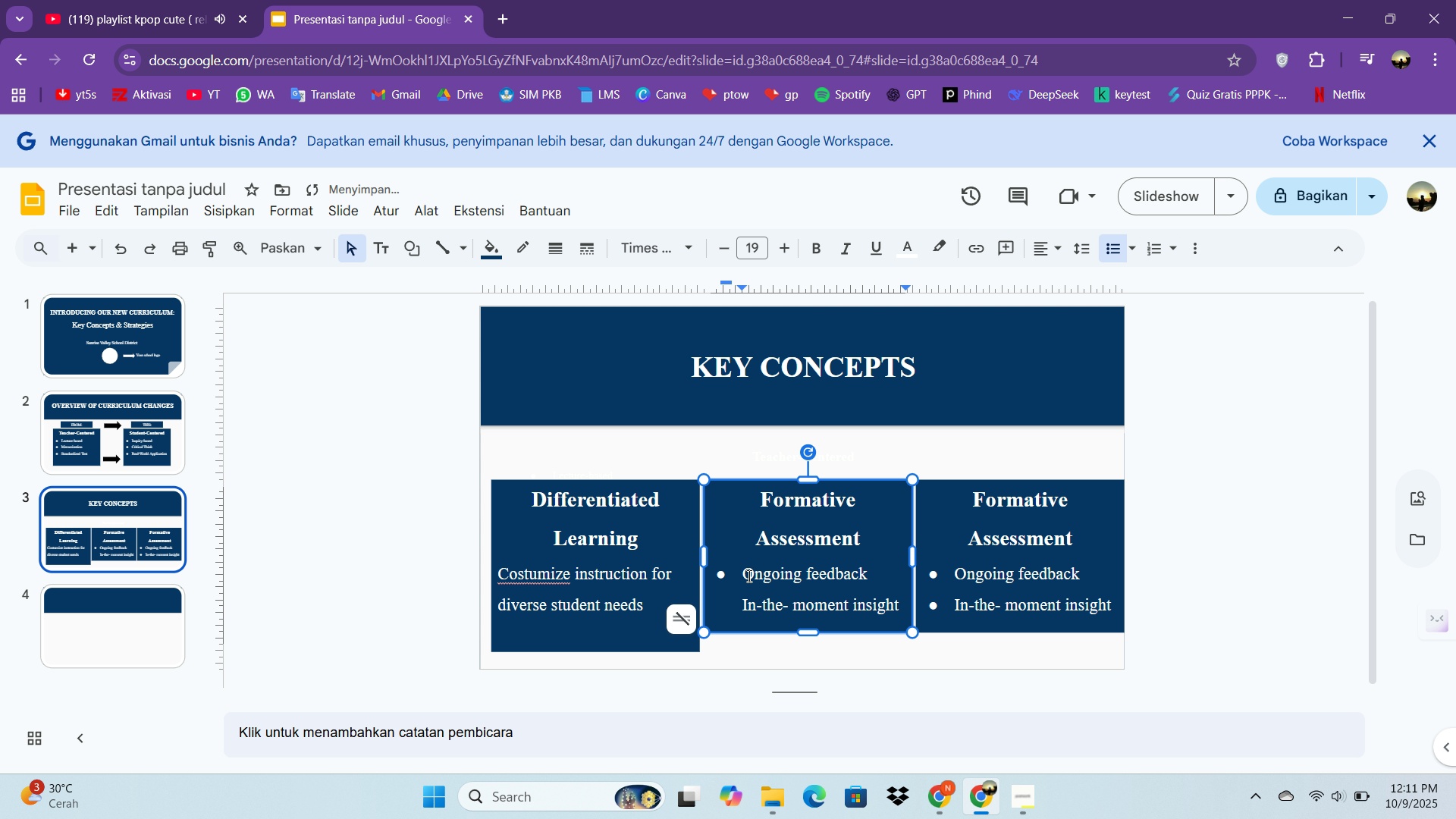 
key(Backspace)
 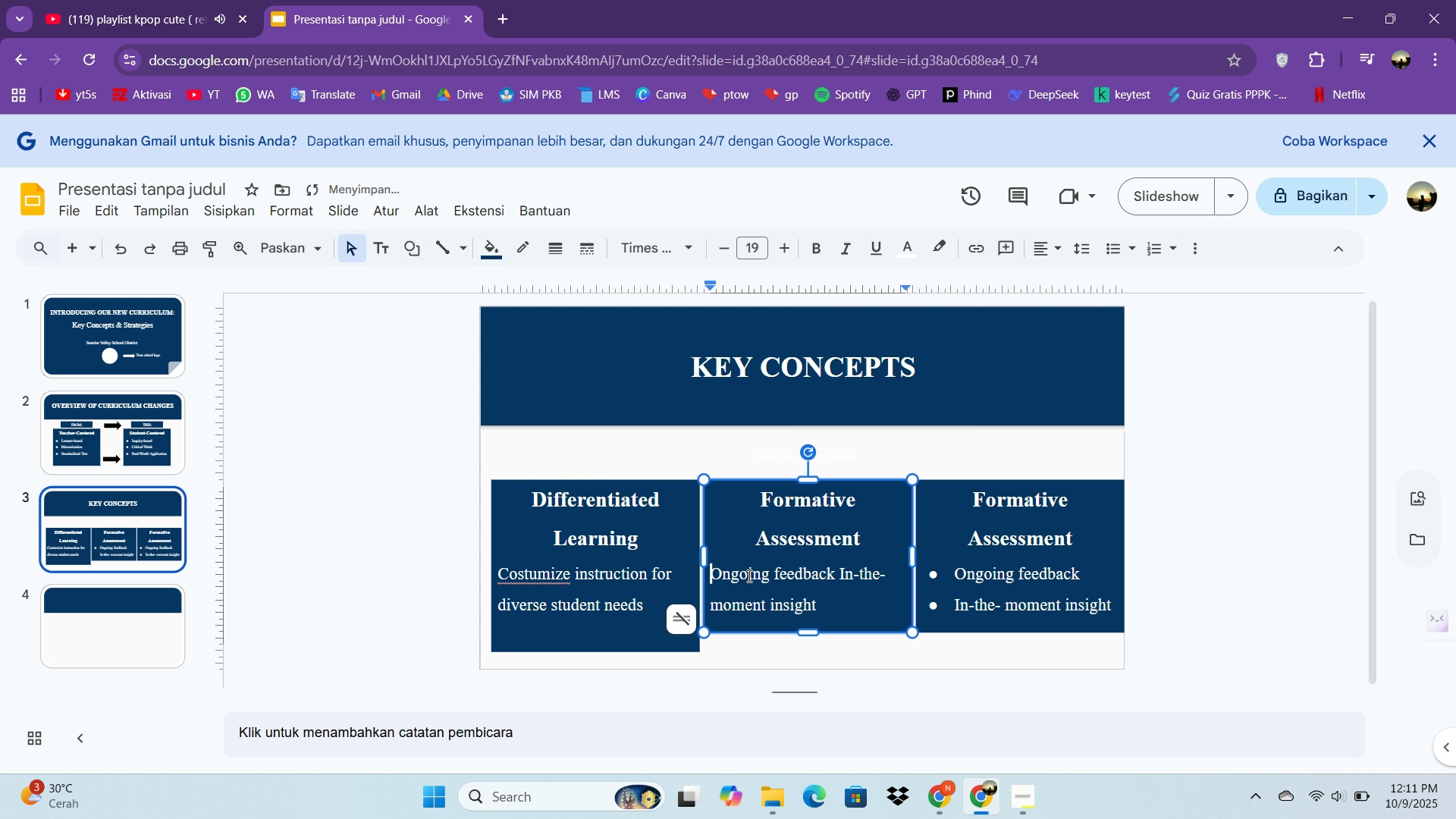 
key(Backspace)
 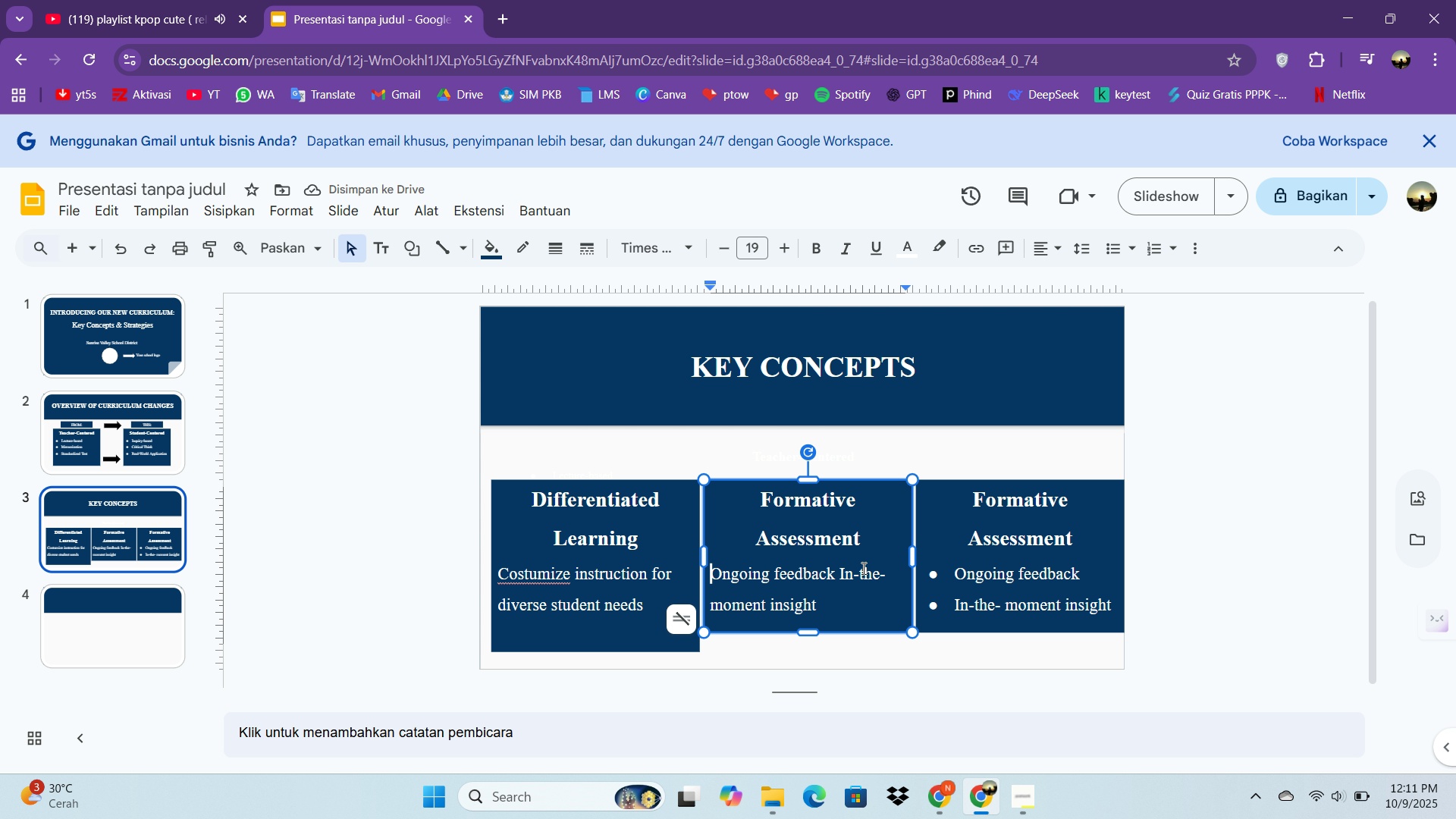 
wait(5.61)
 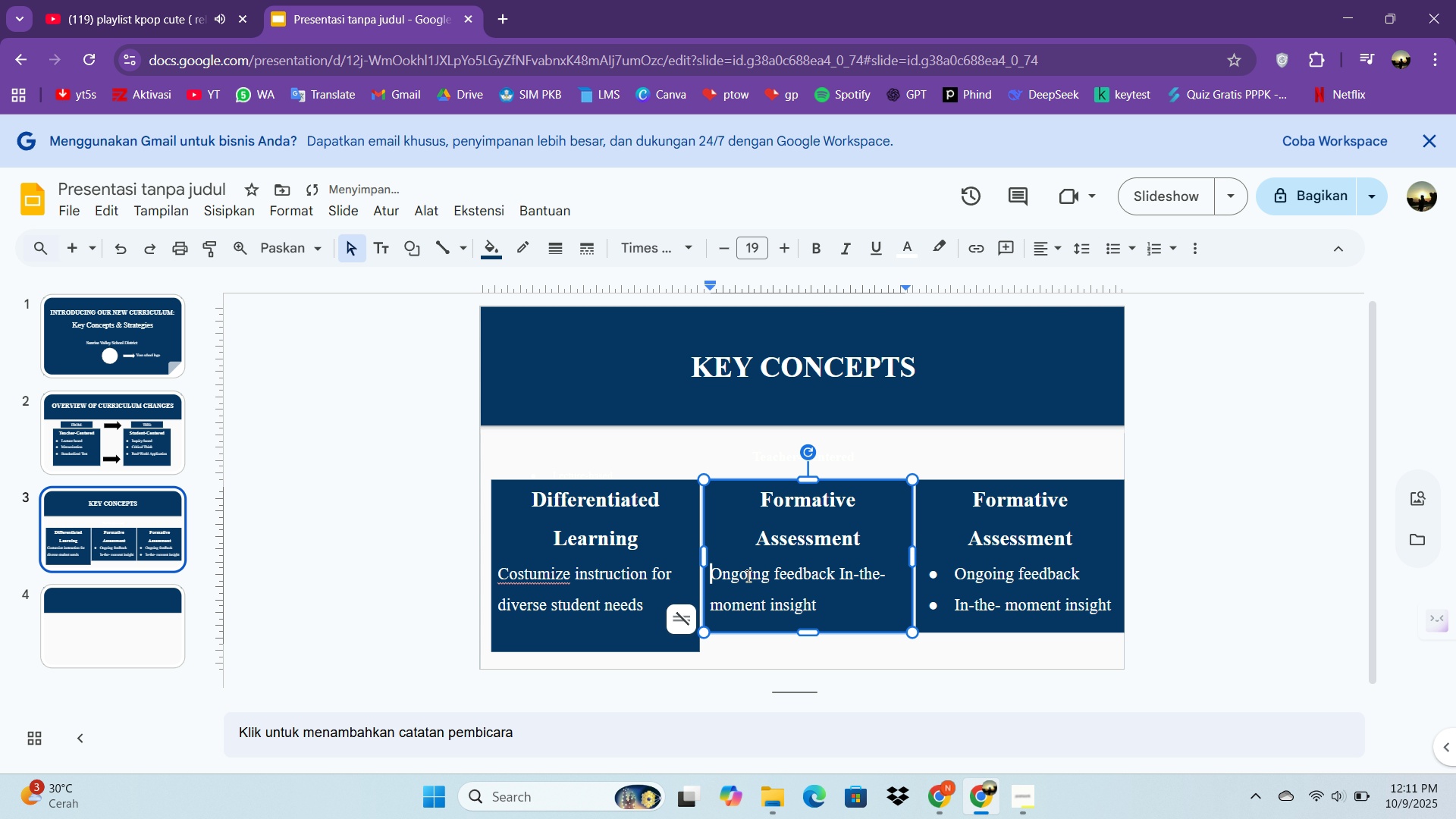 
left_click([839, 572])
 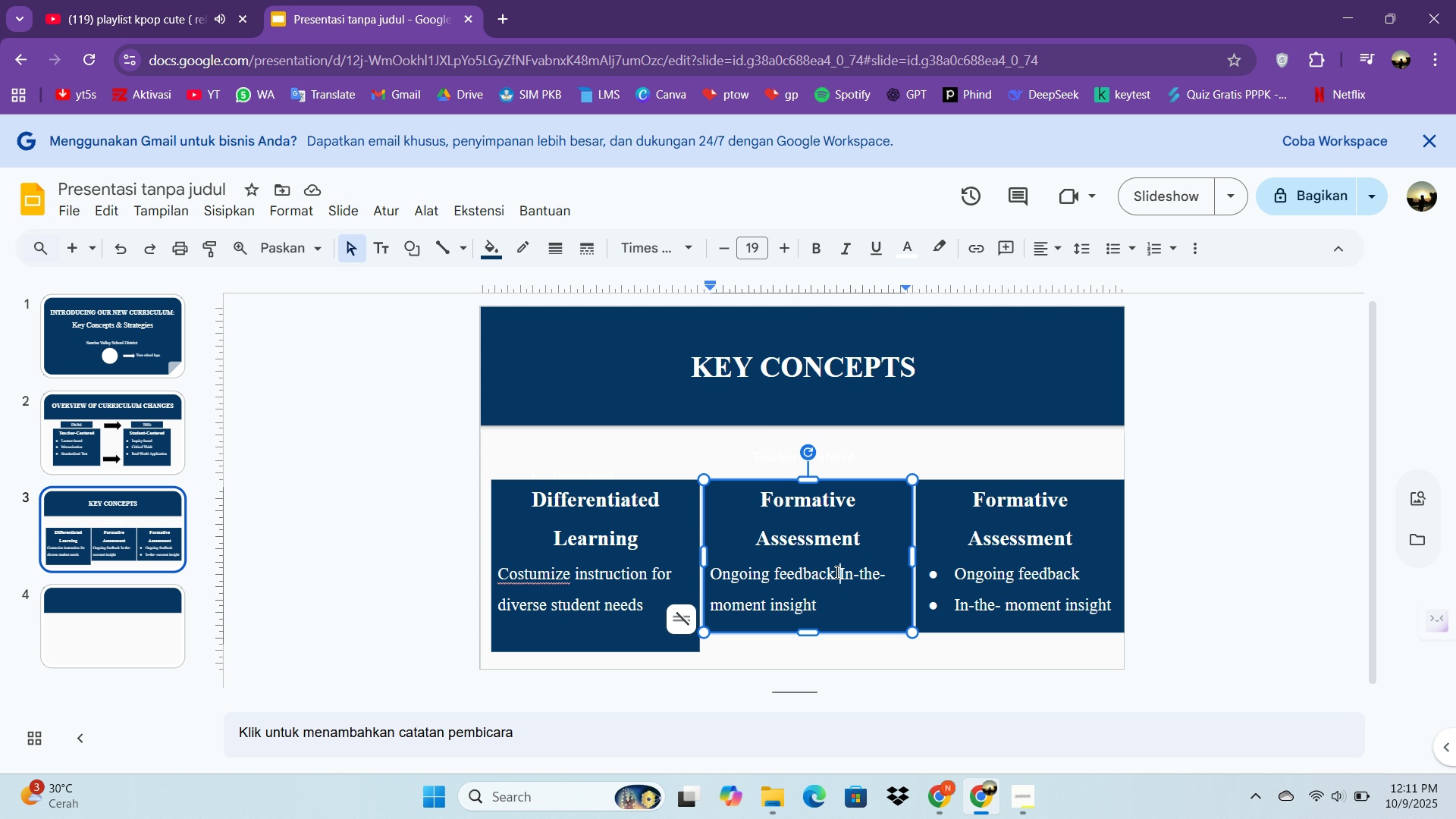 
type(for )
 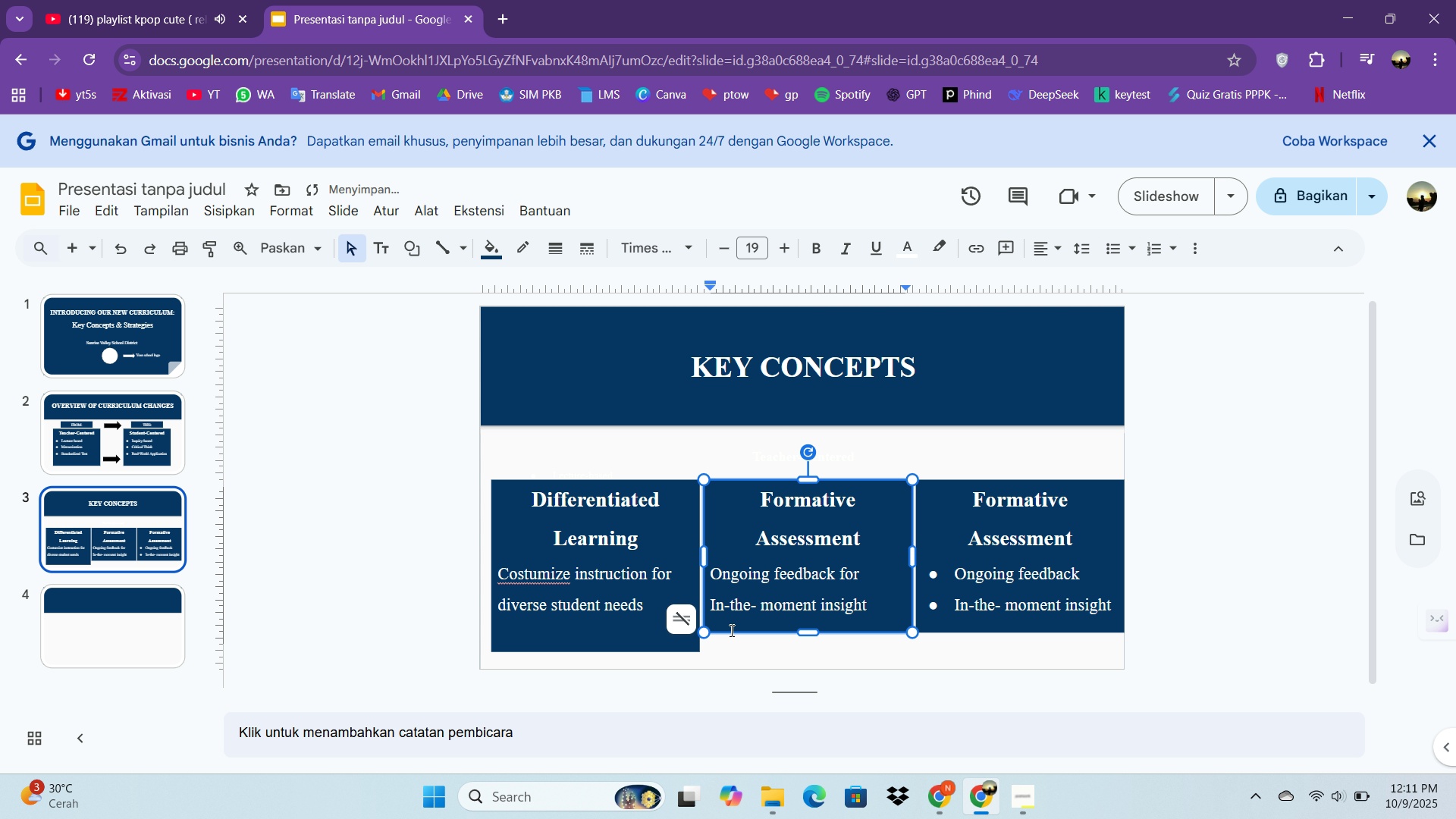 
key(ArrowRight)
 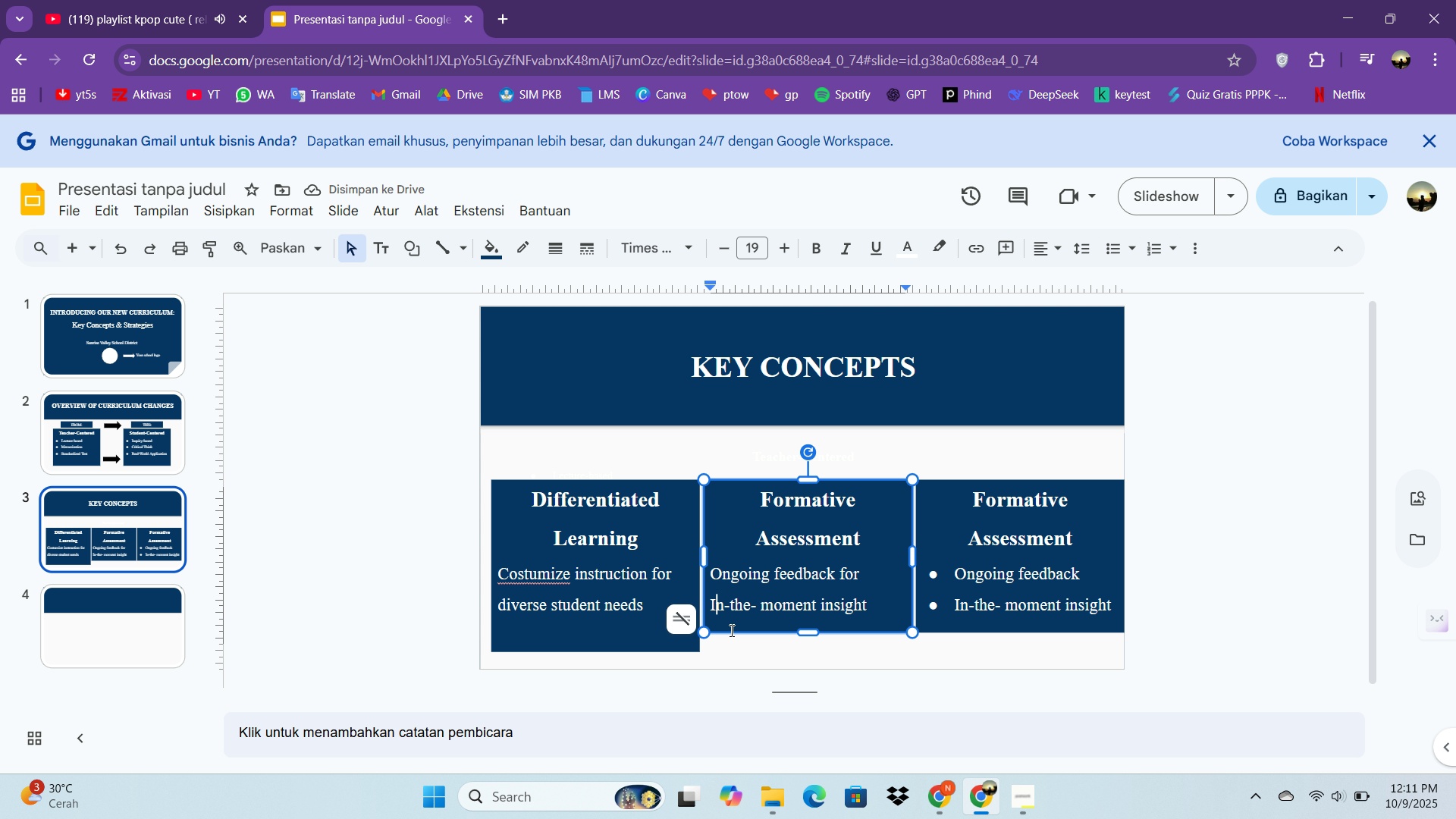 
key(Backspace)
 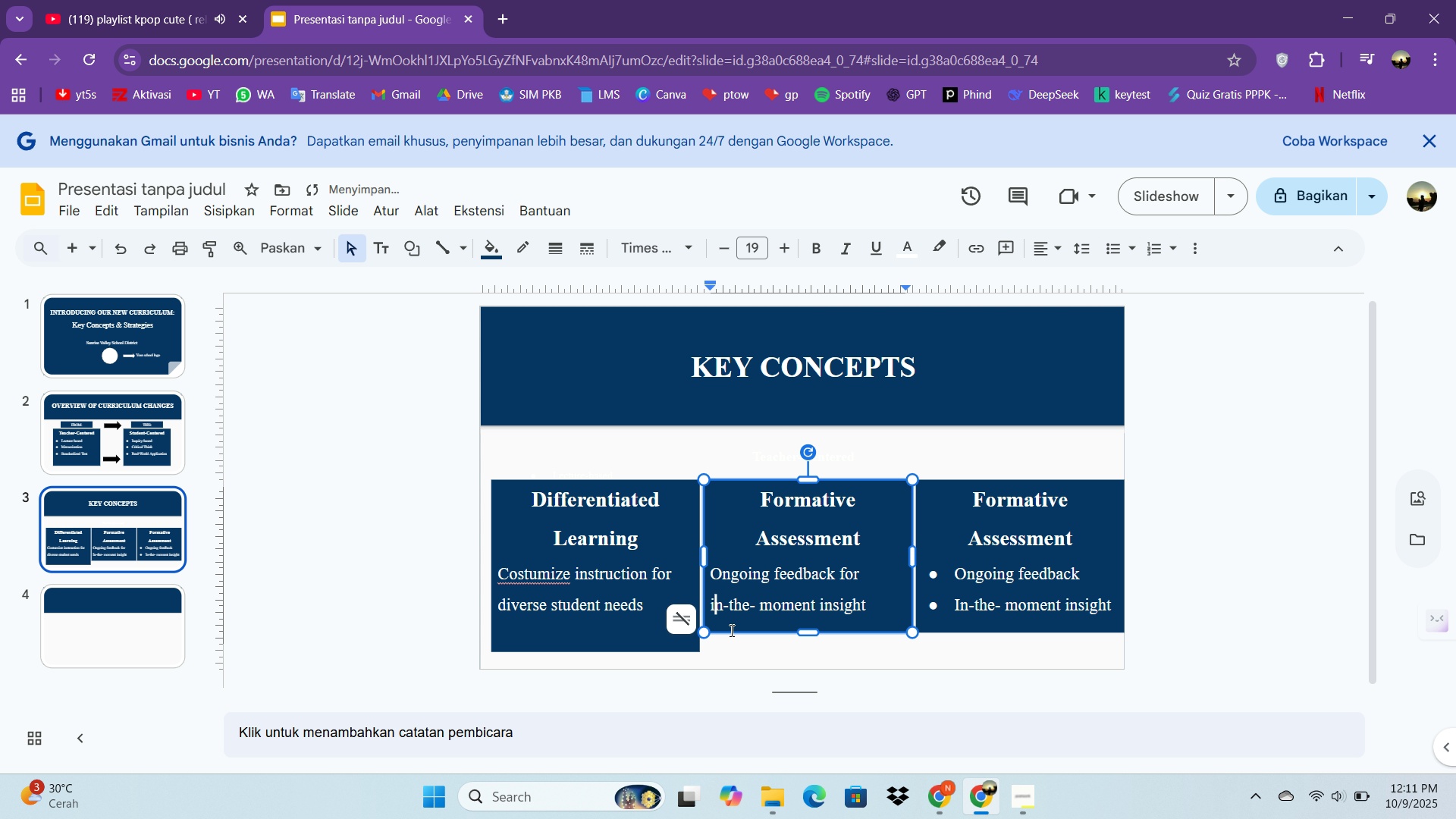 
key(I)
 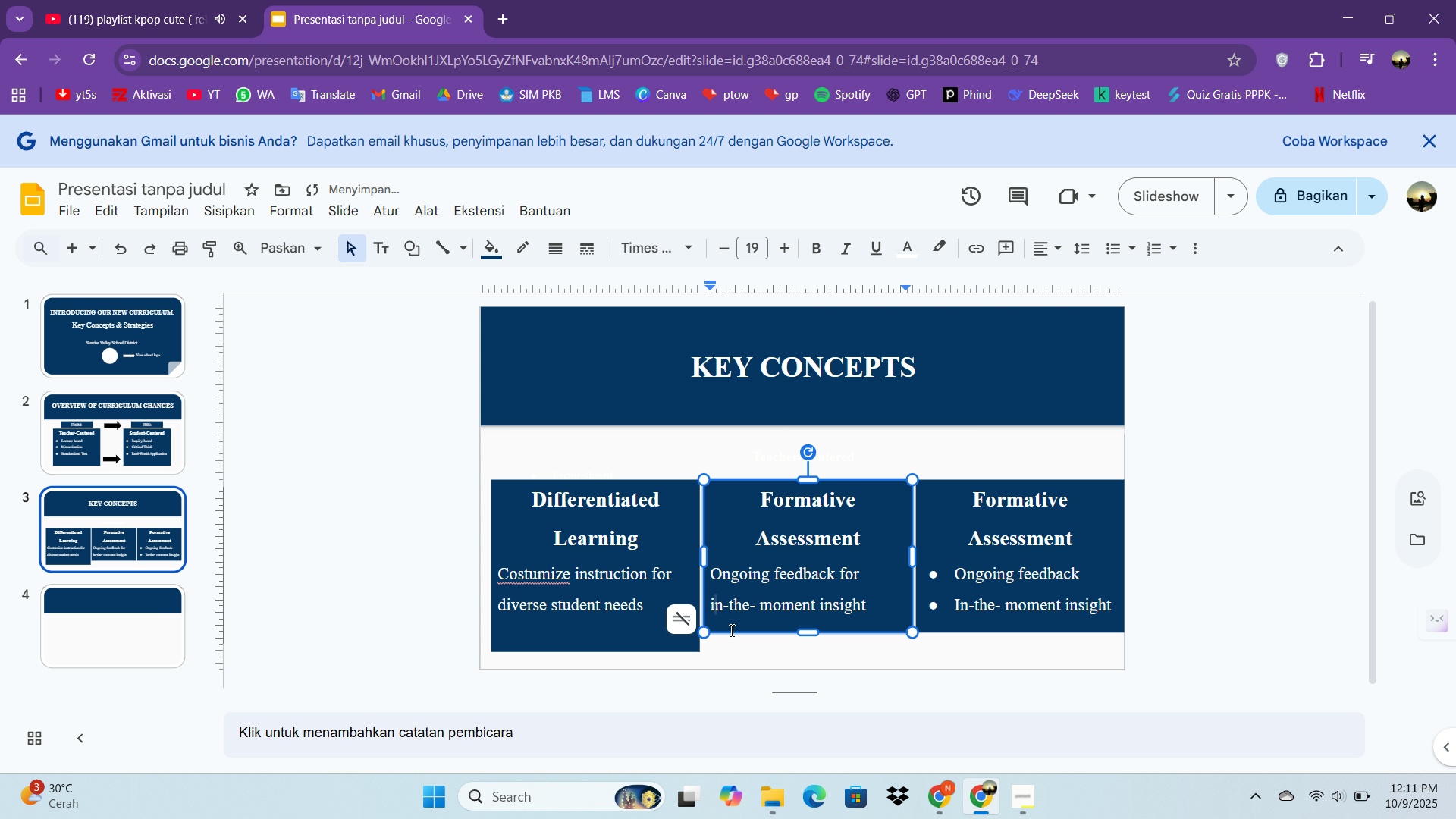 
key(Space)
 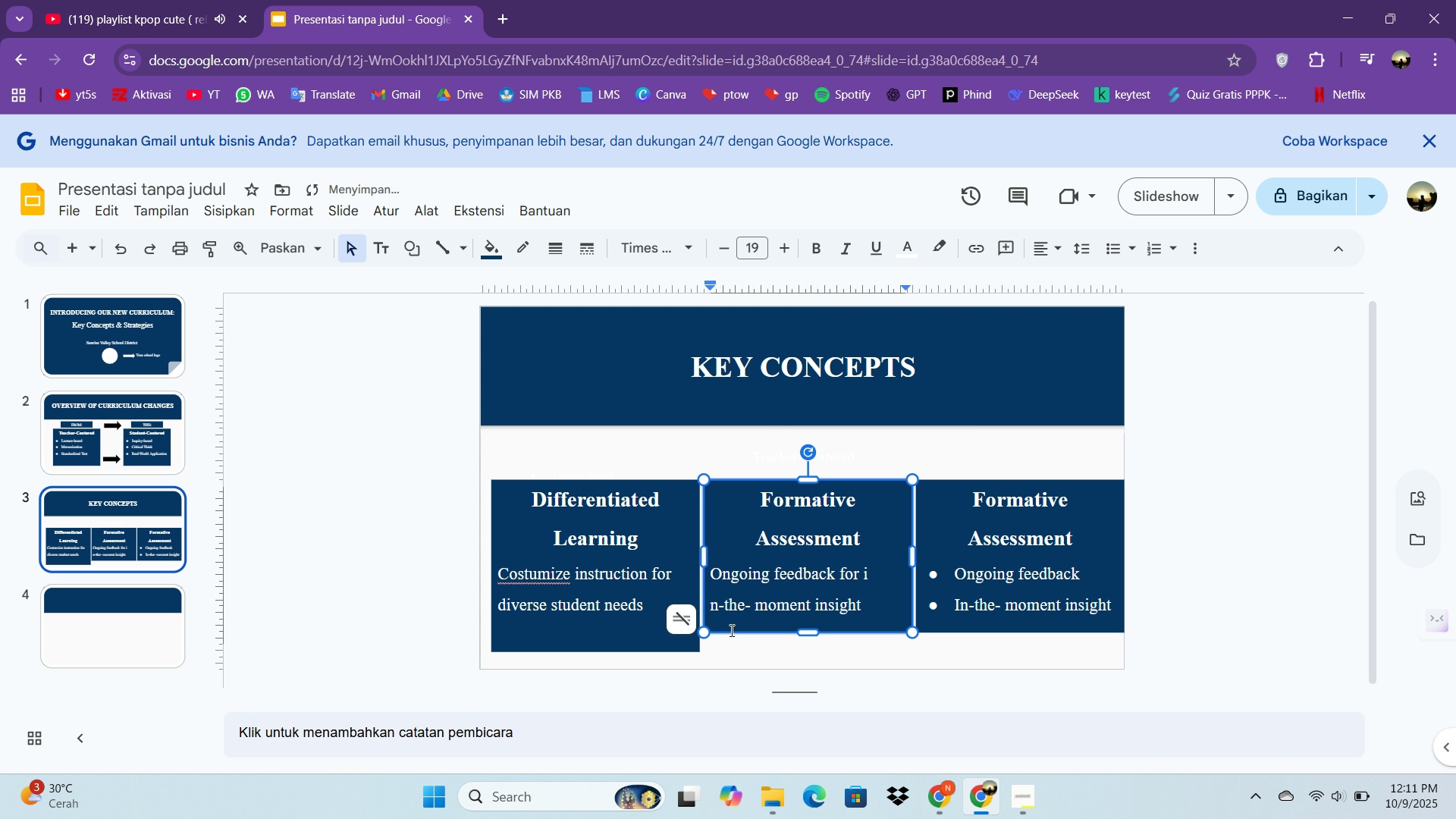 
key(Backspace)
 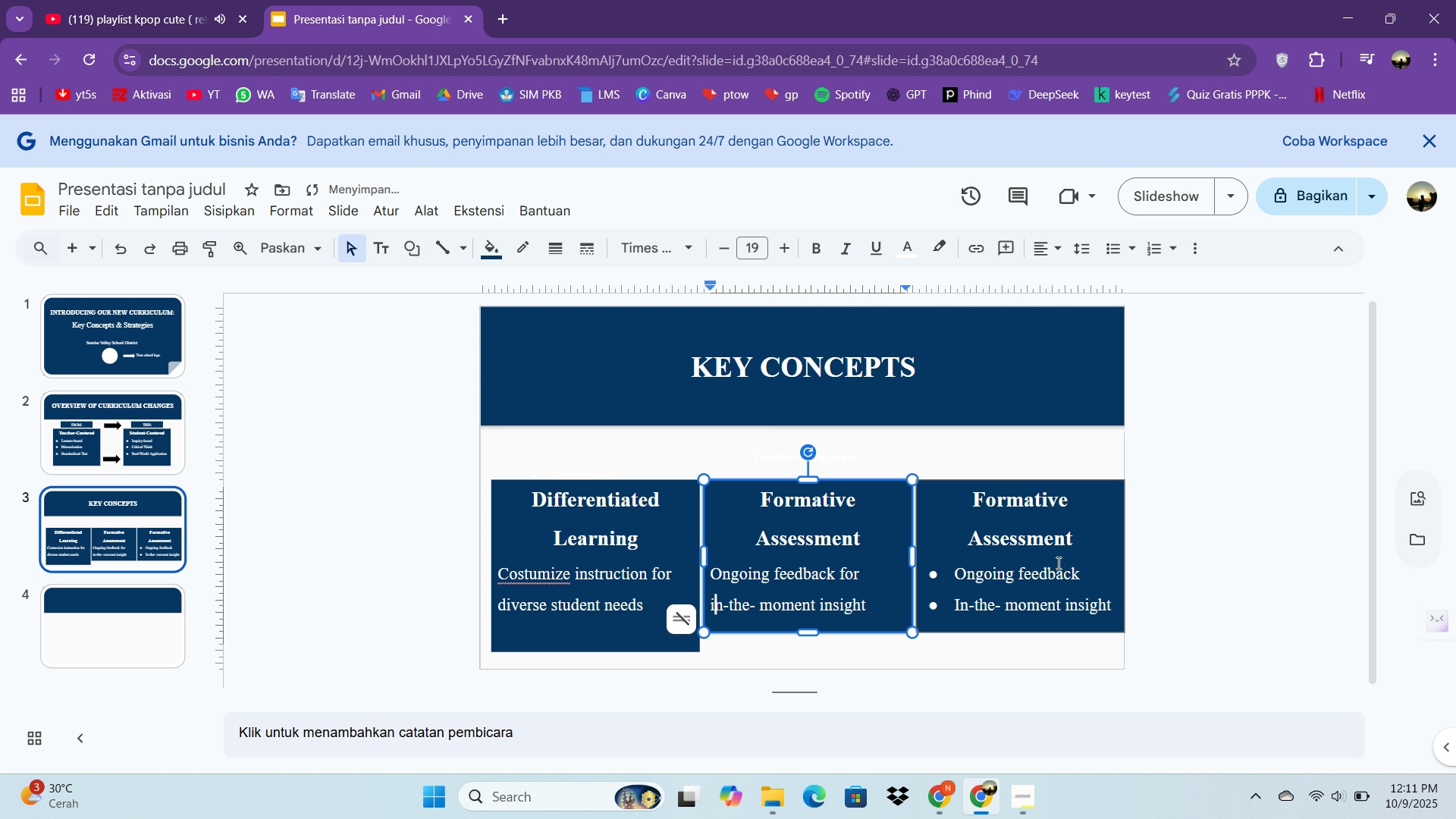 
left_click([1097, 594])
 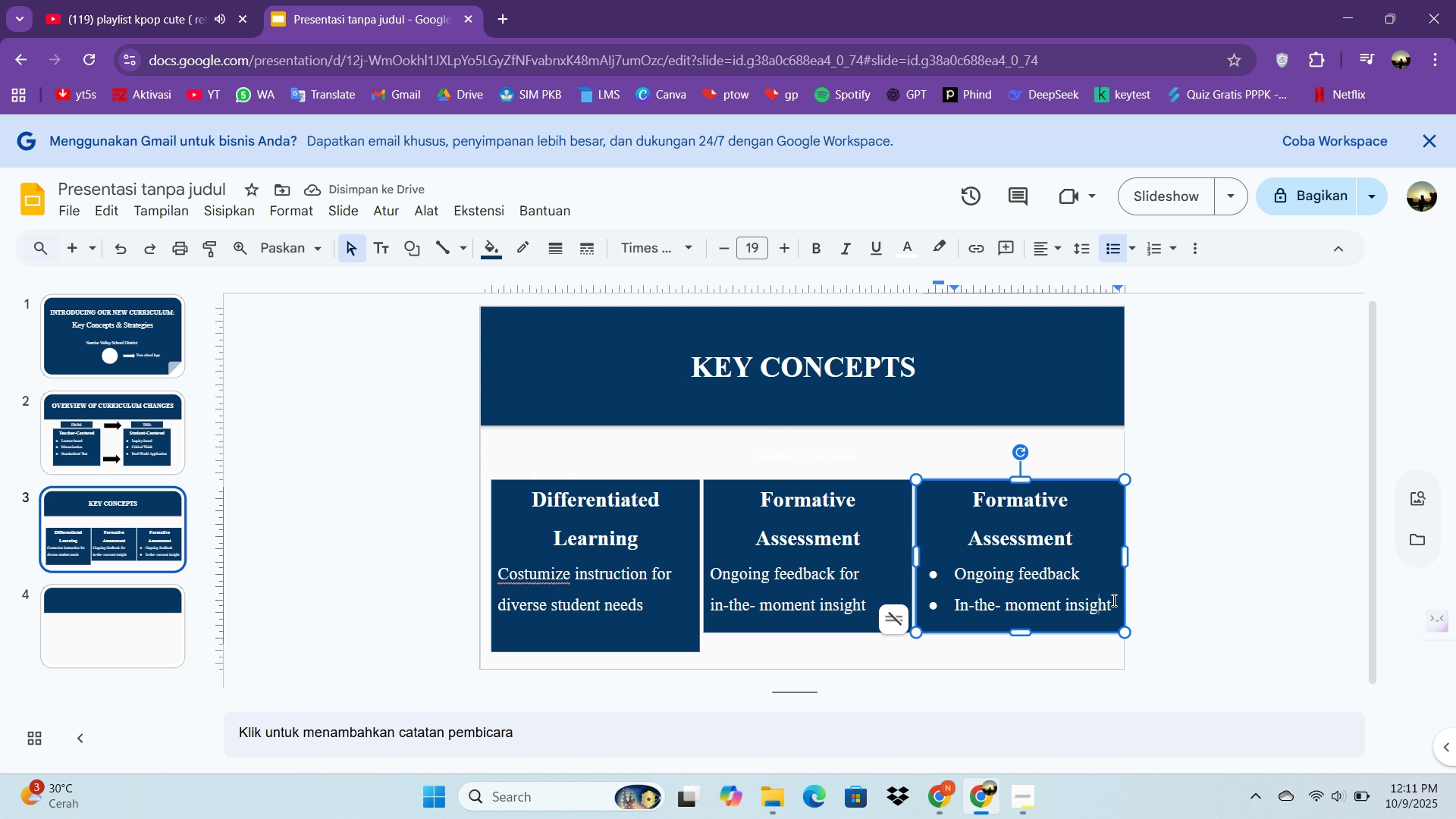 
left_click_drag(start_coordinate=[1116, 600], to_coordinate=[1101, 598])
 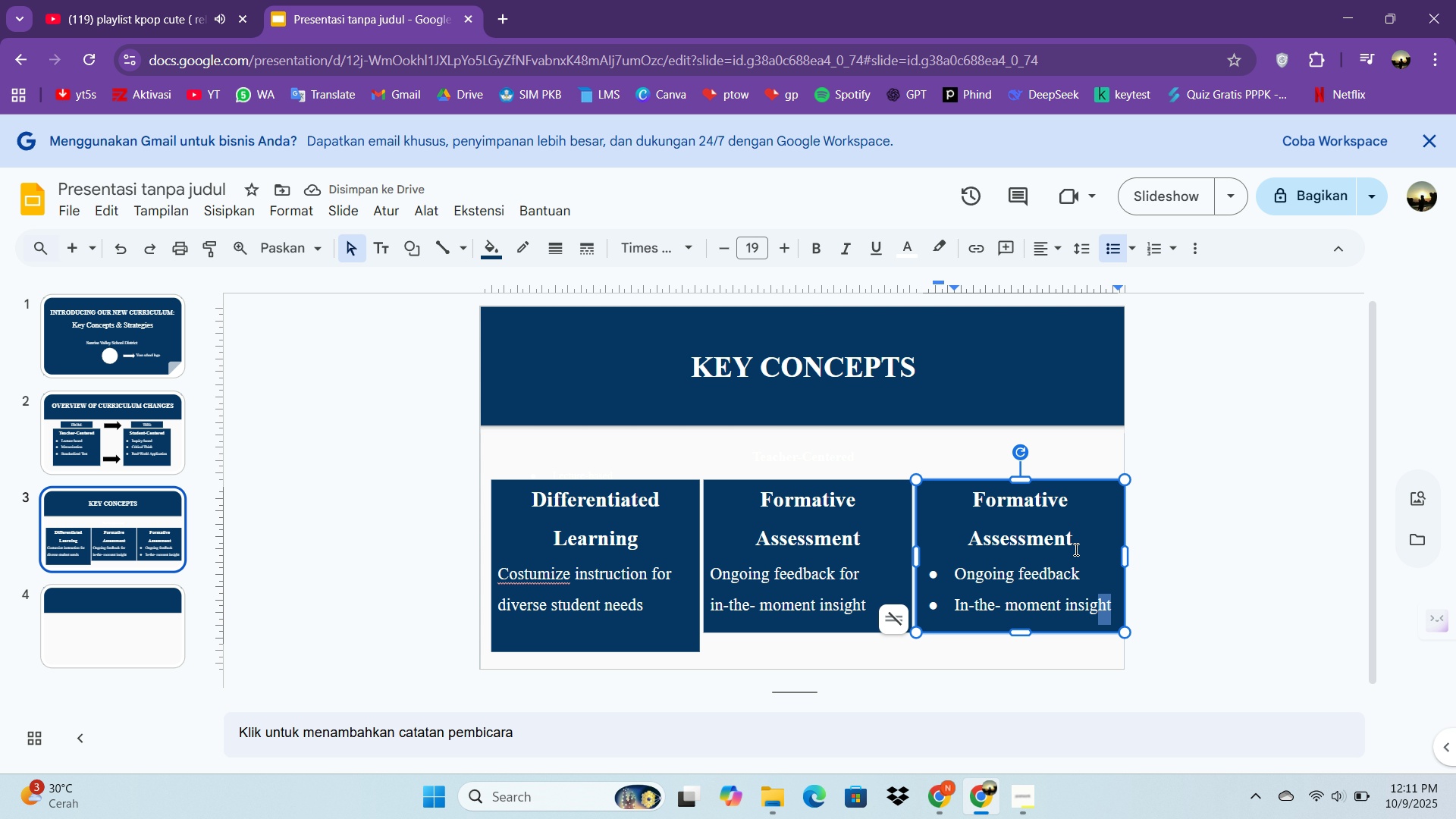 
left_click_drag(start_coordinate=[1075, 549], to_coordinate=[970, 500])
 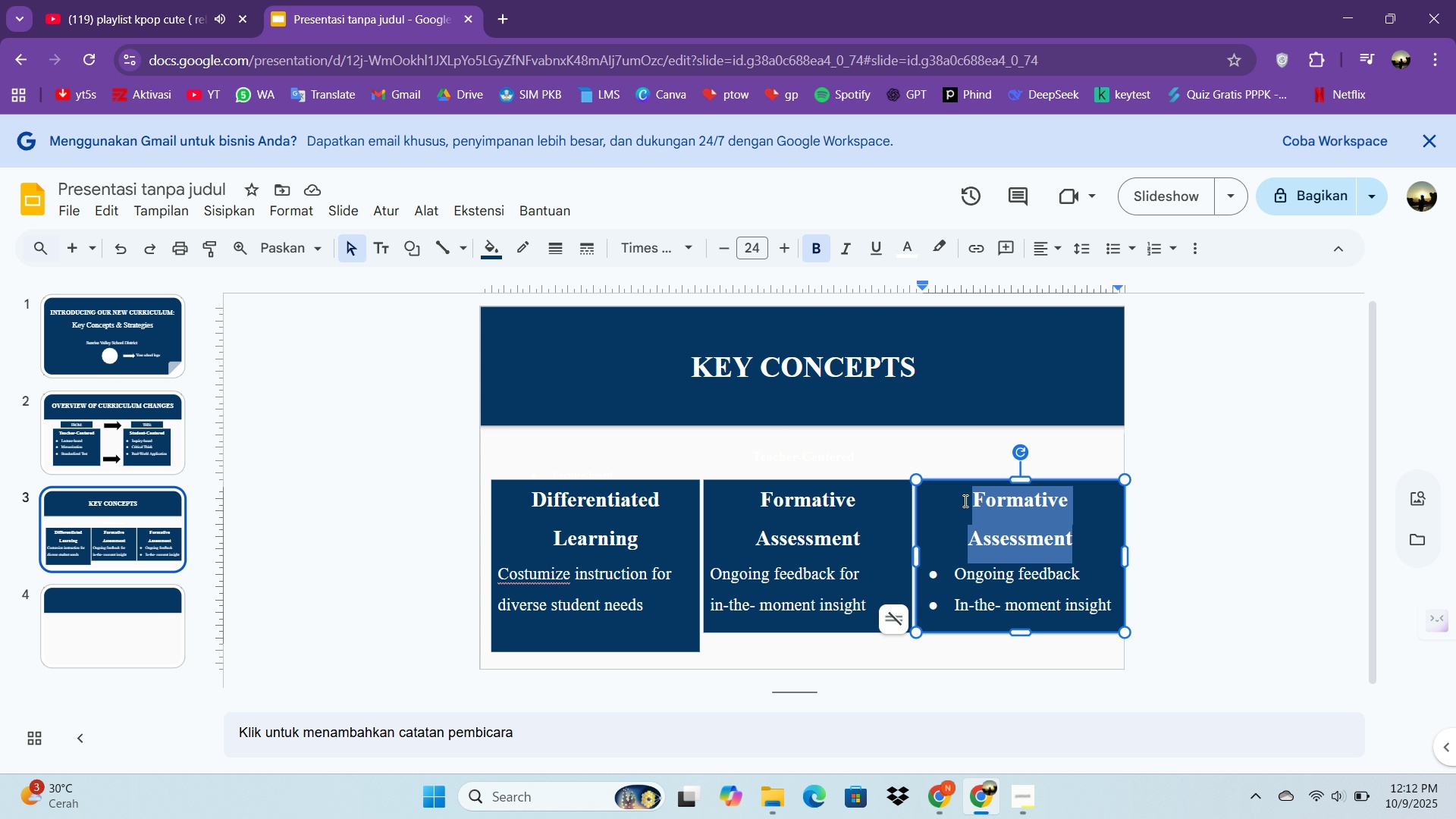 
type(@)
key(Backspace)
type(21st c)
key(Backspace)
type(Century Sl)
key(Backspace)
type(kli)
key(Backspace)
key(Backspace)
type(ills)
 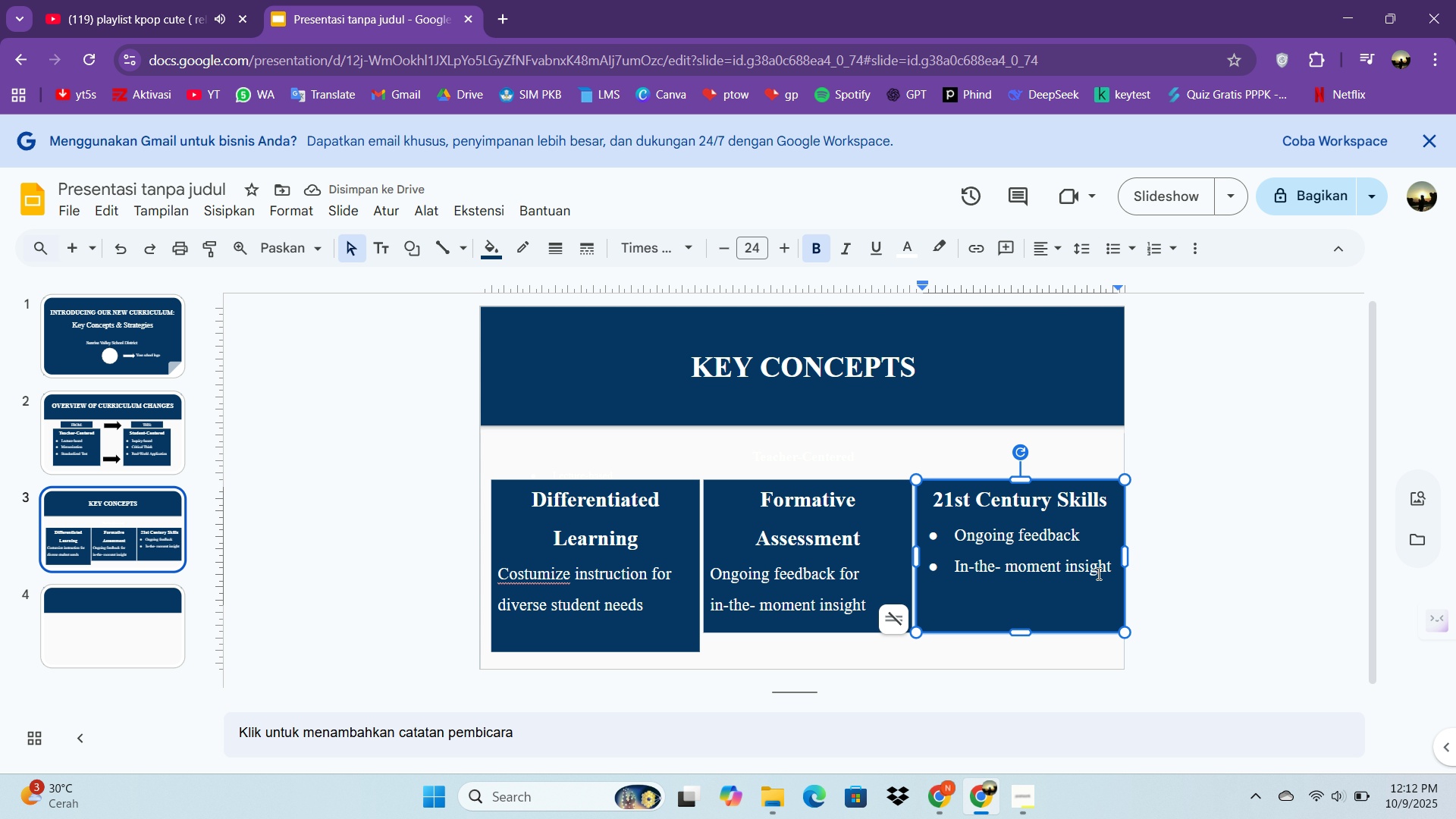 
left_click_drag(start_coordinate=[1115, 567], to_coordinate=[927, 533])
 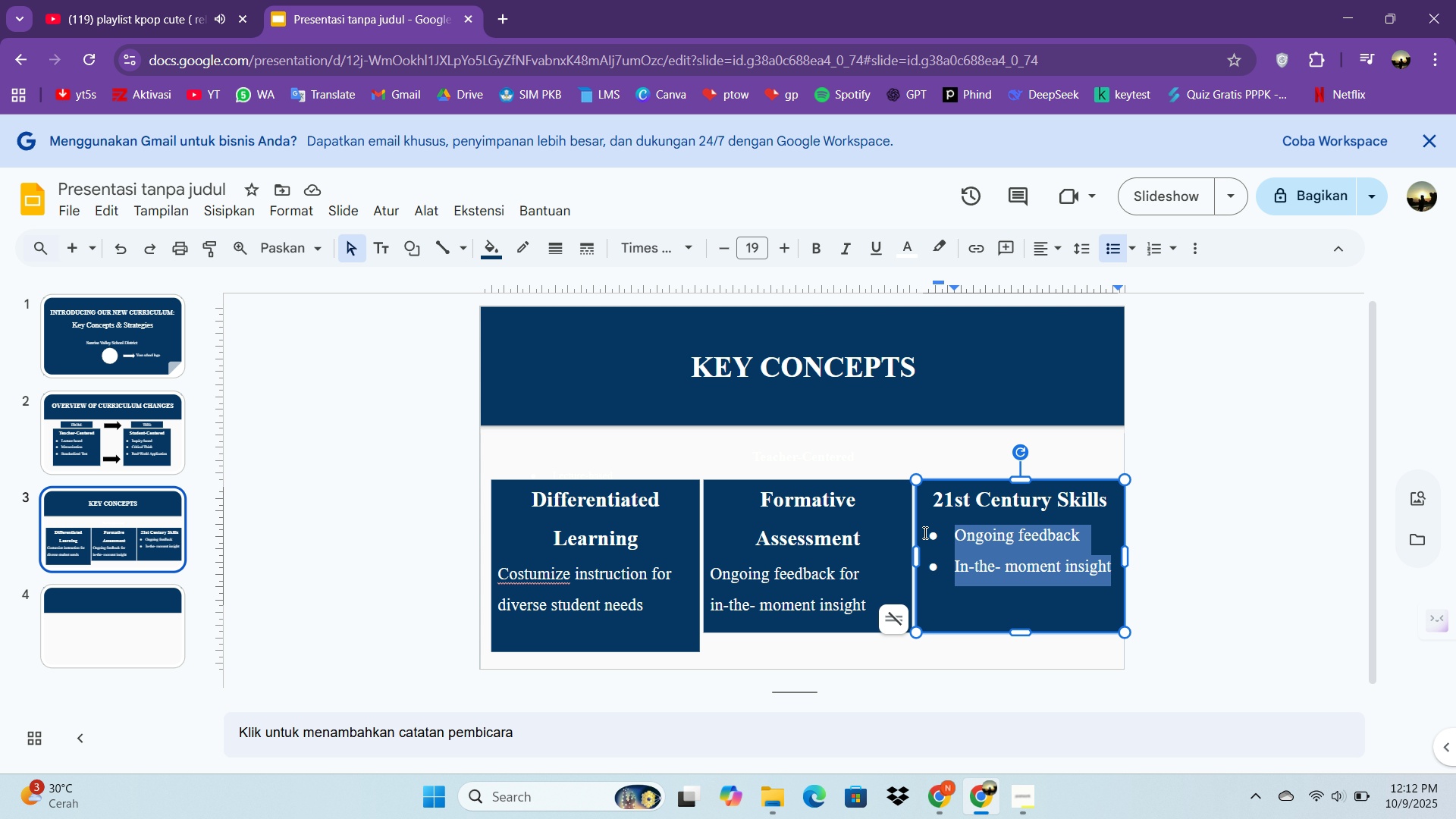 
key(Backspace)
key(Backspace)
key(Backspace)
type(Cp)
key(Backspace)
type(ollaboration, communication, critical thinking)
 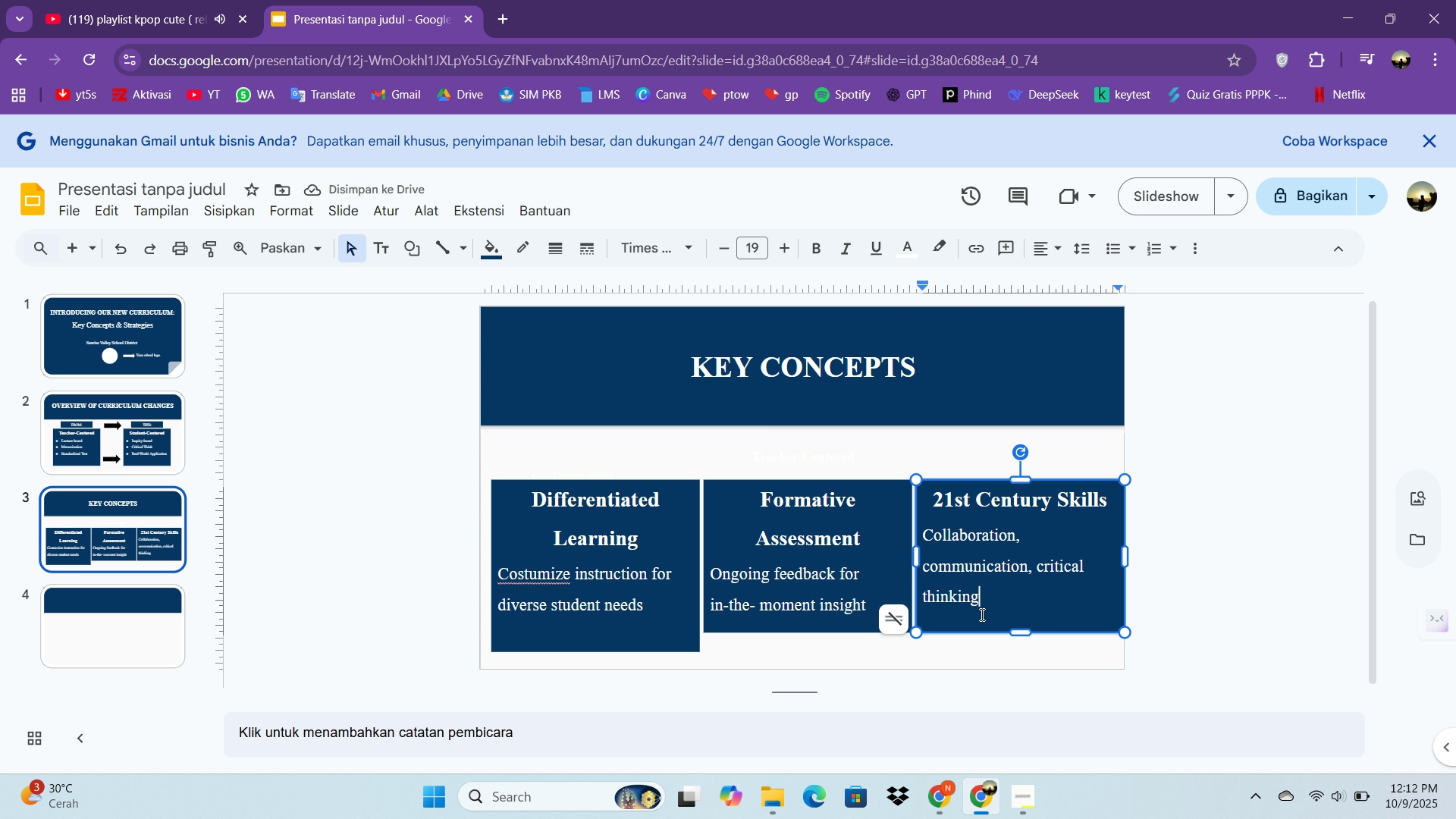 
wait(5.7)
 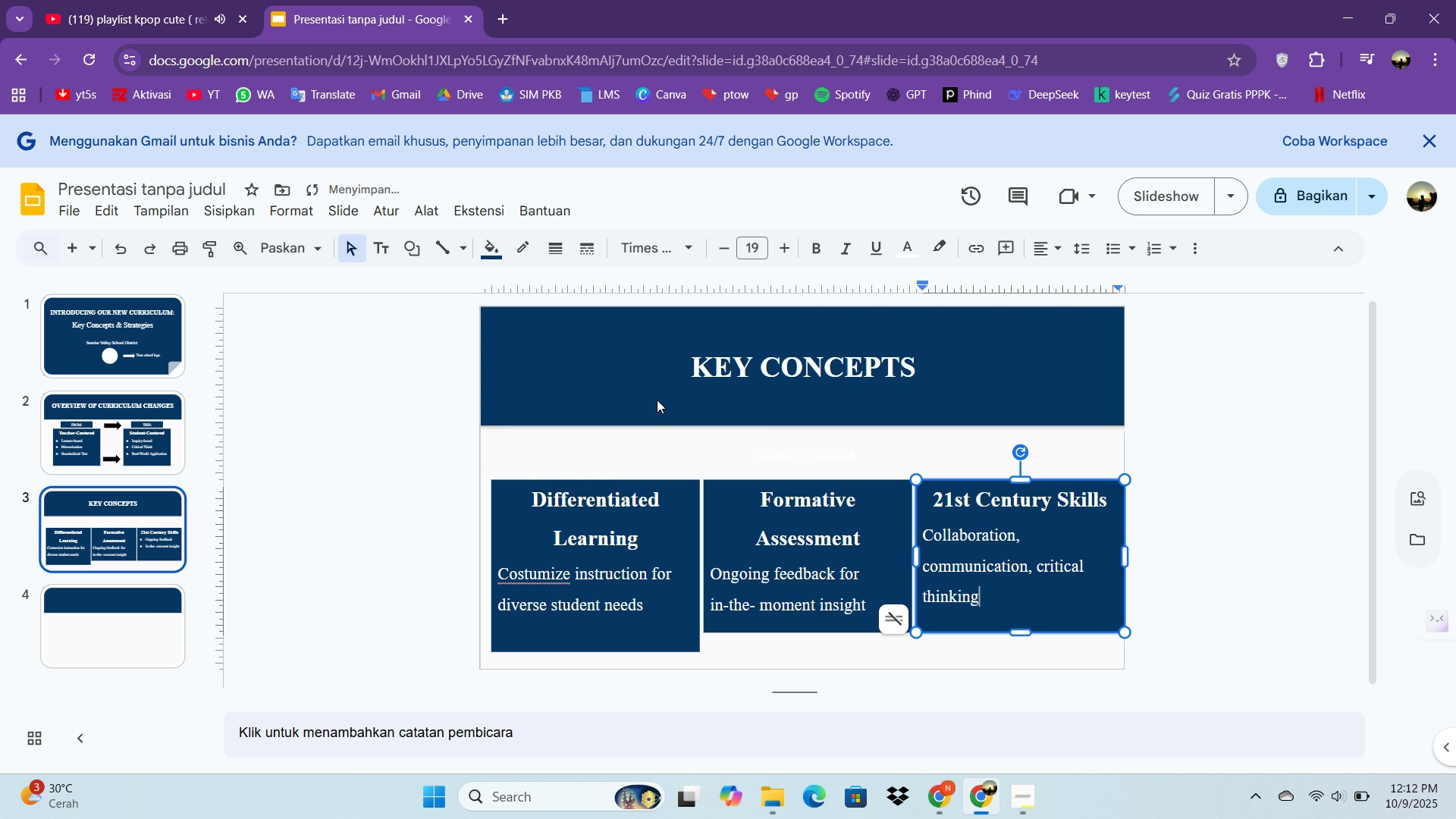 
left_click([831, 575])
 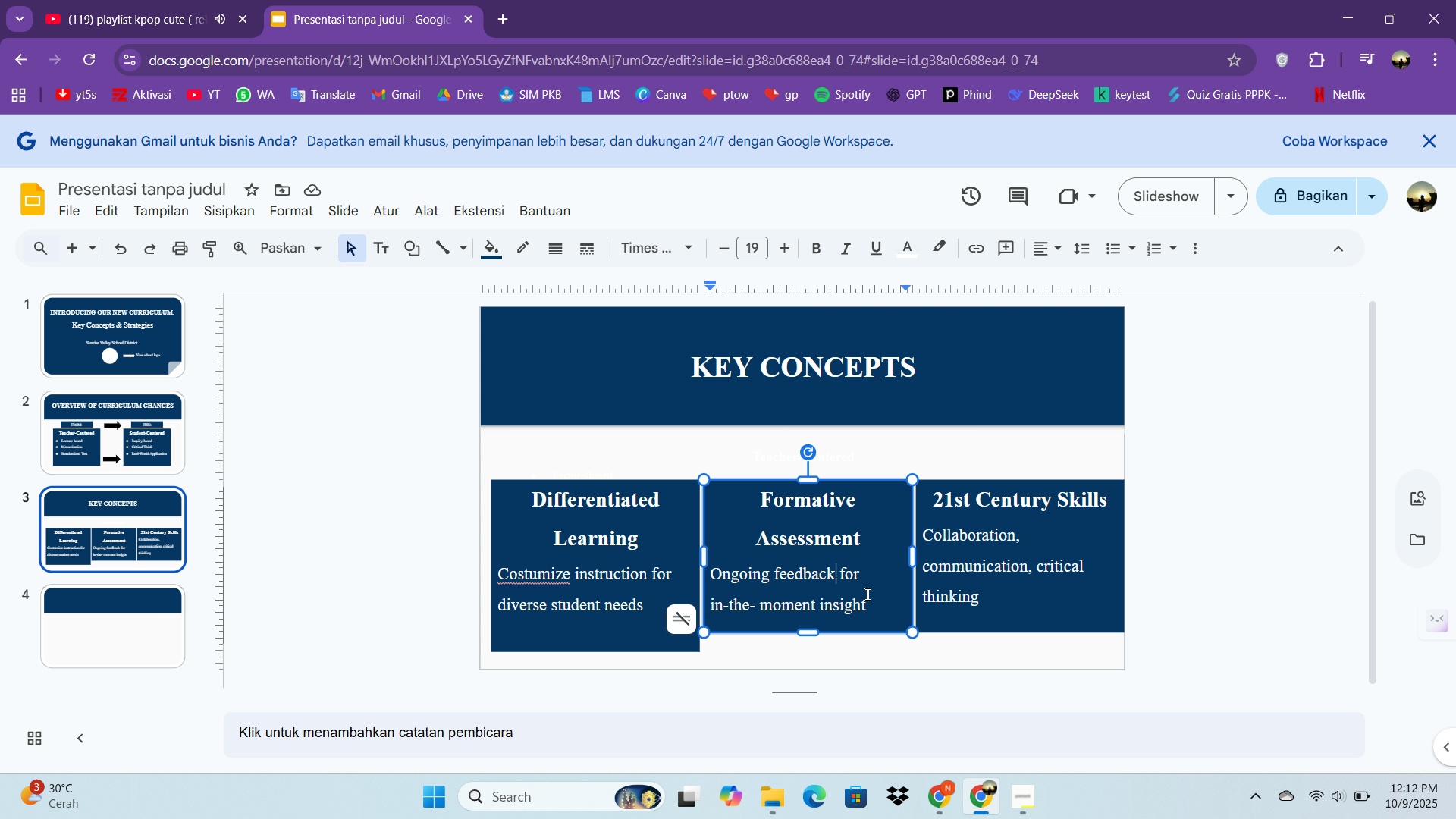 
left_click_drag(start_coordinate=[868, 596], to_coordinate=[736, 502])
 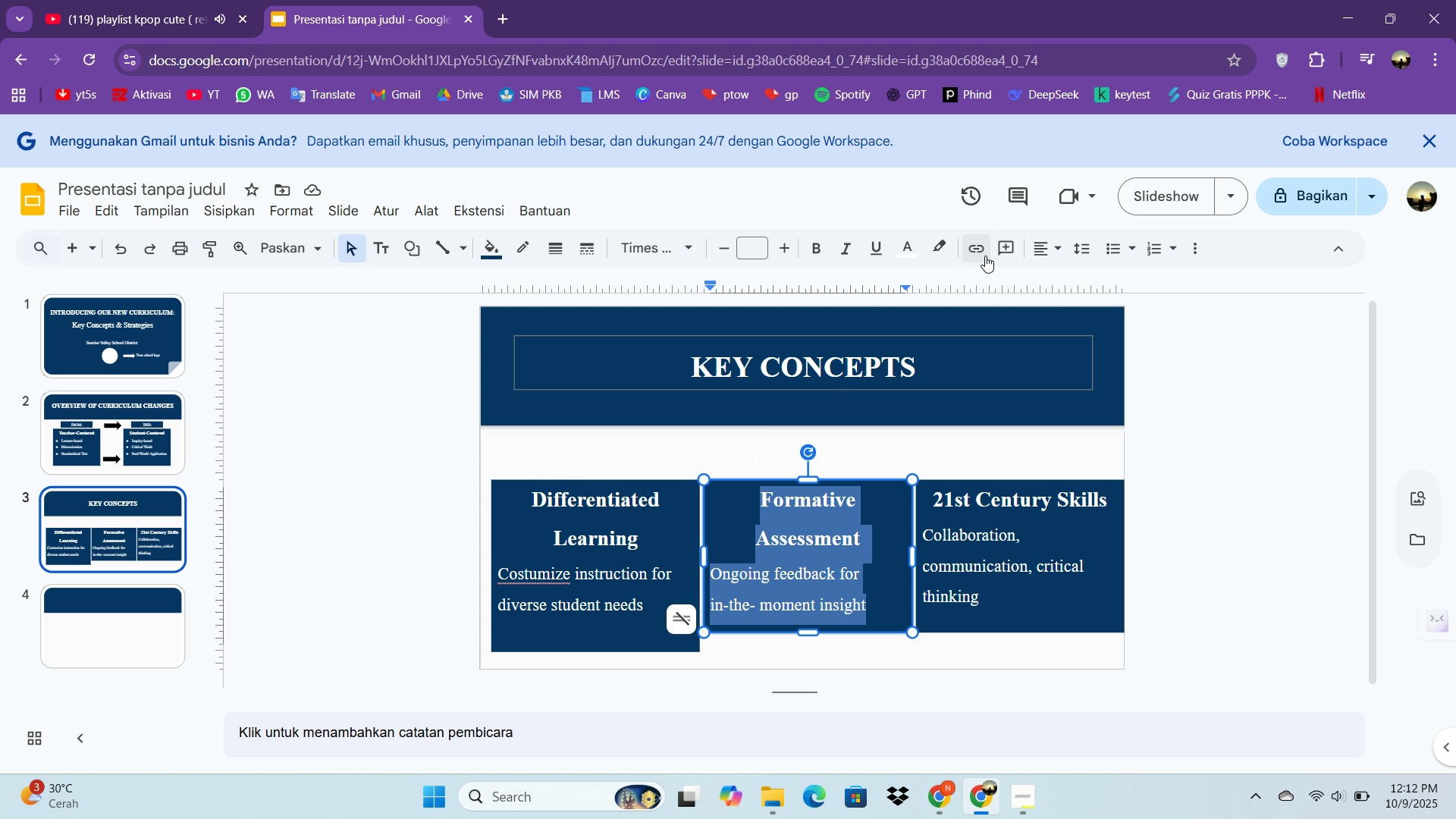 
left_click([1041, 248])
 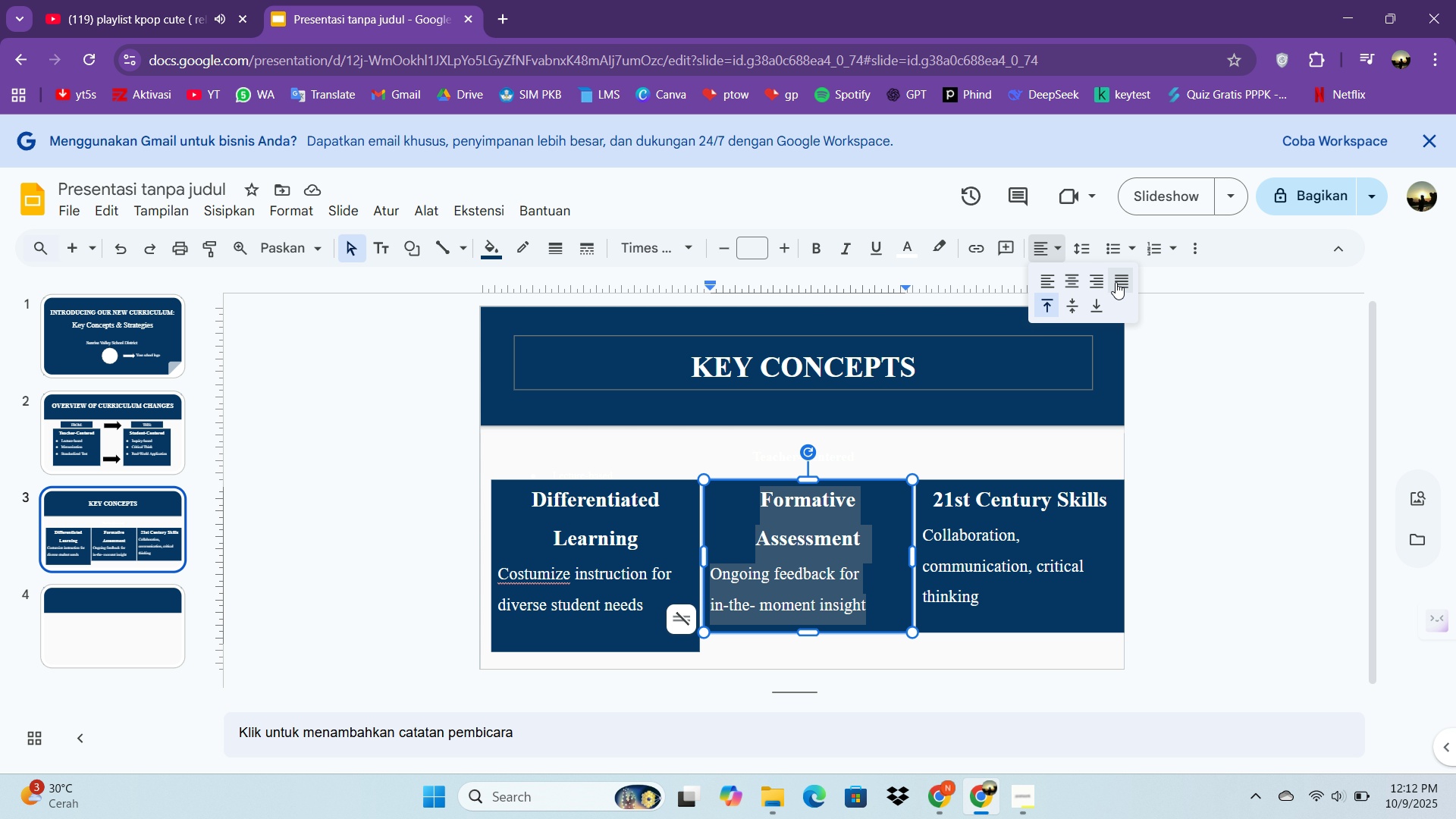 
left_click([1116, 282])
 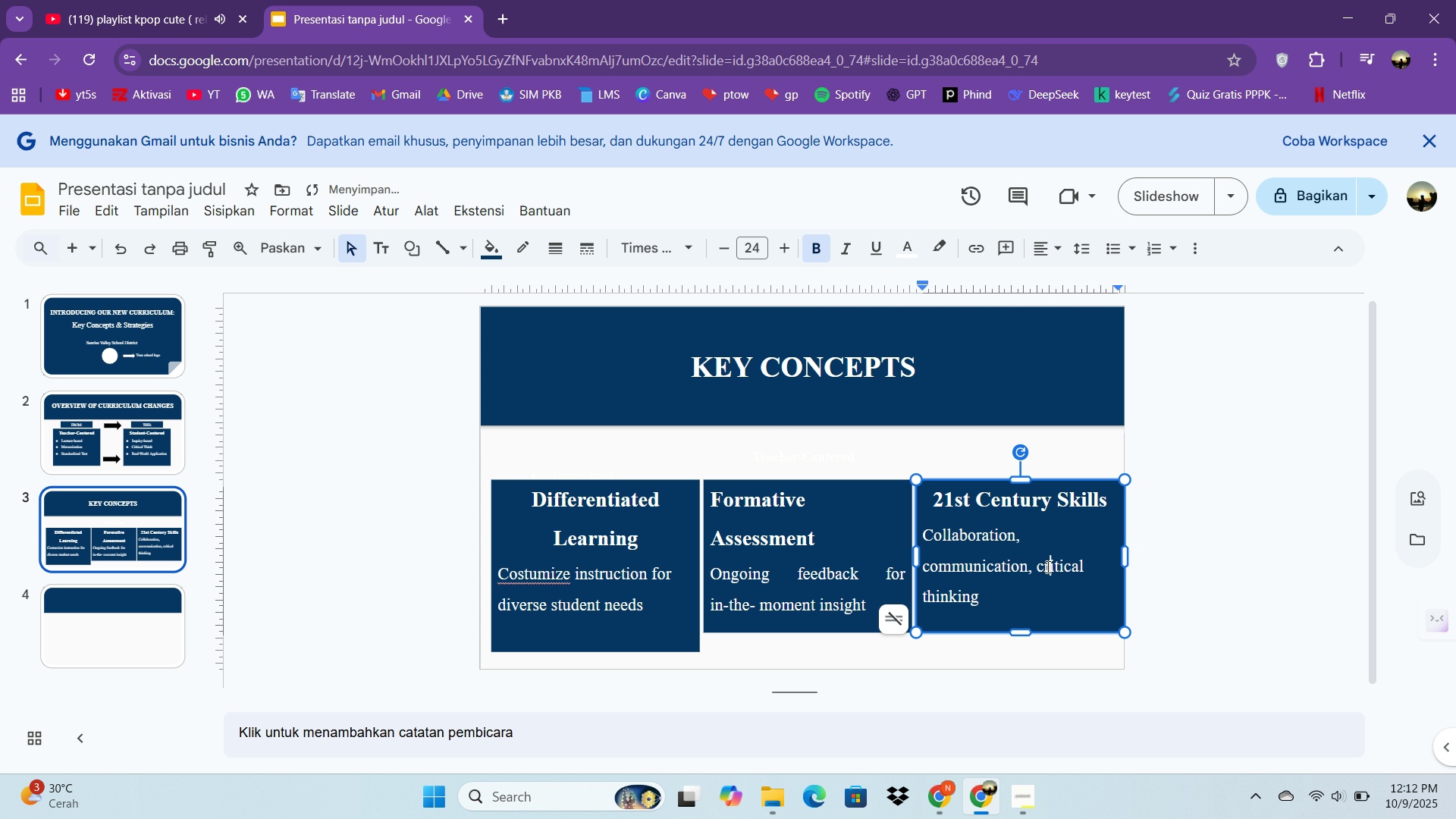 
left_click([1046, 563])
 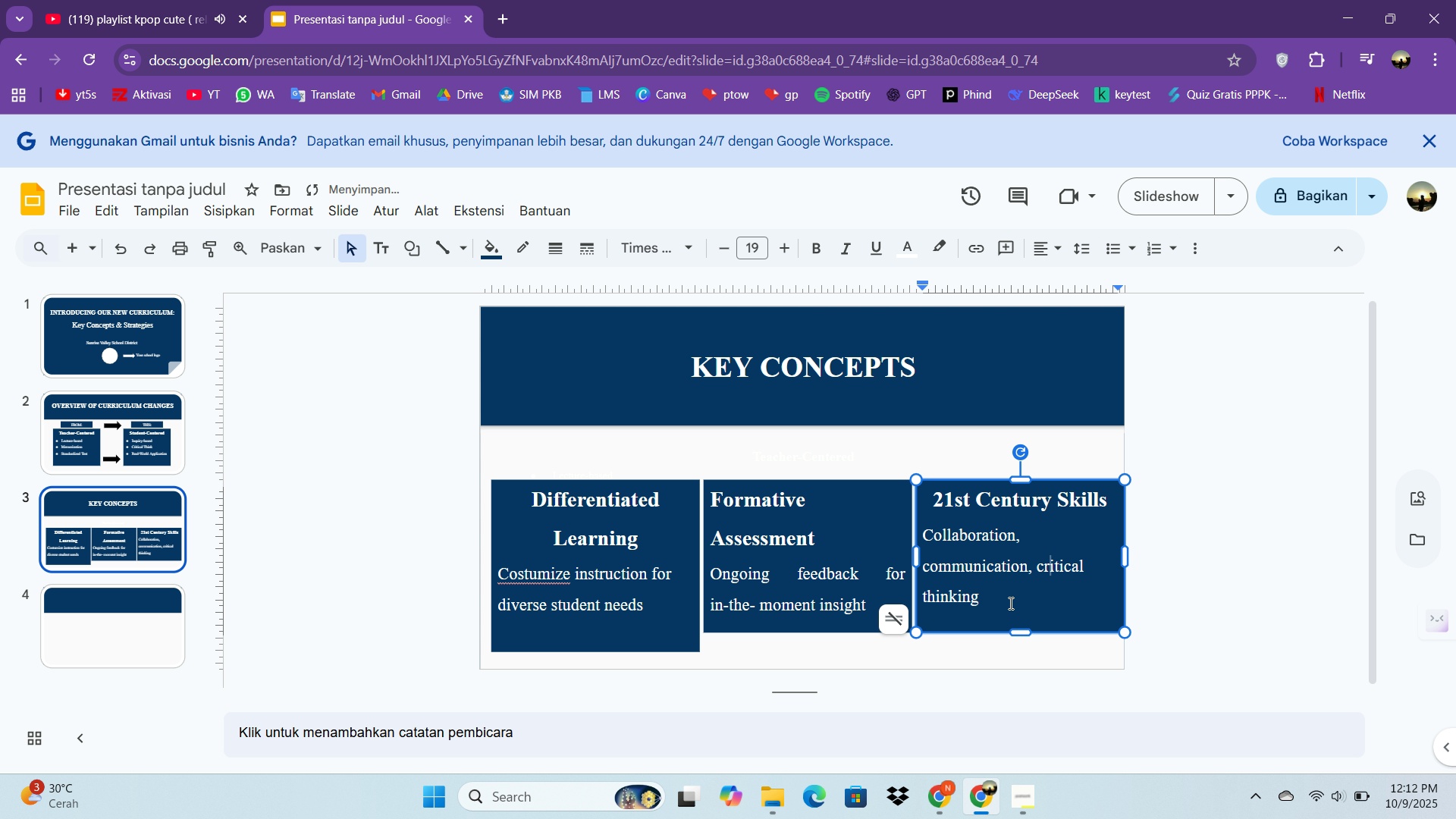 
left_click_drag(start_coordinate=[1004, 595], to_coordinate=[926, 463])
 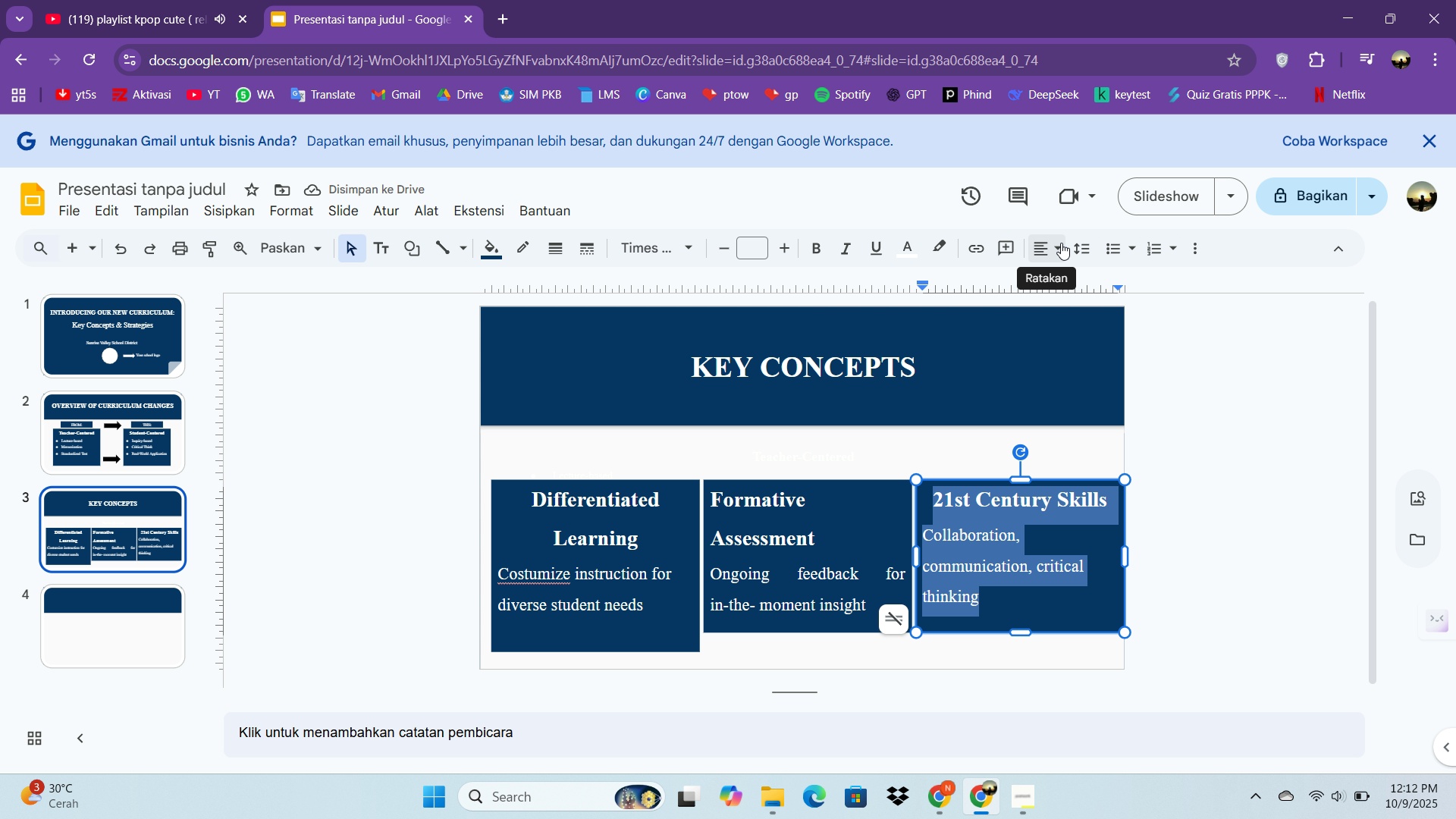 
left_click([1061, 243])
 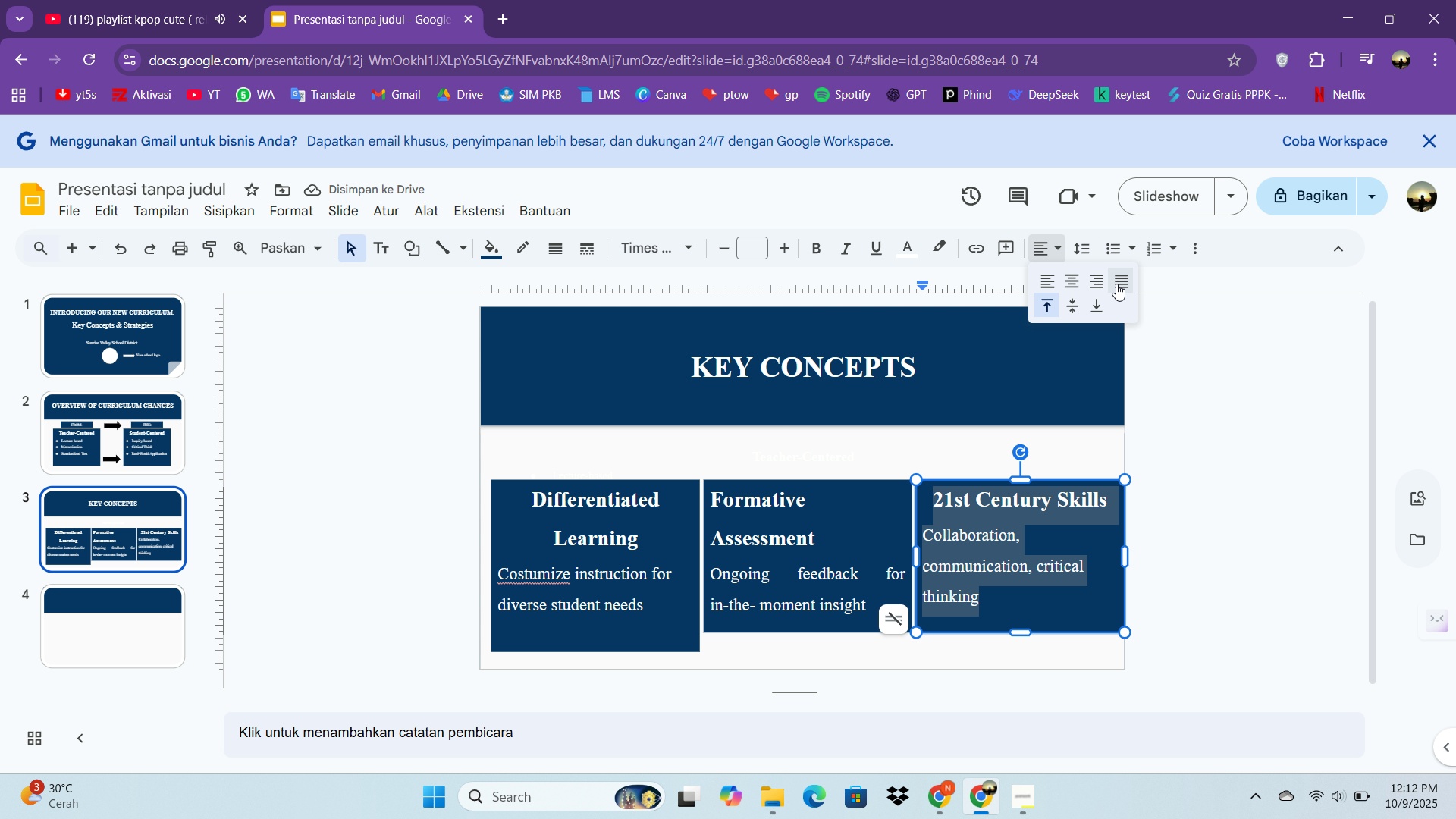 
left_click([1116, 283])
 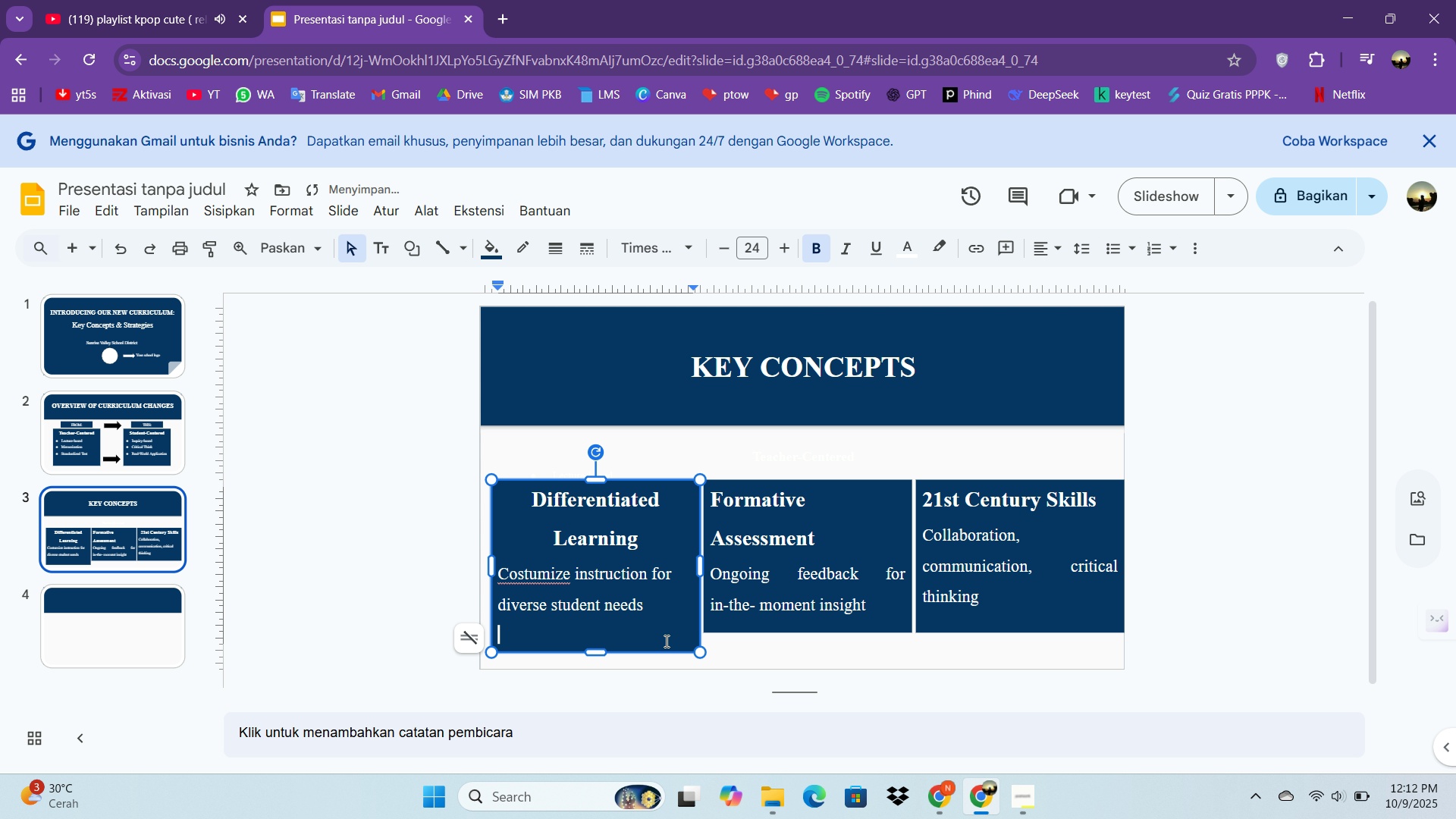 
left_click([665, 641])
 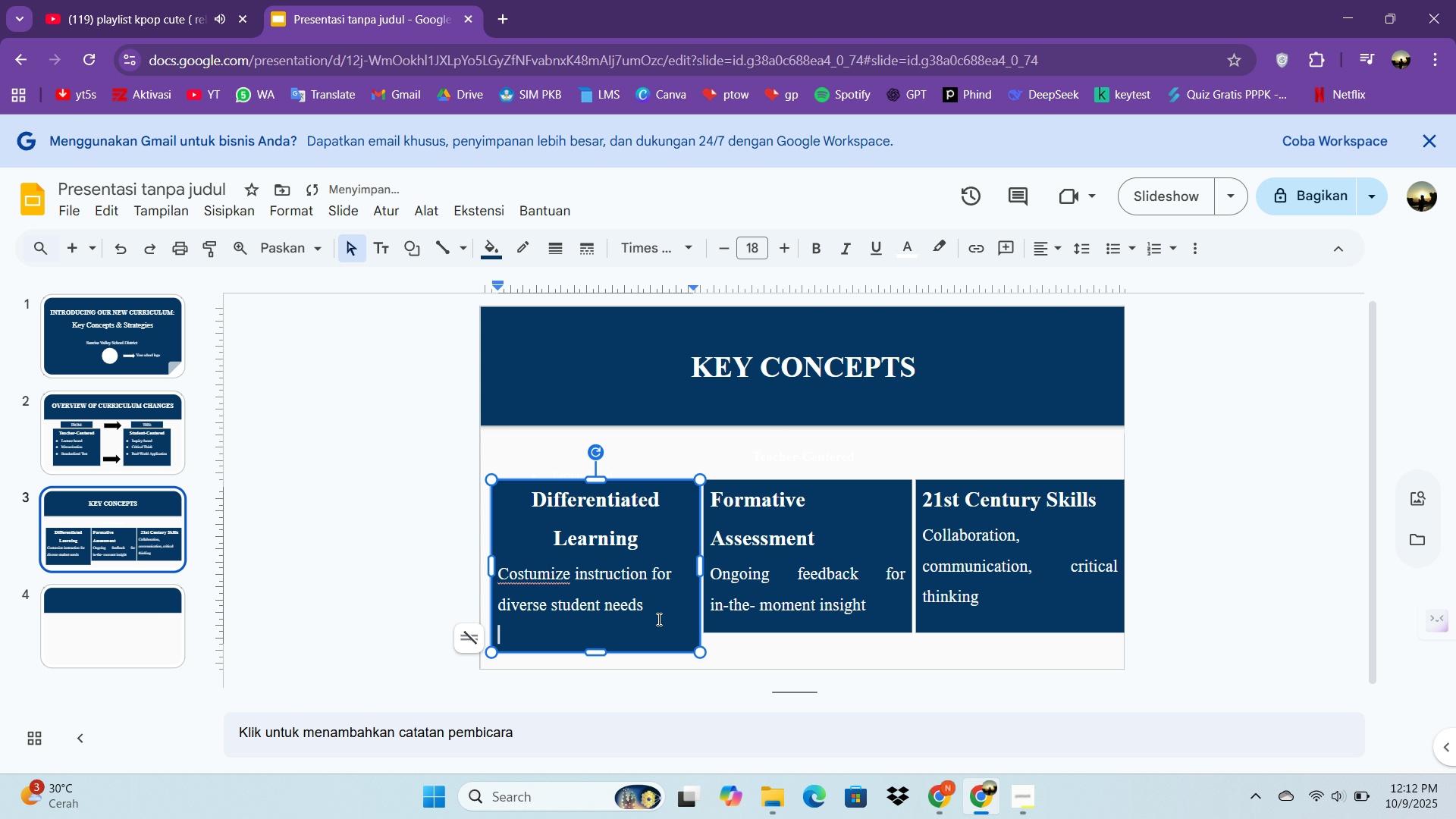 
left_click_drag(start_coordinate=[657, 618], to_coordinate=[533, 500])
 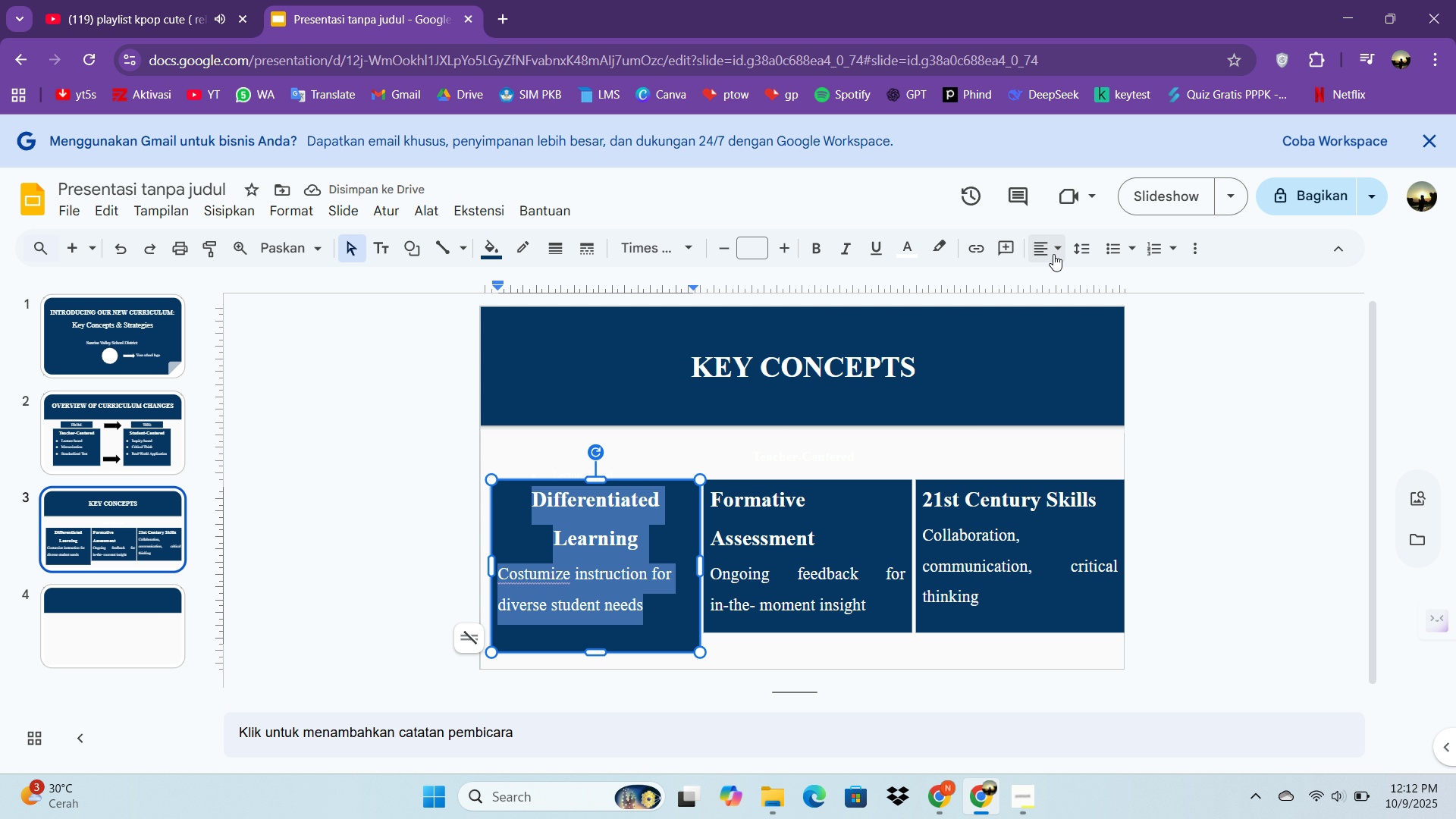 
left_click([1052, 251])
 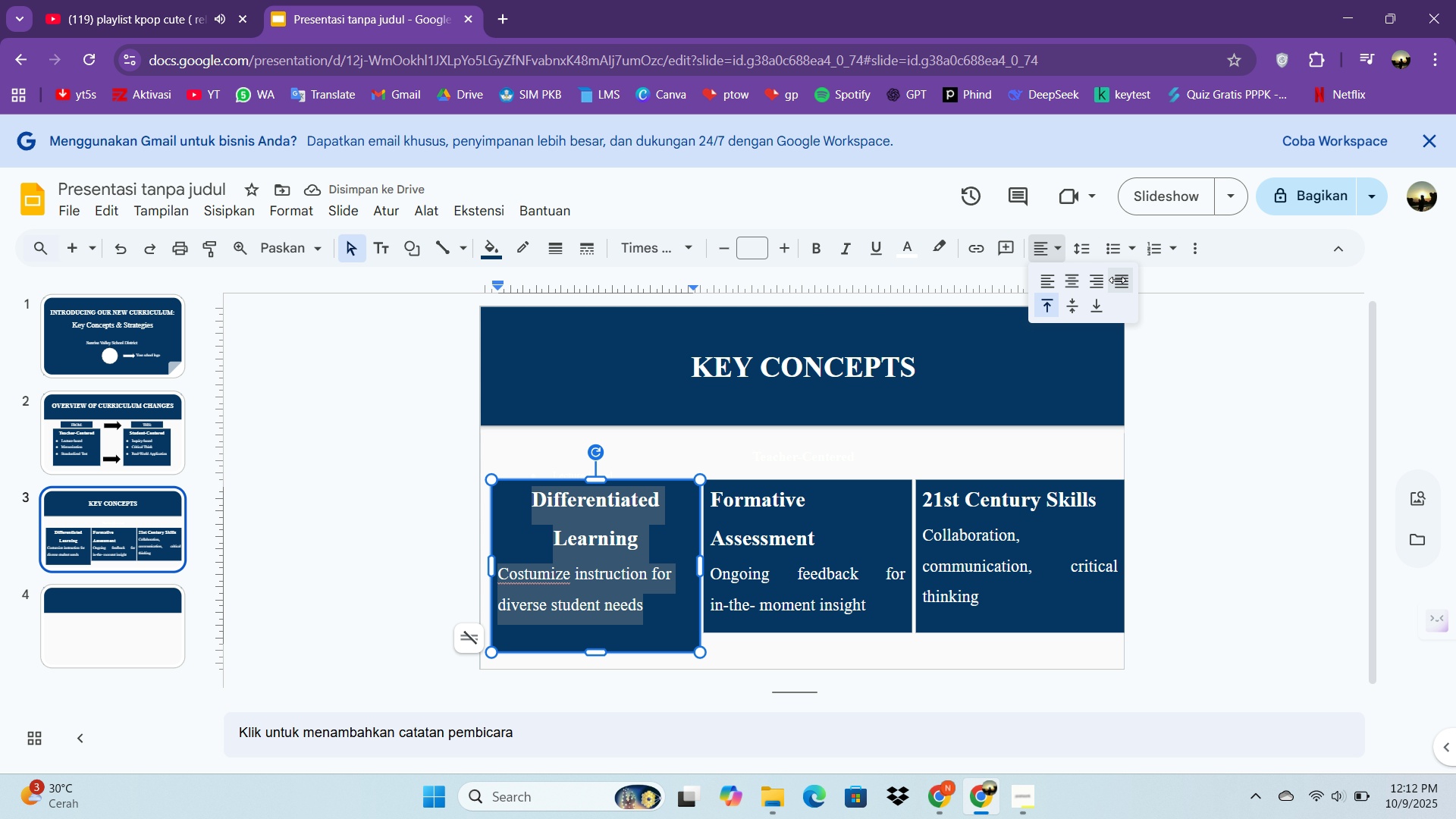 
left_click([1117, 280])
 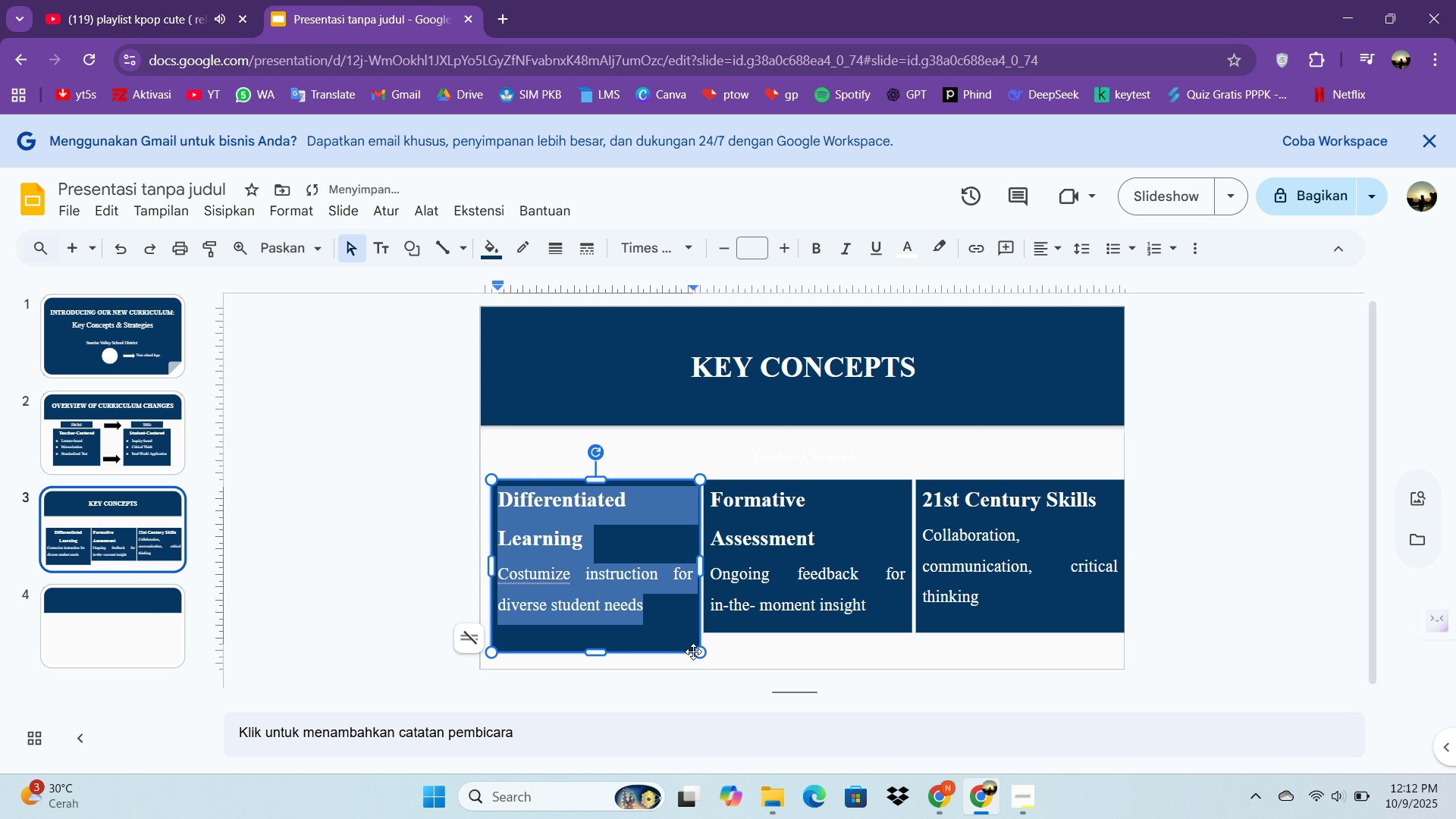 
left_click_drag(start_coordinate=[699, 651], to_coordinate=[684, 629])
 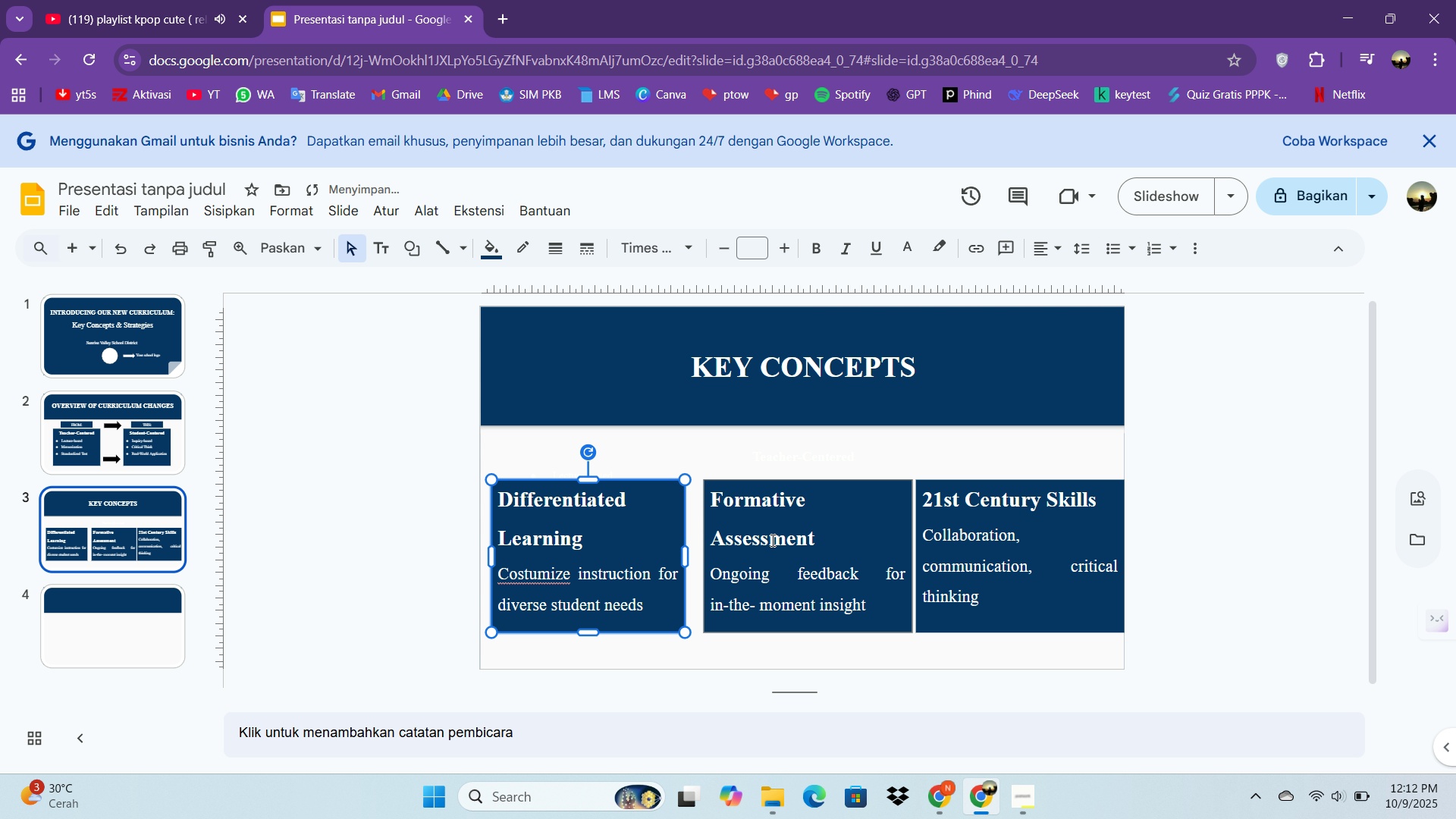 
left_click([764, 487])
 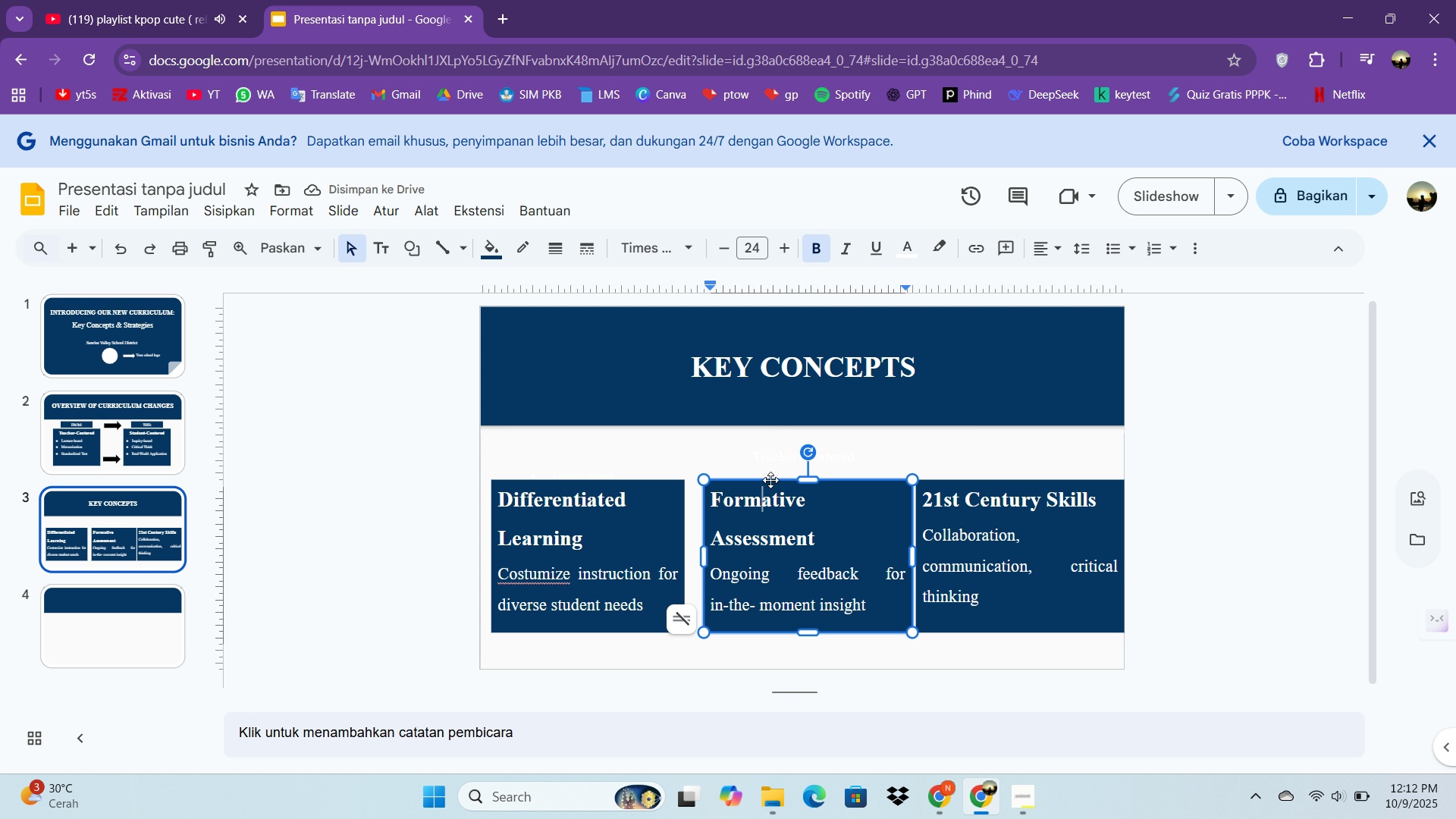 
left_click_drag(start_coordinate=[770, 480], to_coordinate=[760, 479])
 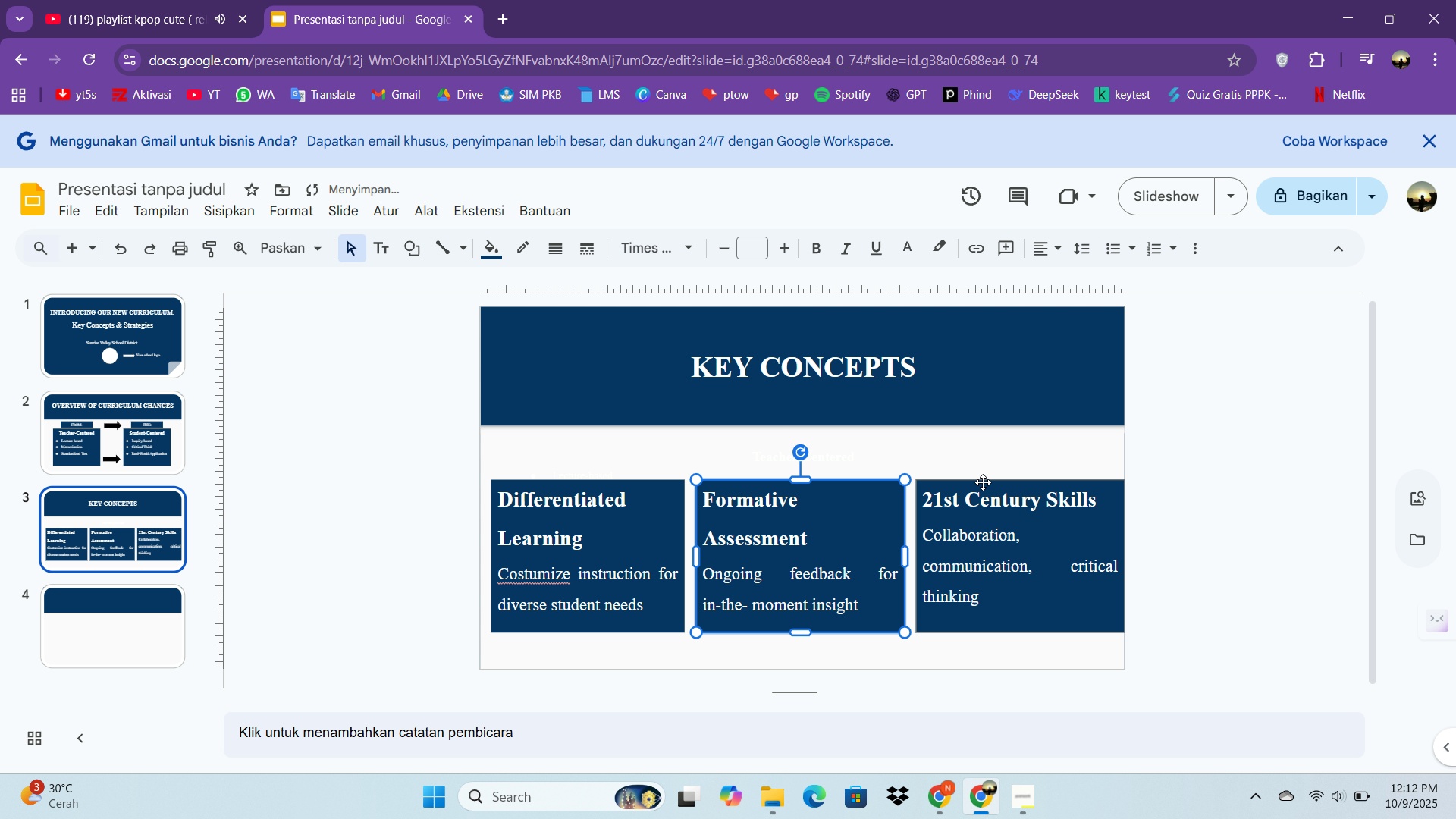 
left_click([983, 480])
 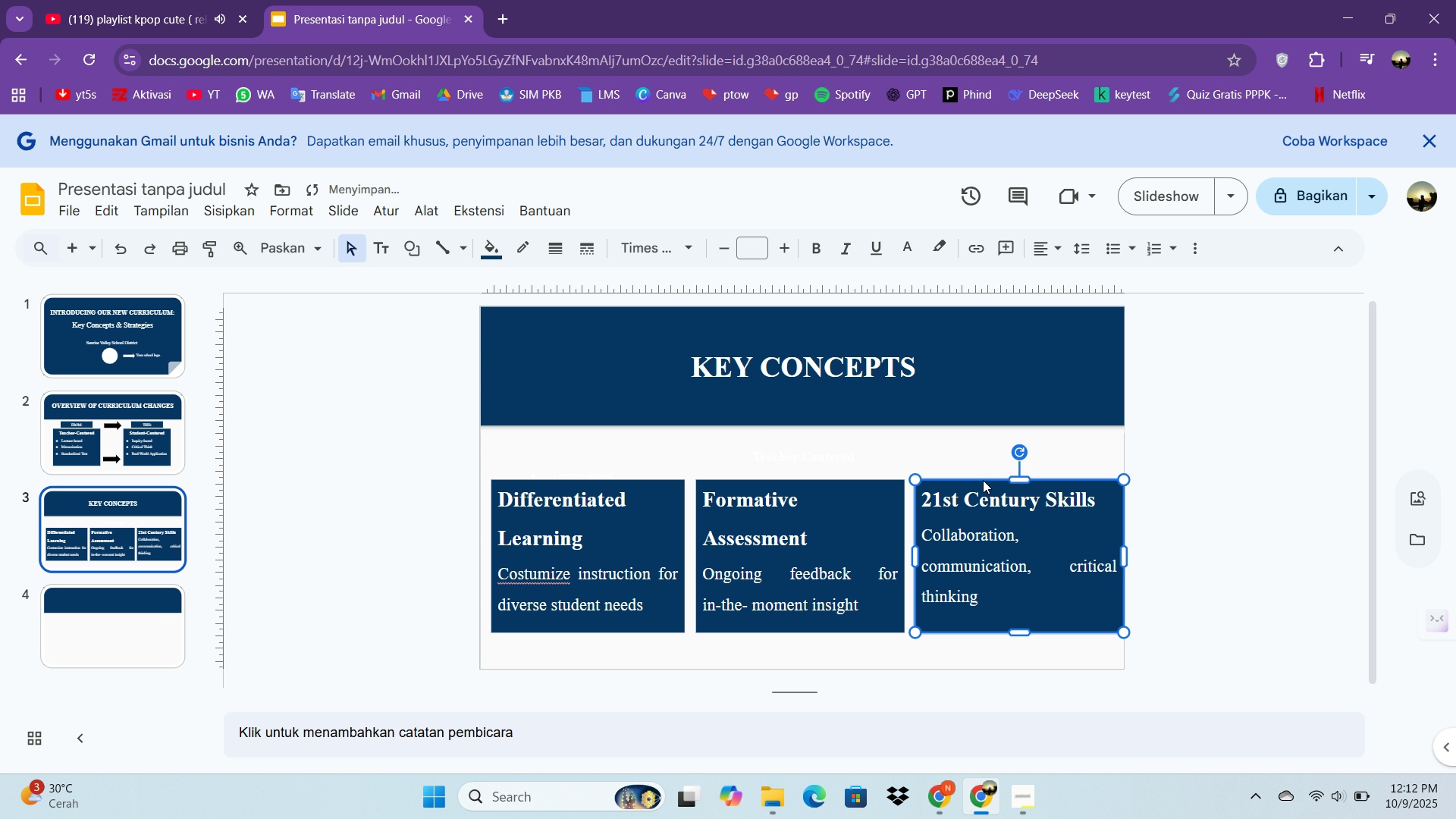 
key(ArrowLeft)
 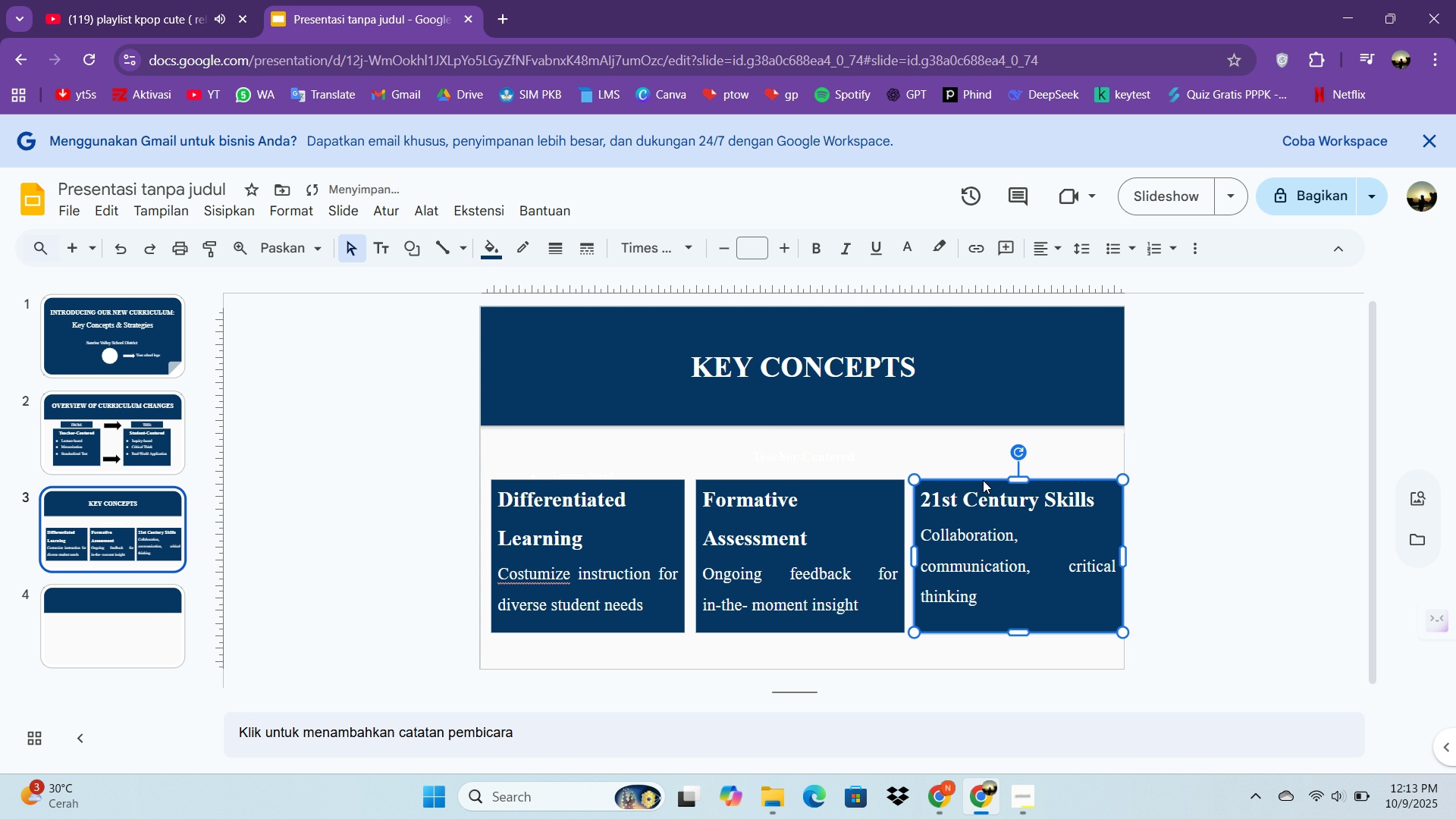 
key(ArrowLeft)
 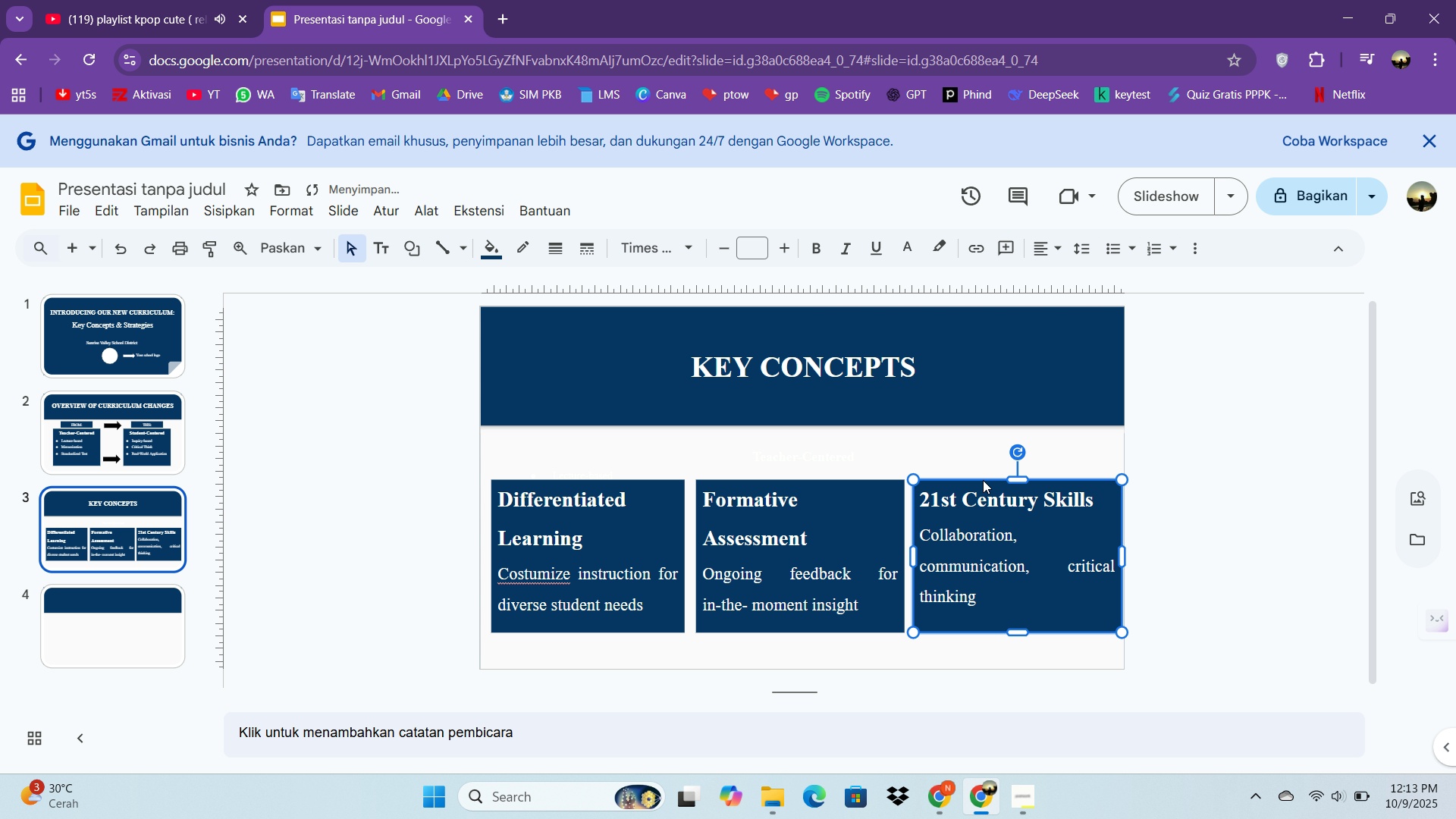 
key(ArrowLeft)
 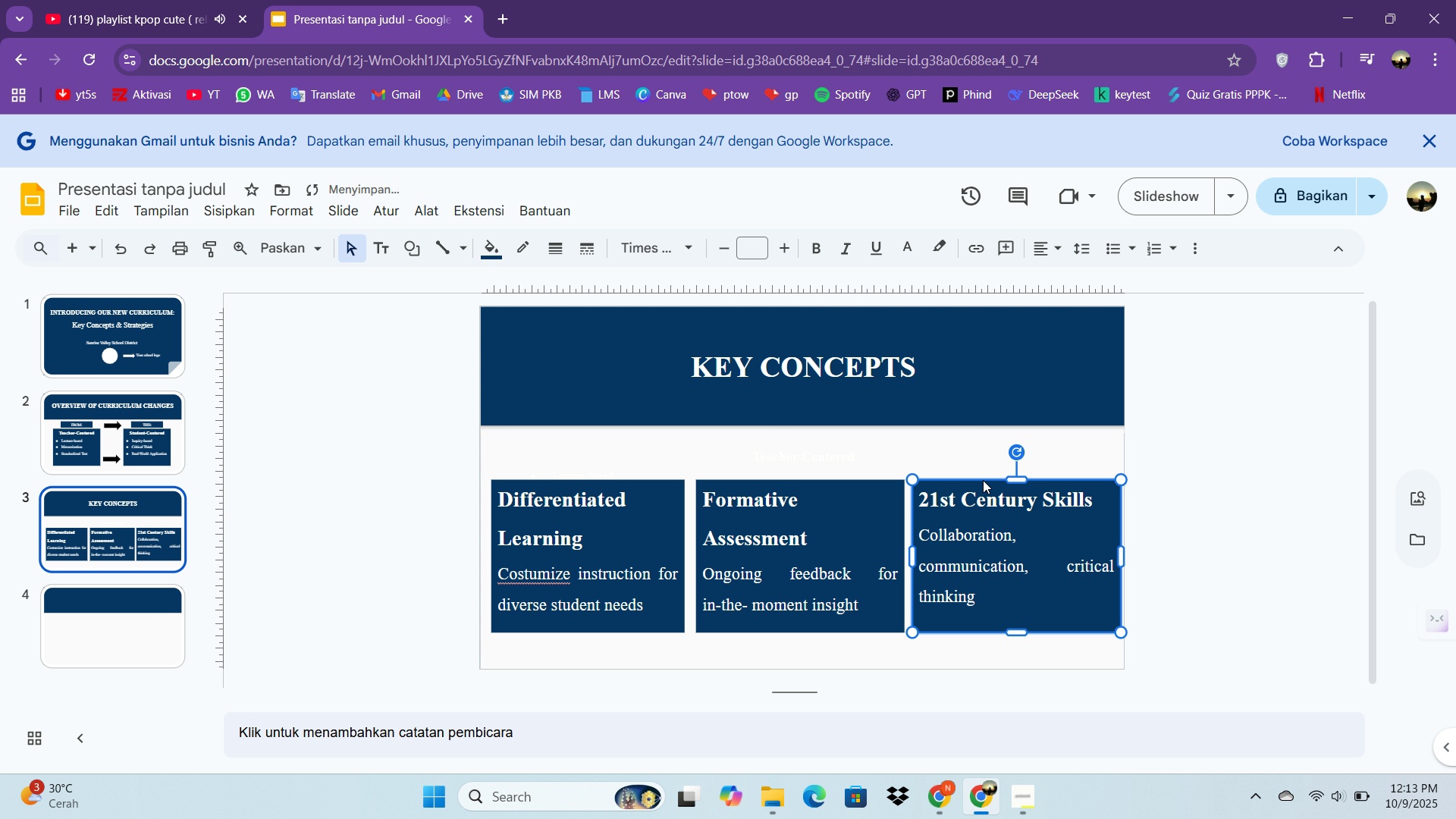 
key(ArrowLeft)
 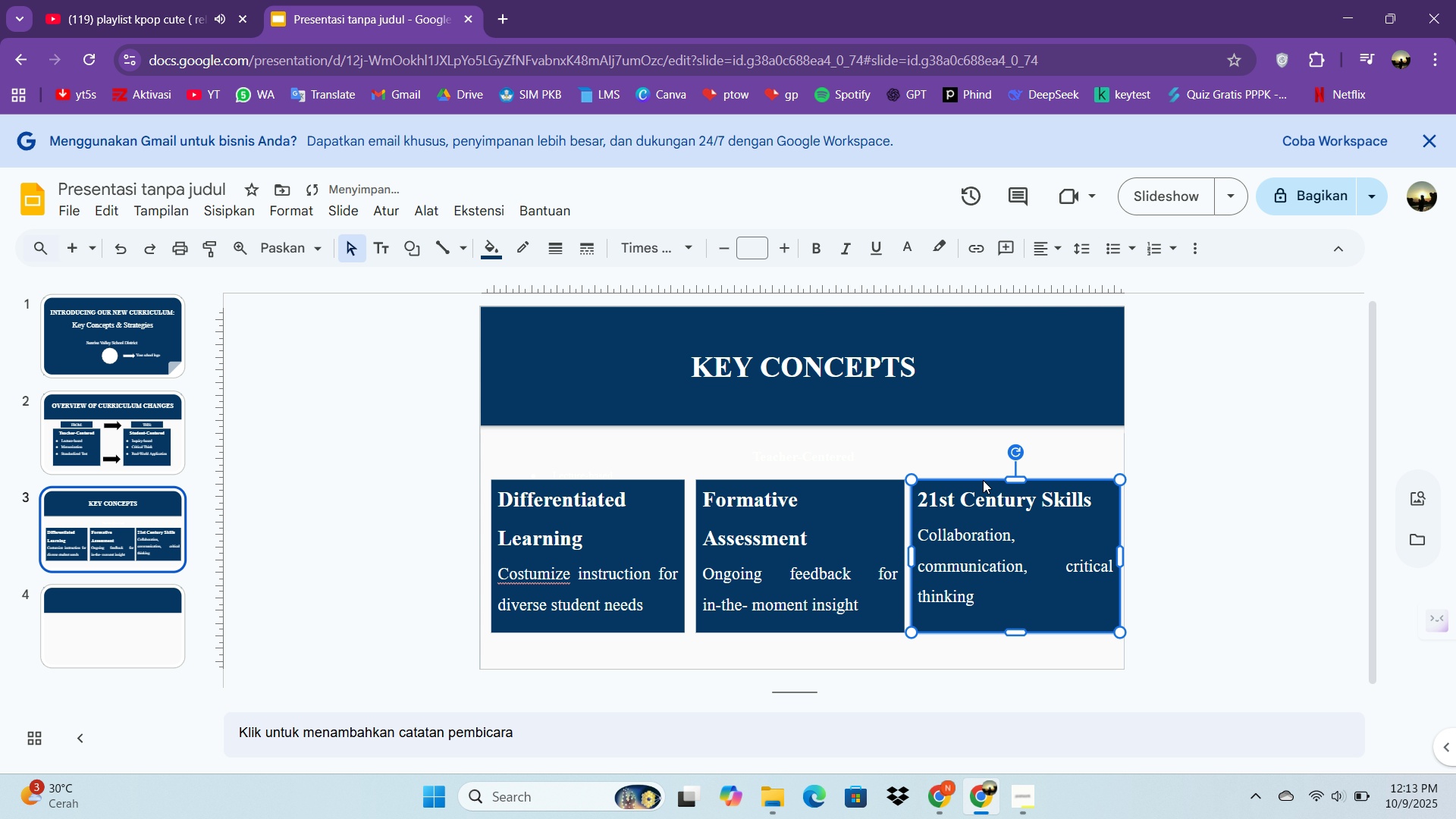 
key(ArrowLeft)
 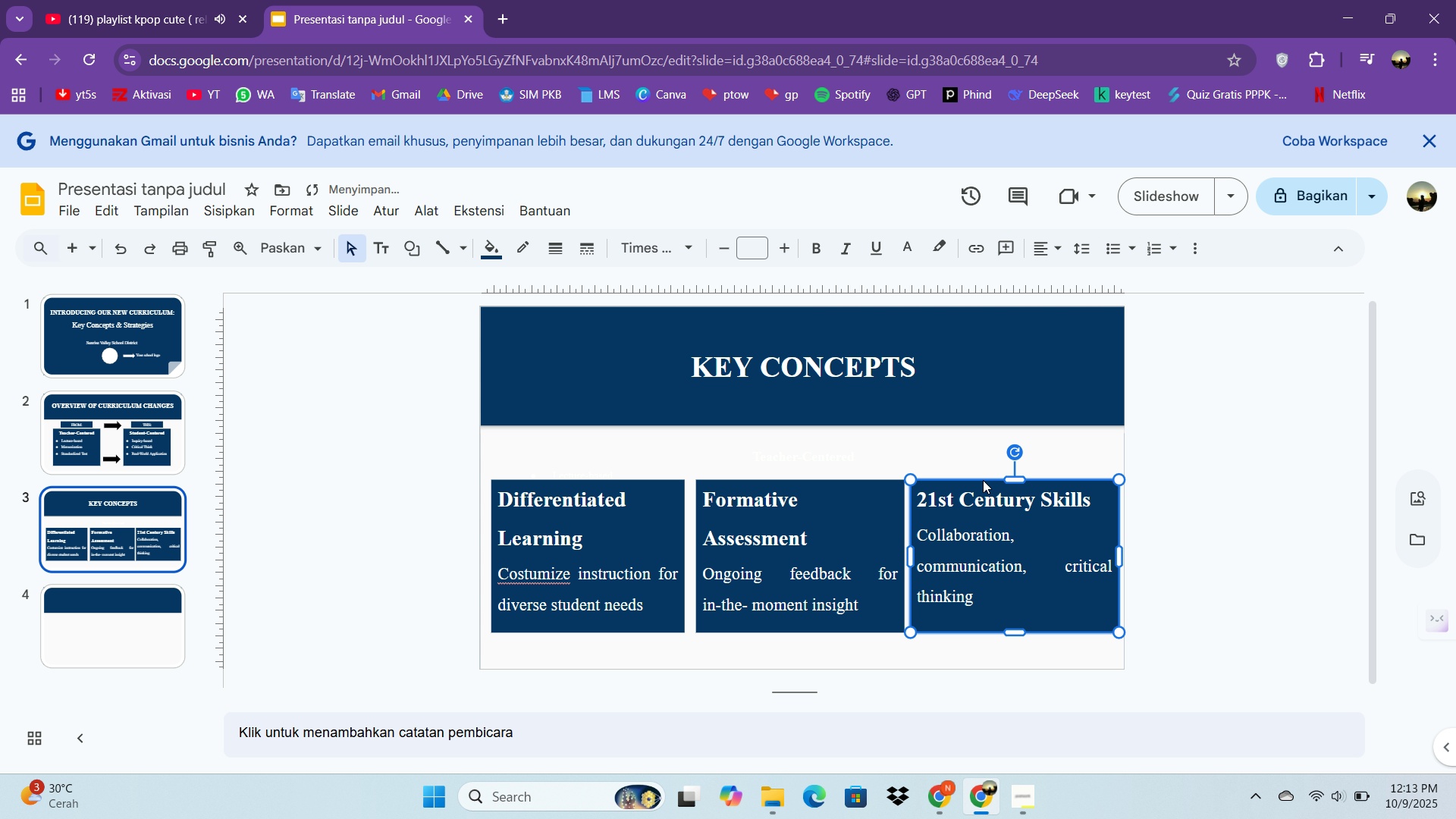 
key(ArrowLeft)
 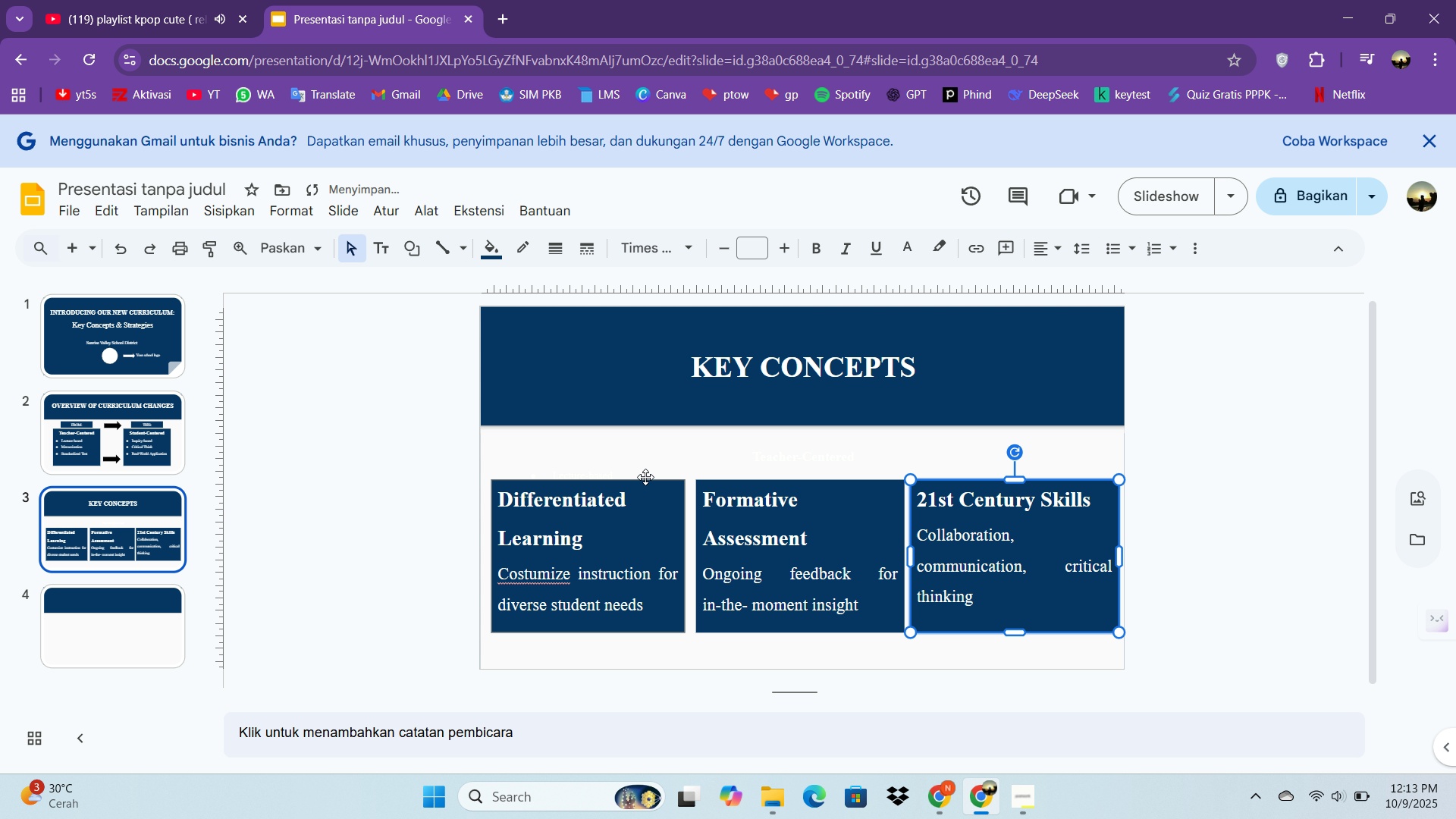 
left_click([645, 478])
 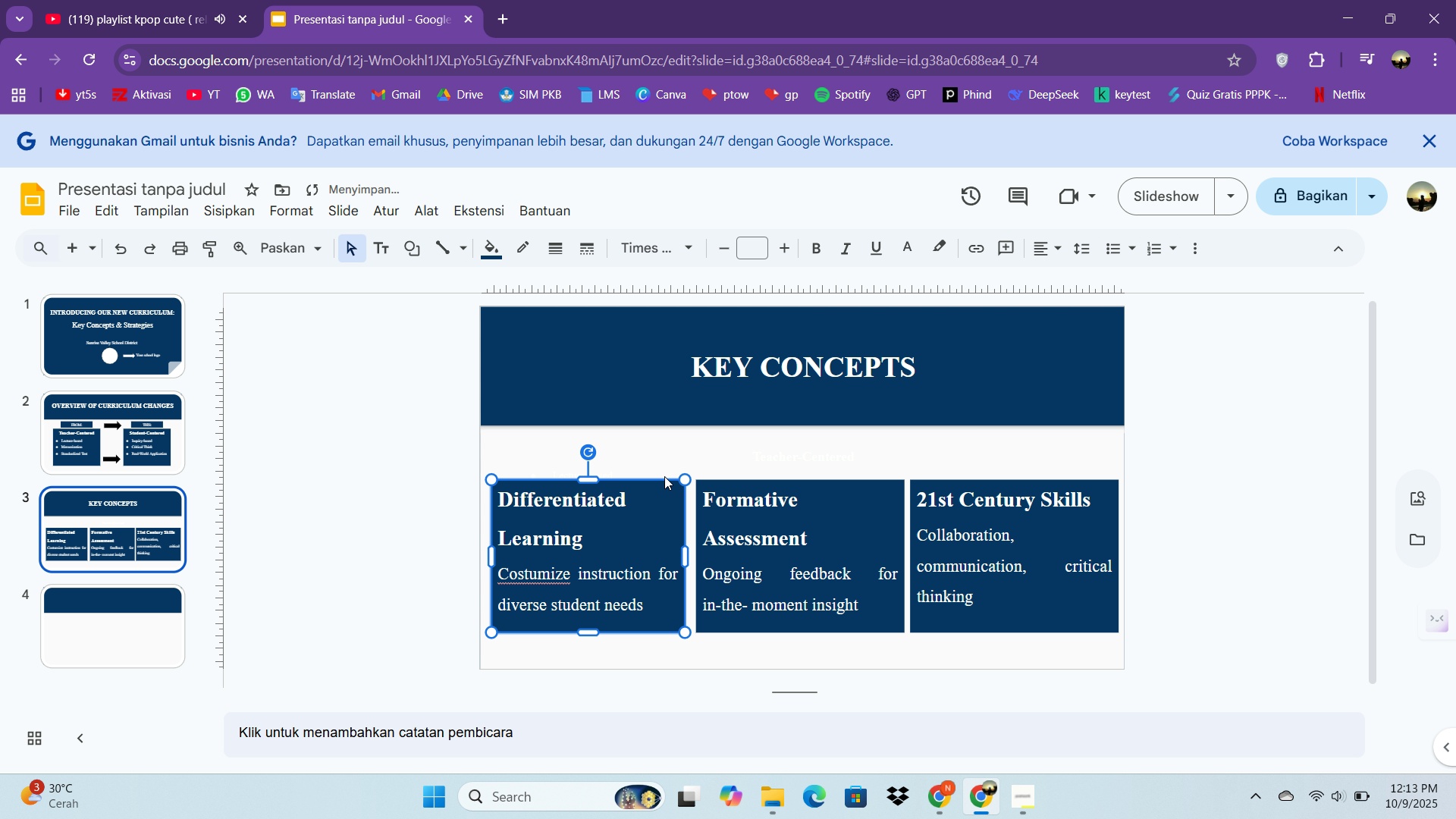 
key(ArrowLeft)
 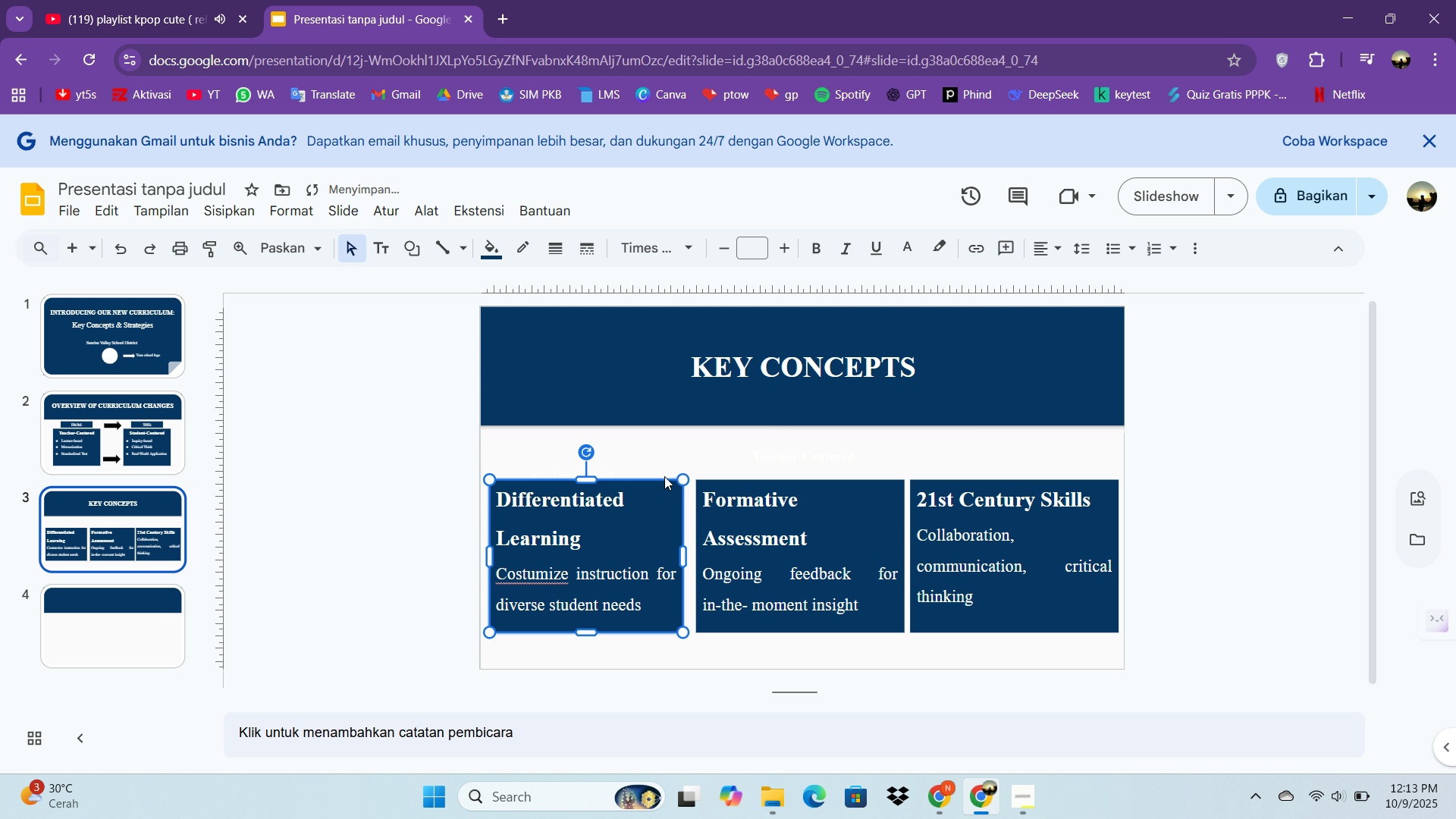 
key(ArrowLeft)
 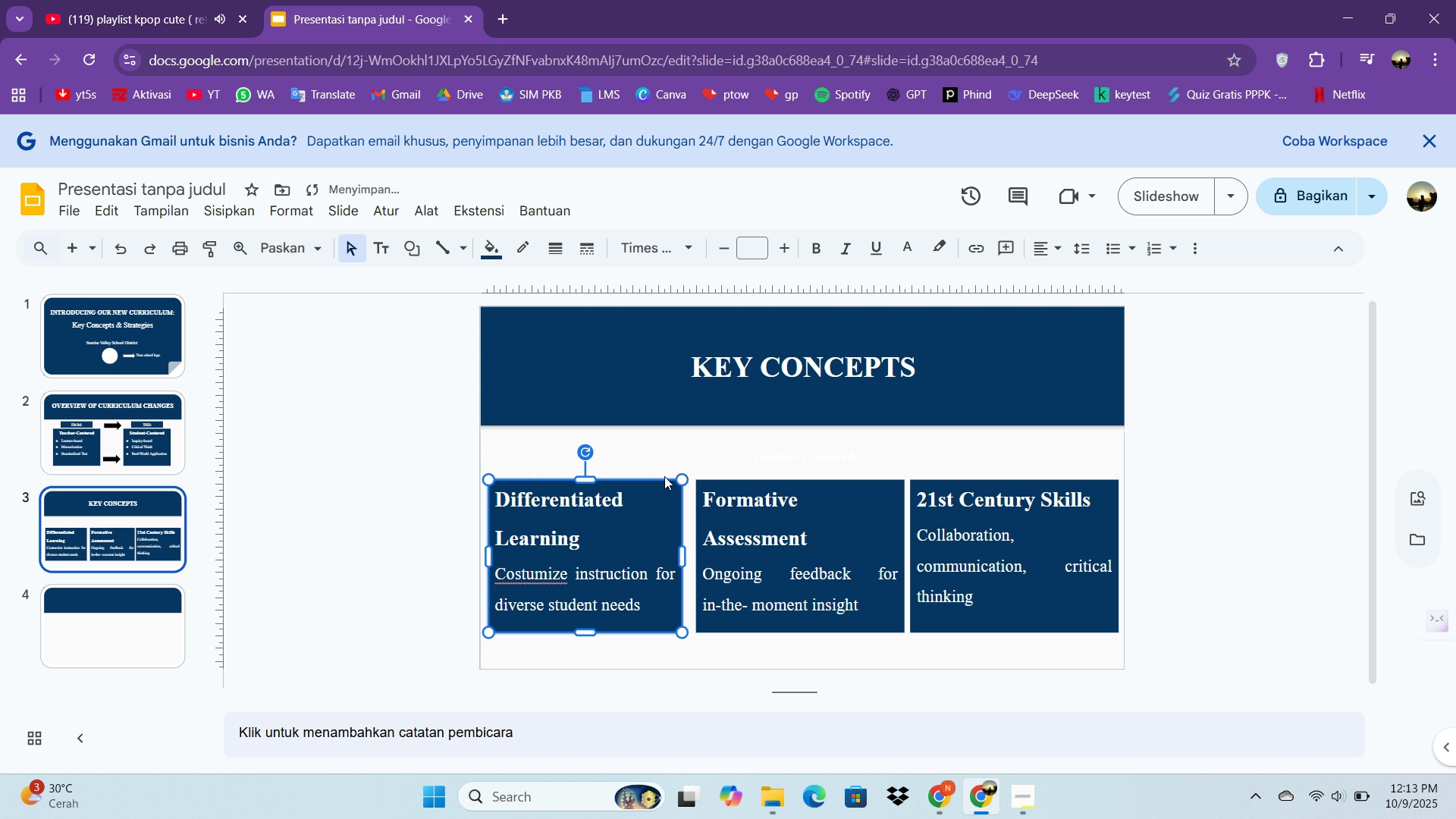 
key(ArrowLeft)
 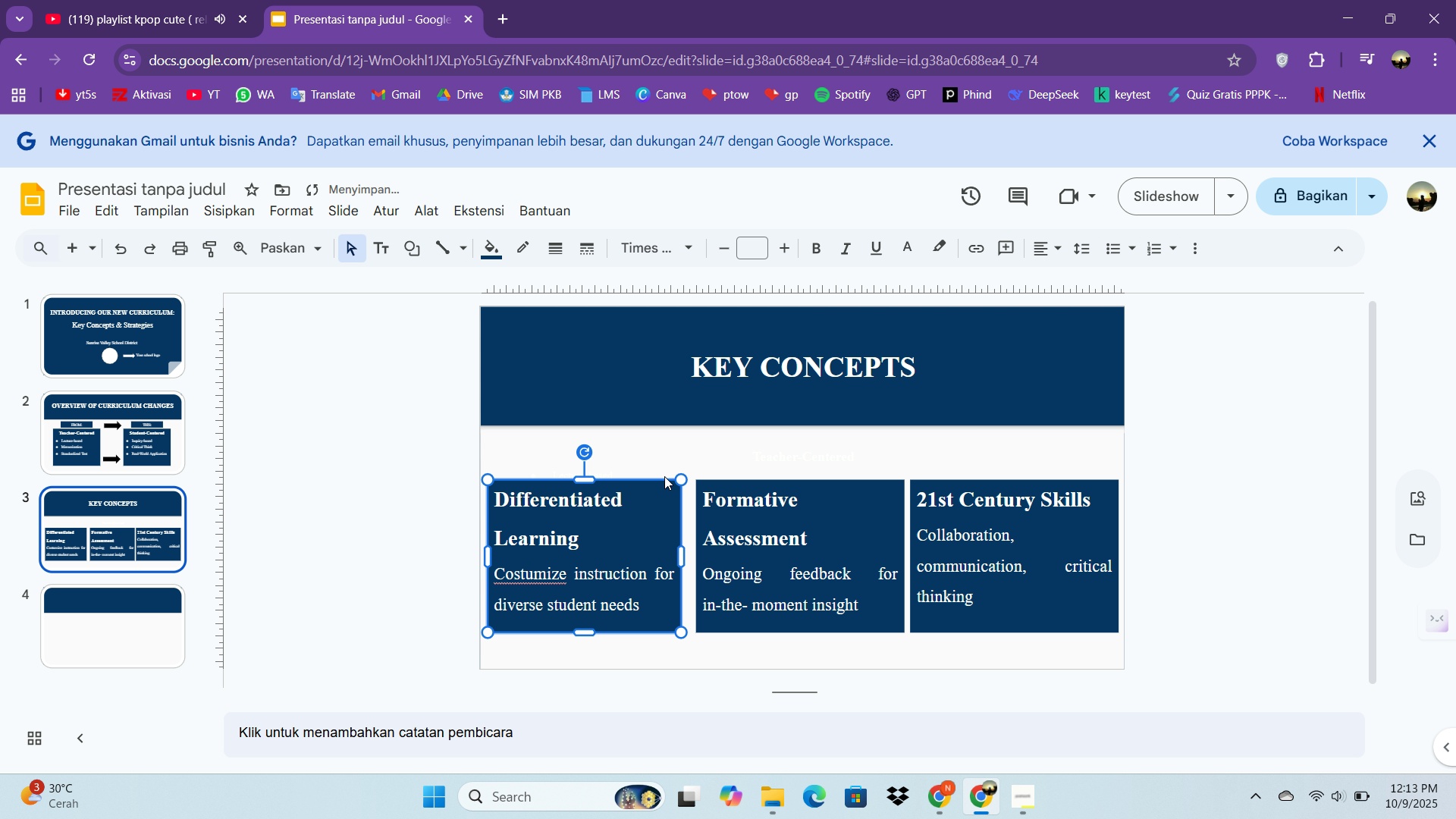 
key(ArrowLeft)
 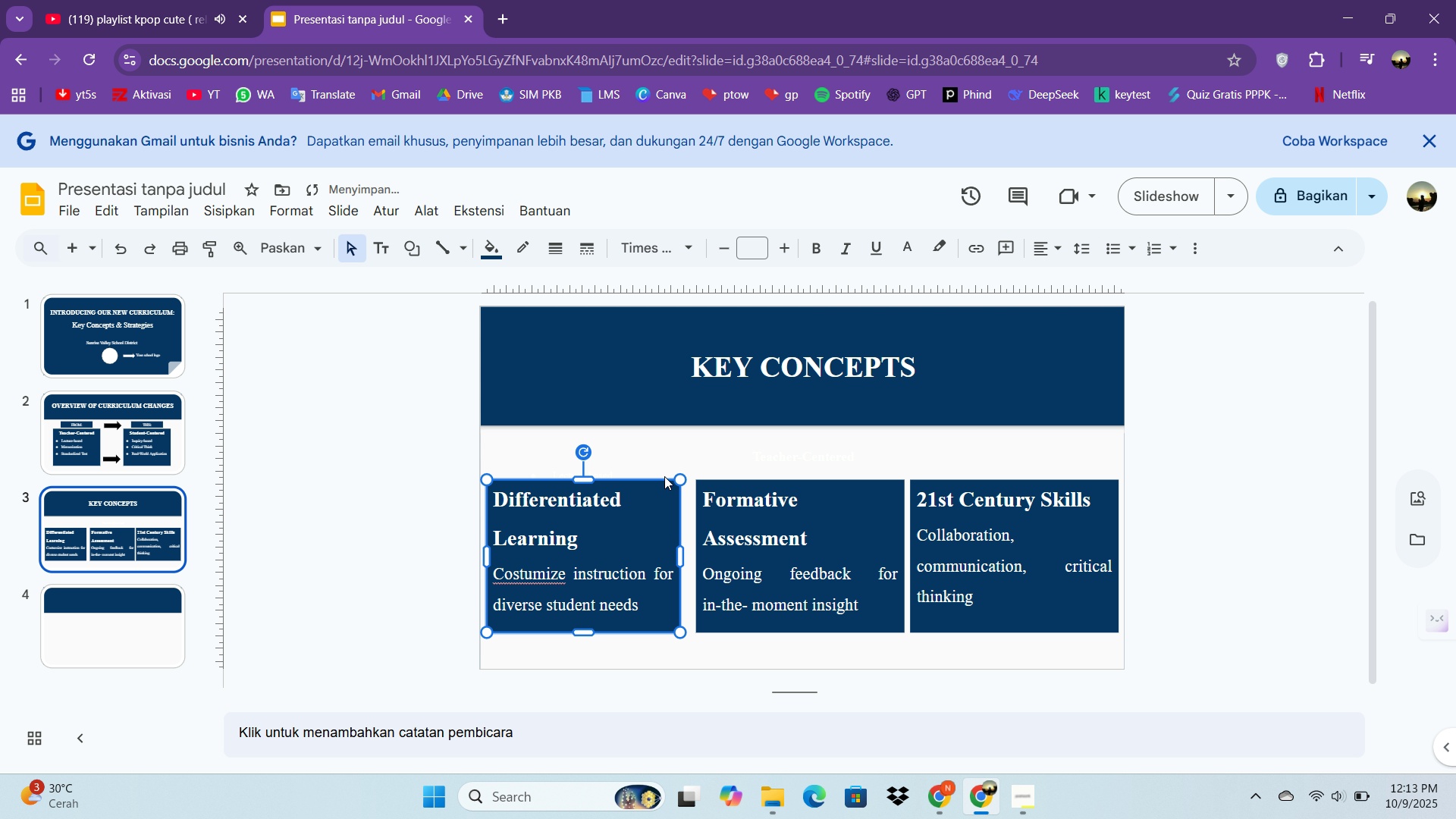 
key(ArrowLeft)
 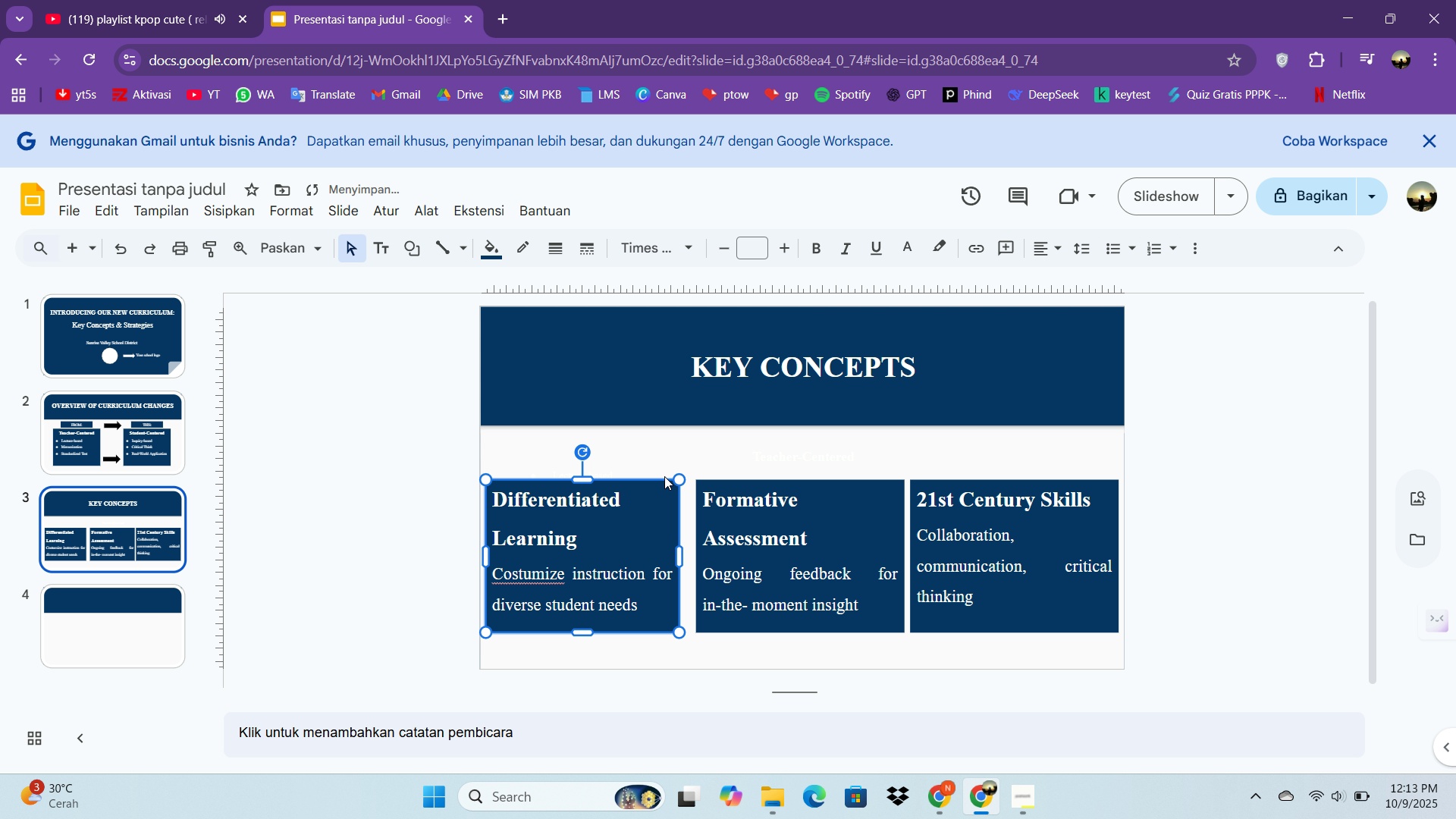 
key(ArrowLeft)
 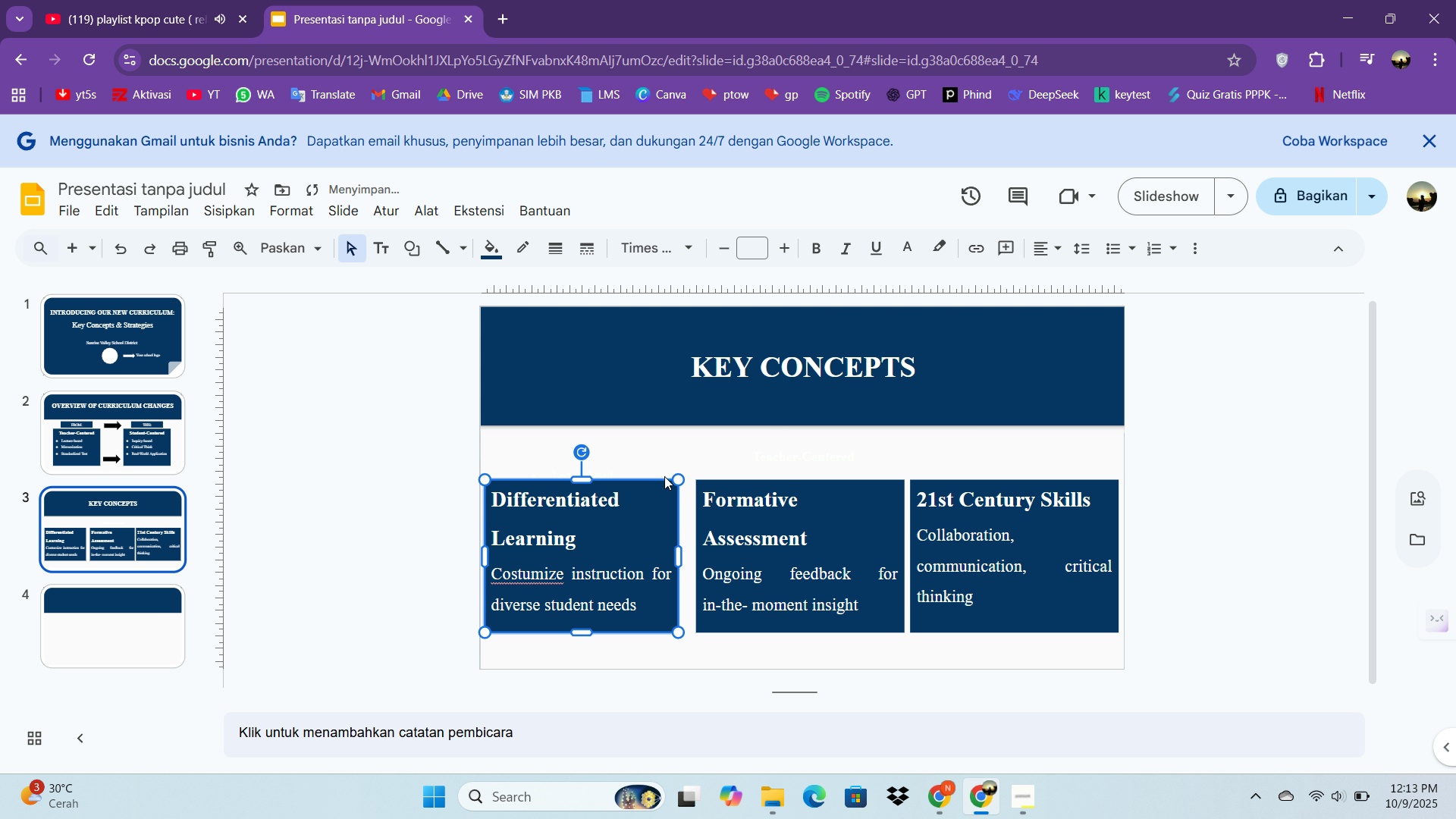 
key(ArrowLeft)
 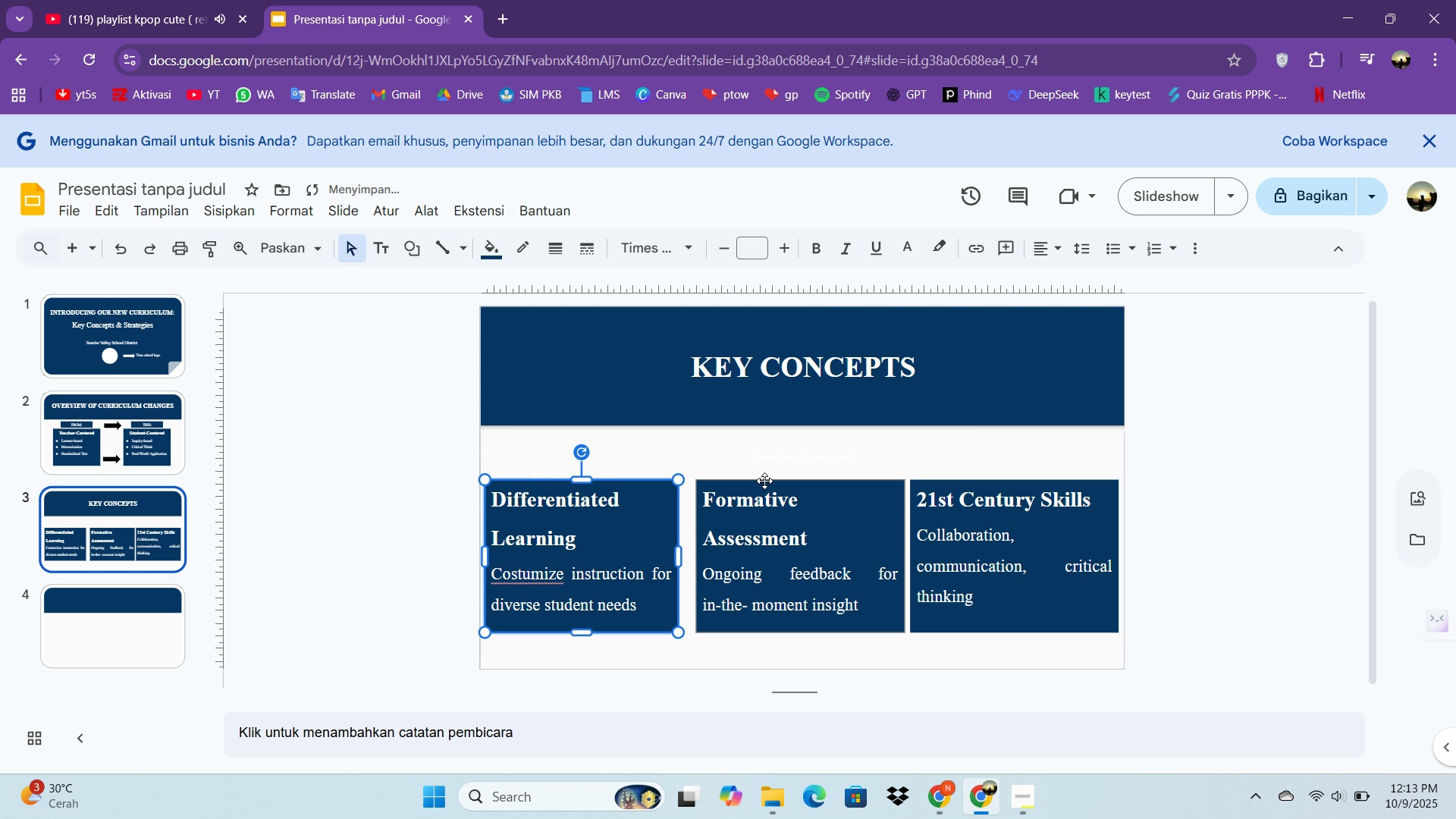 
left_click([764, 481])
 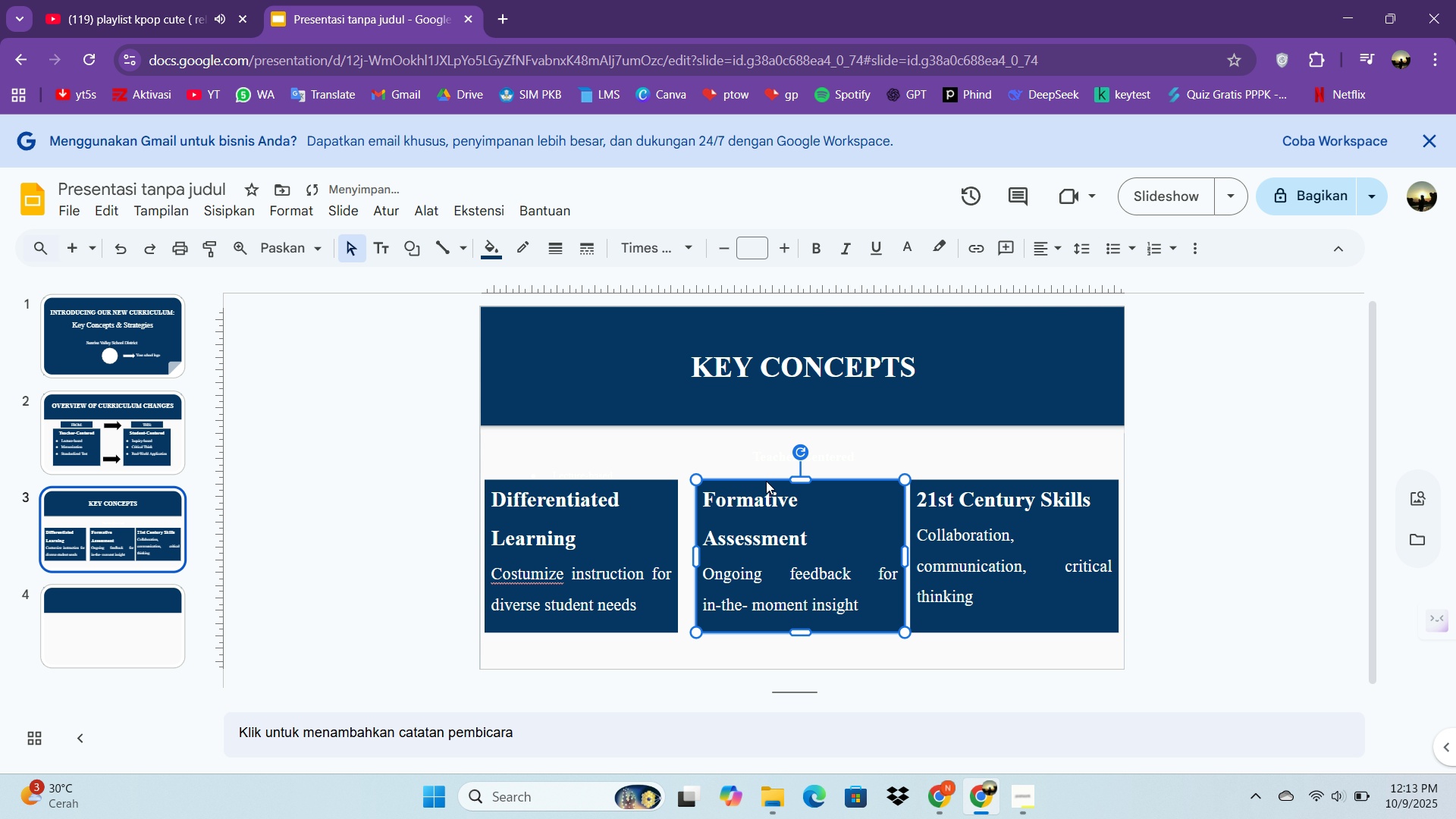 
key(ArrowLeft)
 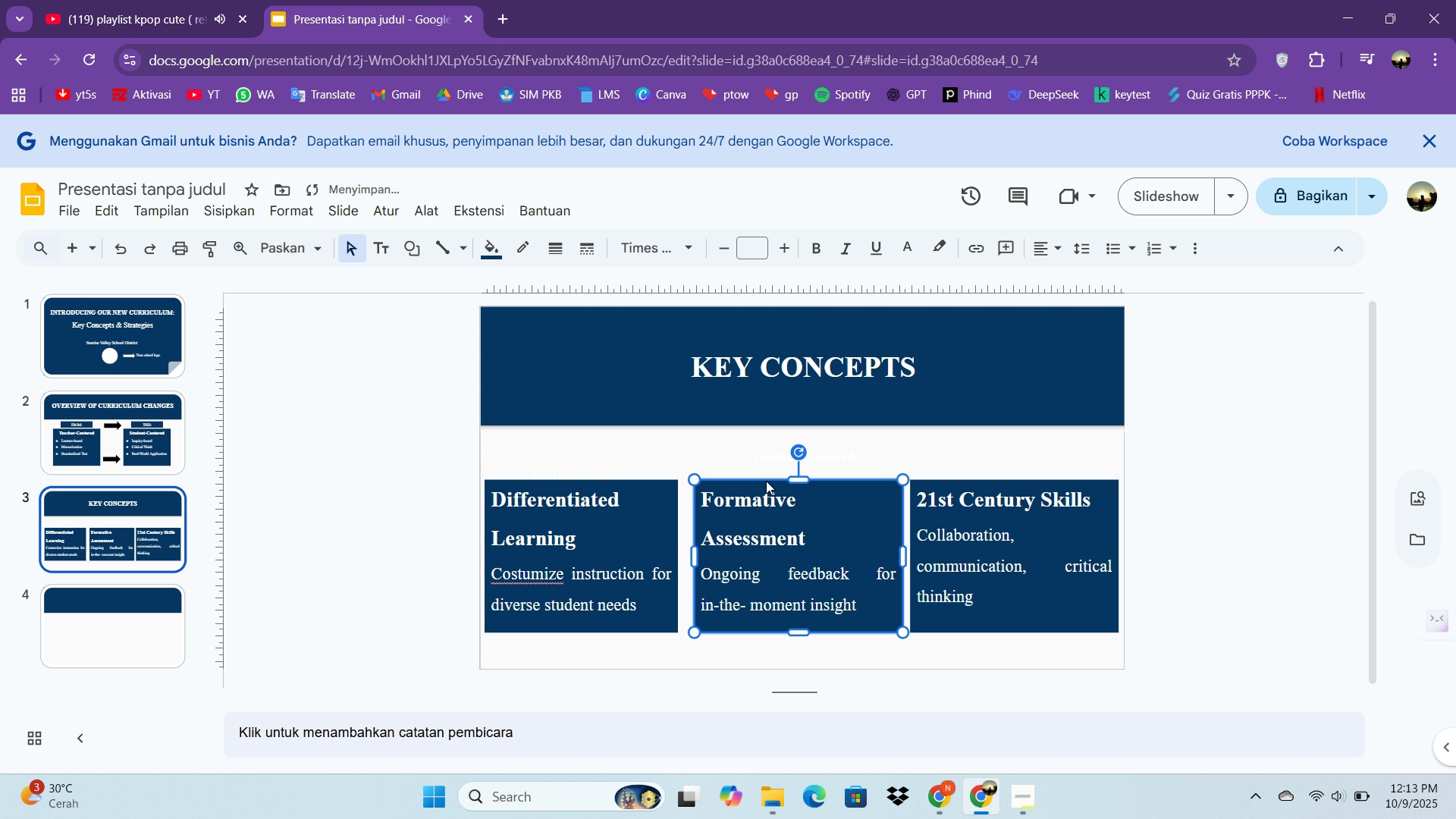 
key(ArrowLeft)
 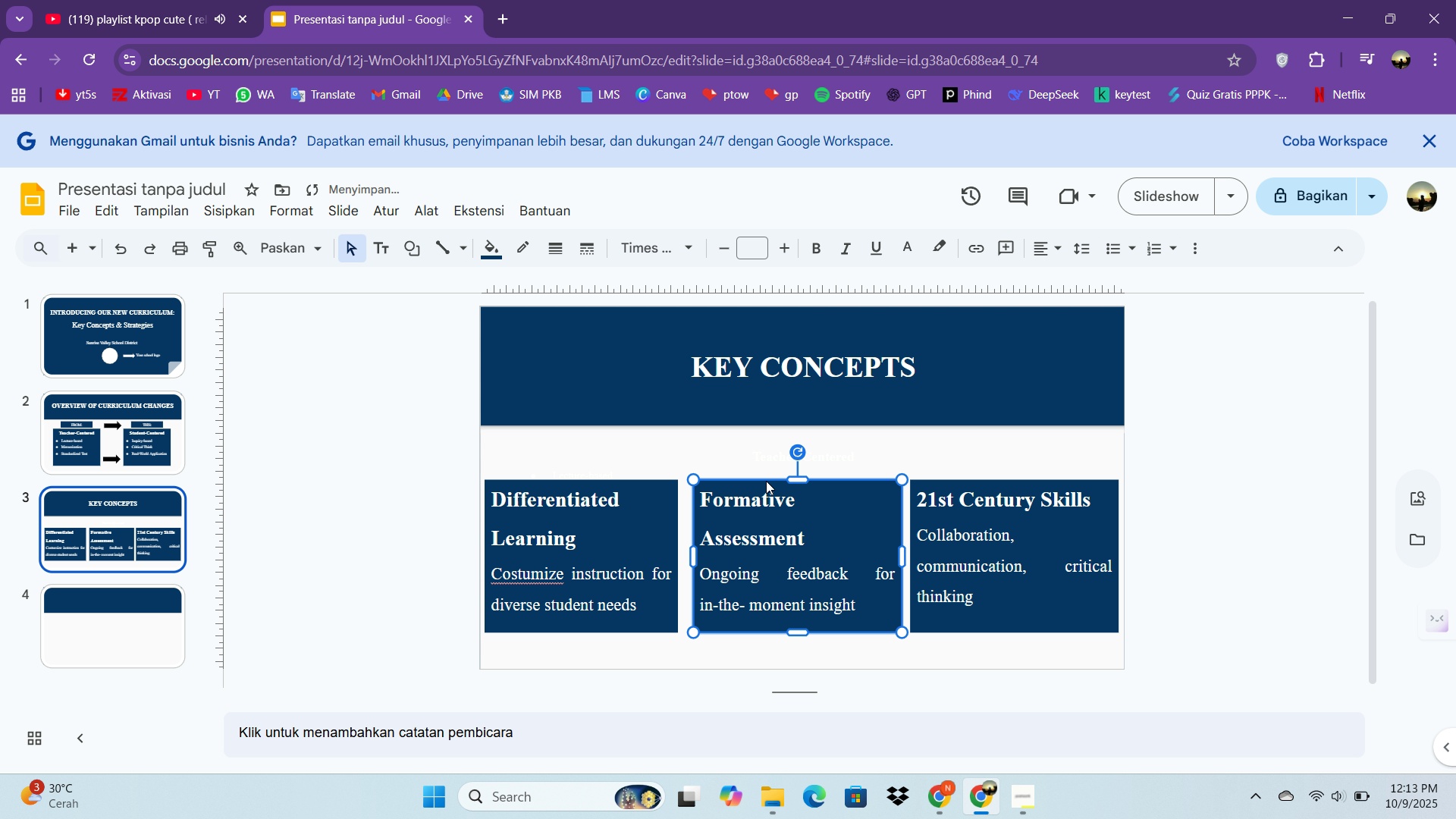 
key(ArrowLeft)
 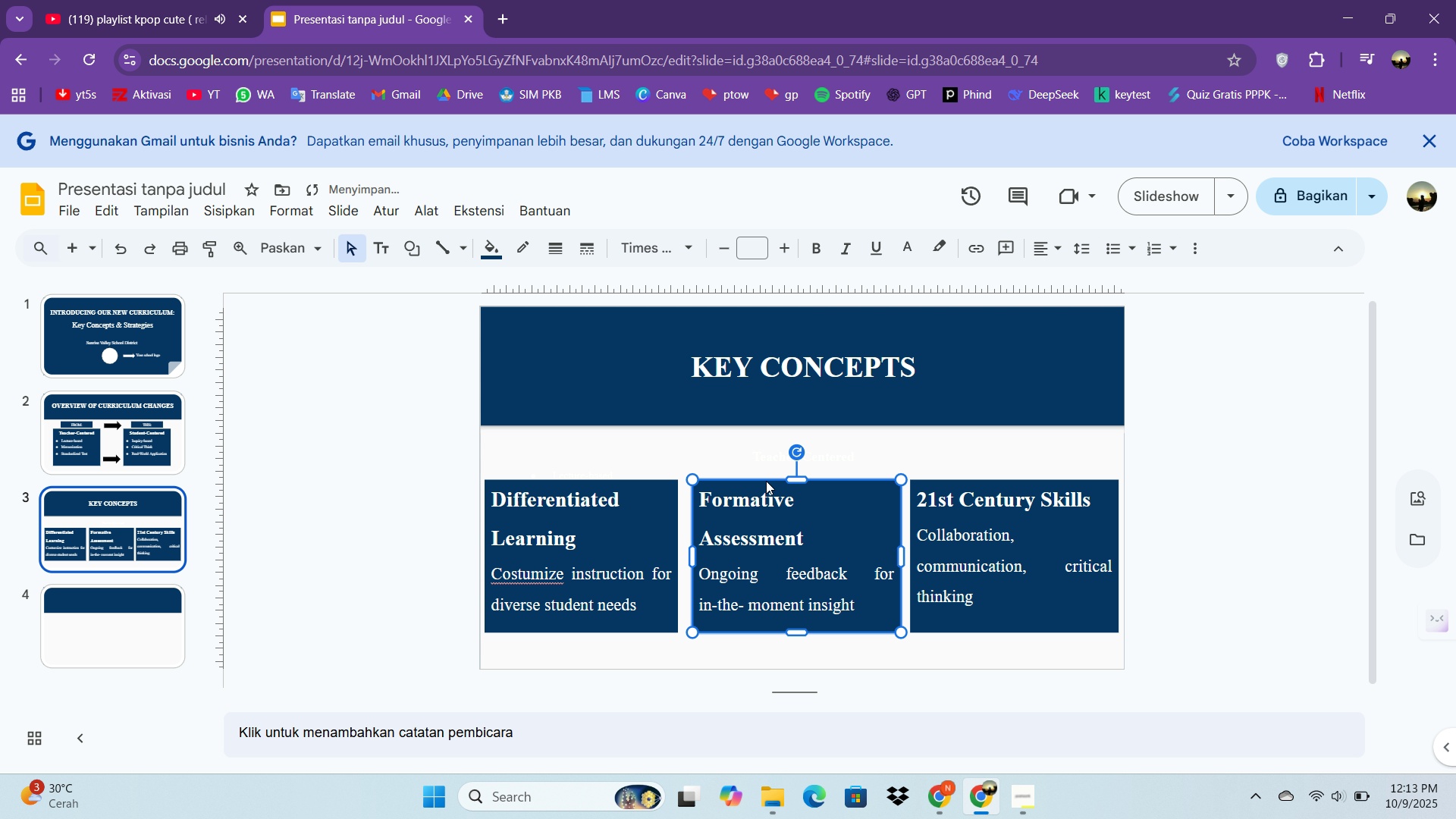 
key(ArrowLeft)
 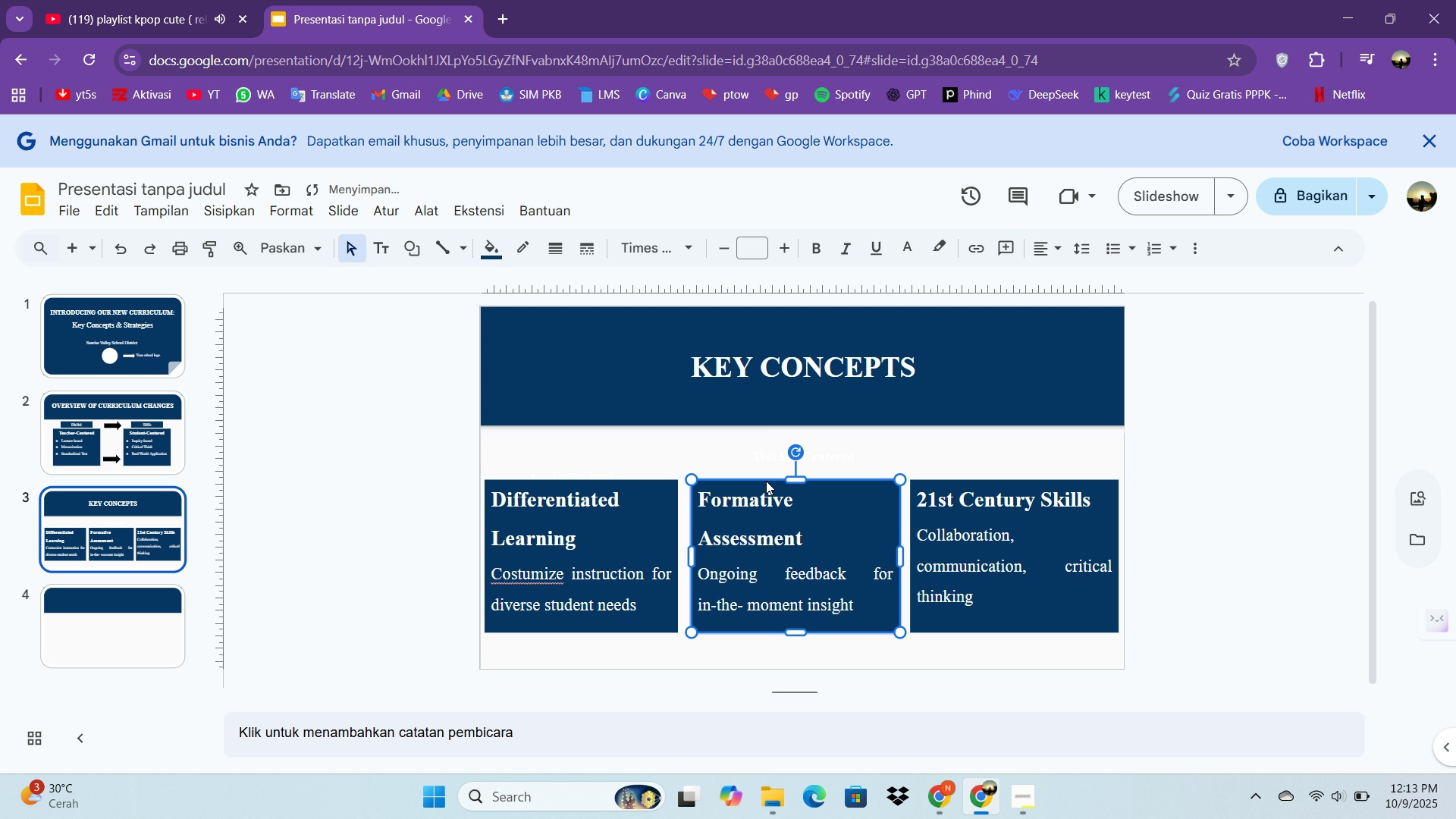 
key(ArrowLeft)
 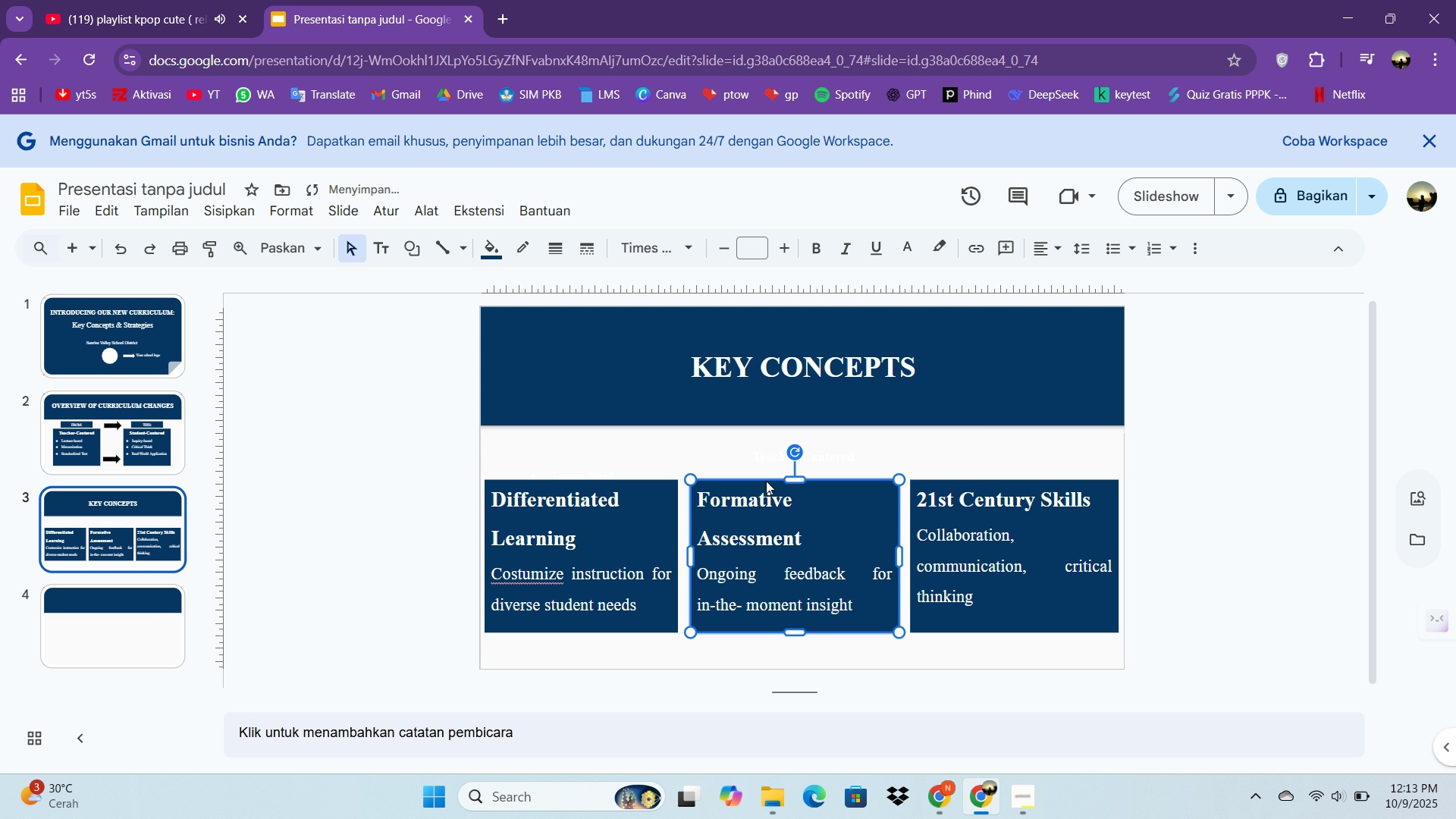 
key(ArrowLeft)
 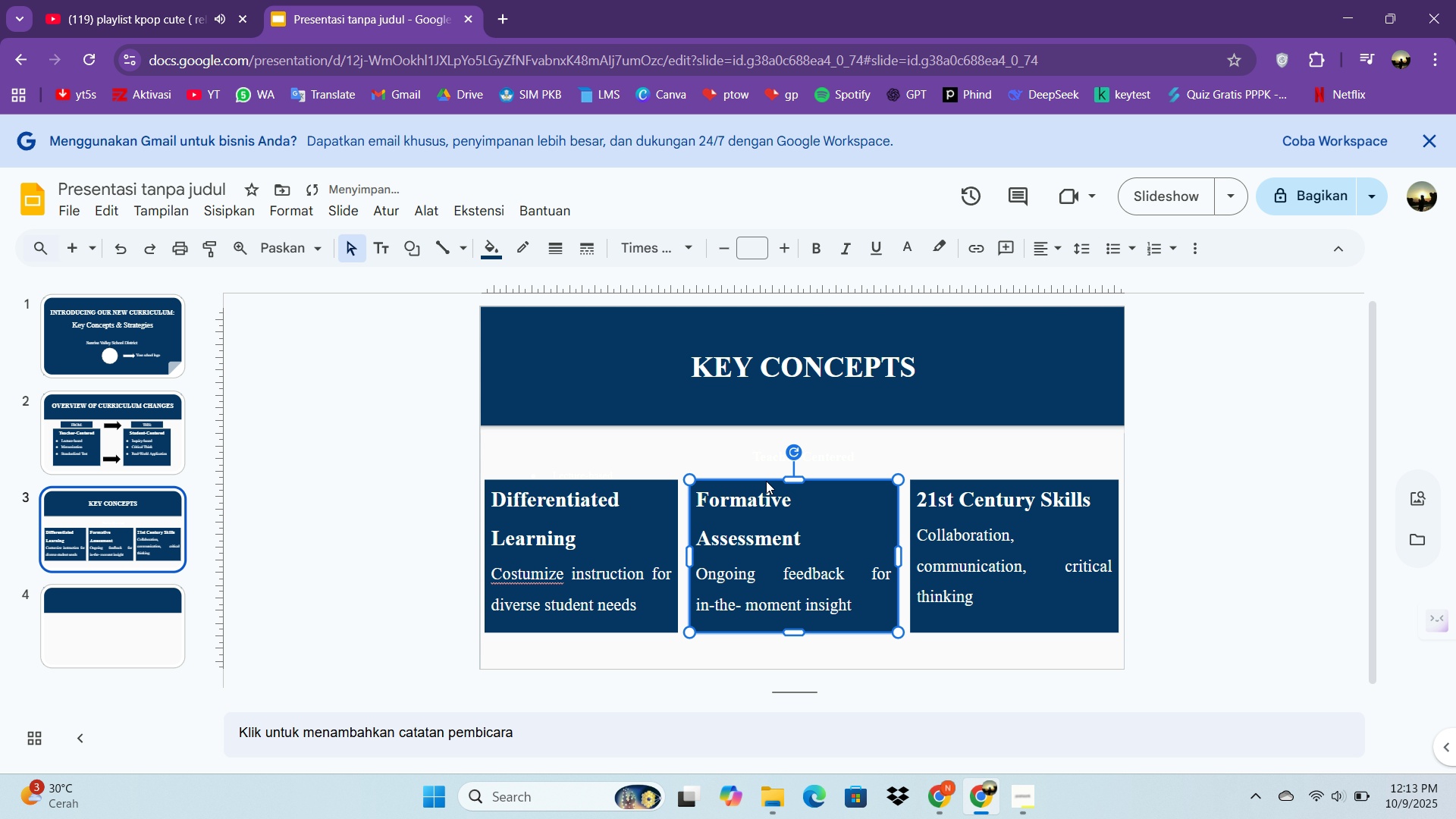 
key(ArrowLeft)
 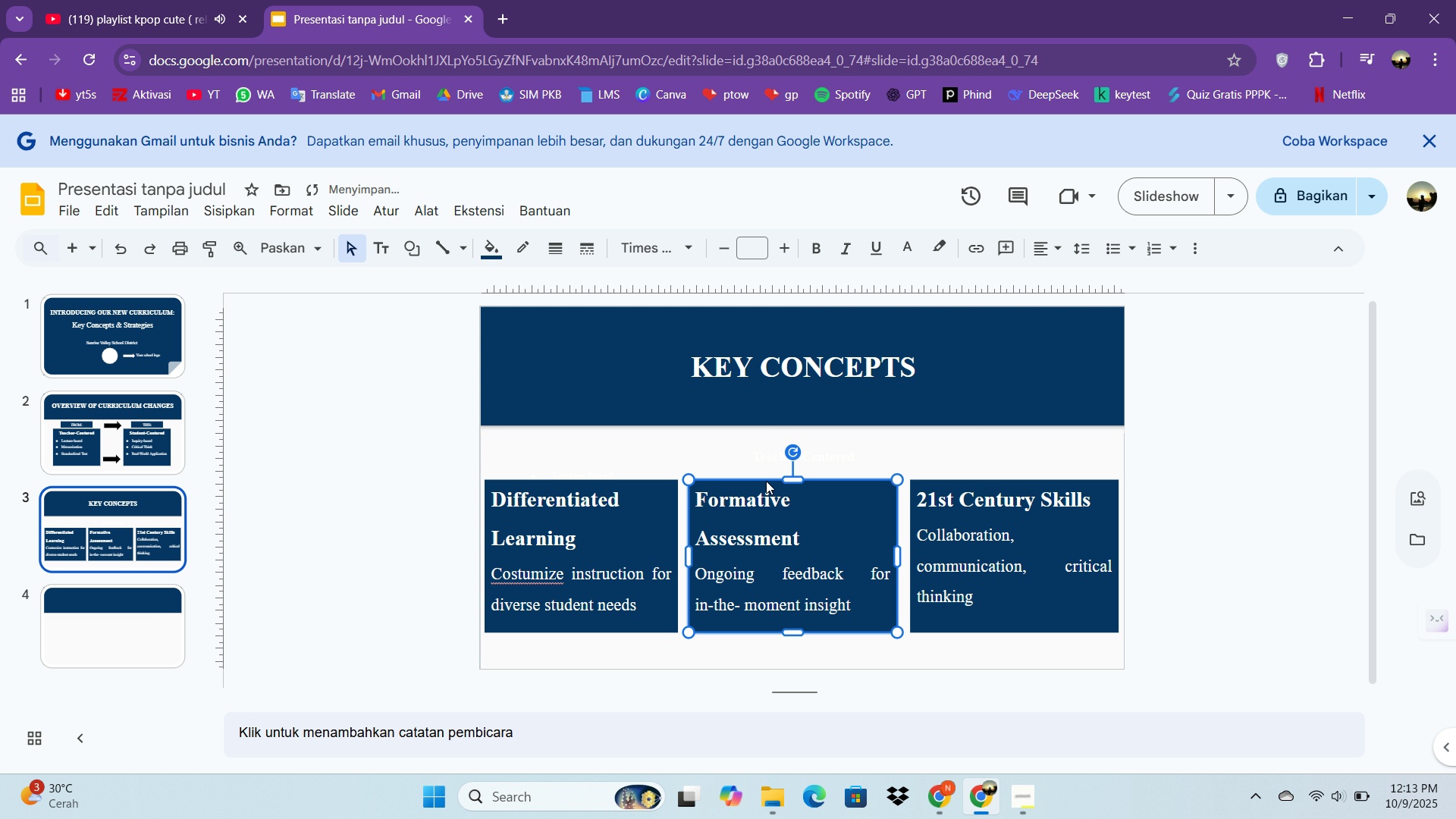 
key(ArrowLeft)
 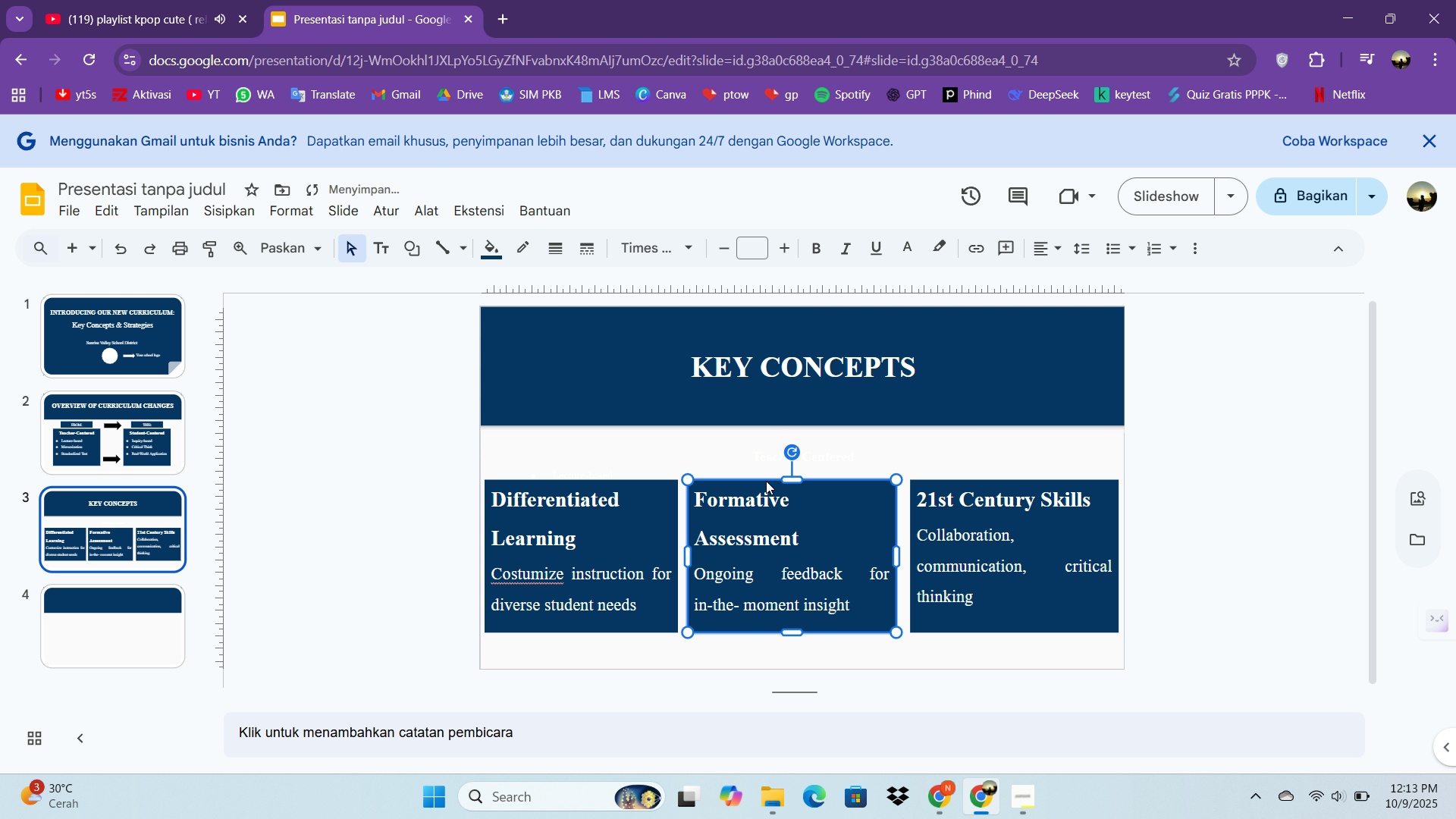 
key(ArrowLeft)
 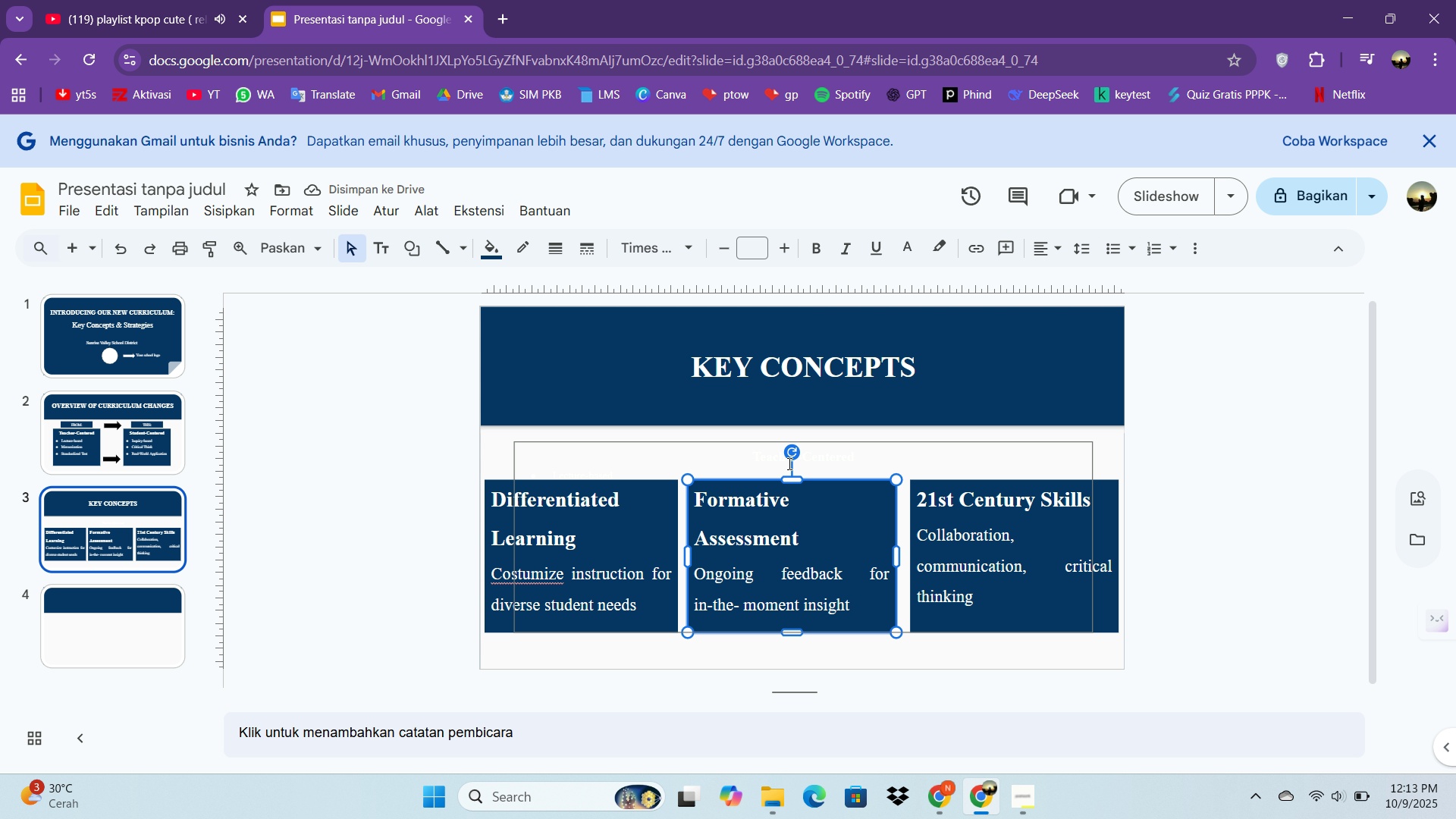 
left_click([829, 478])
 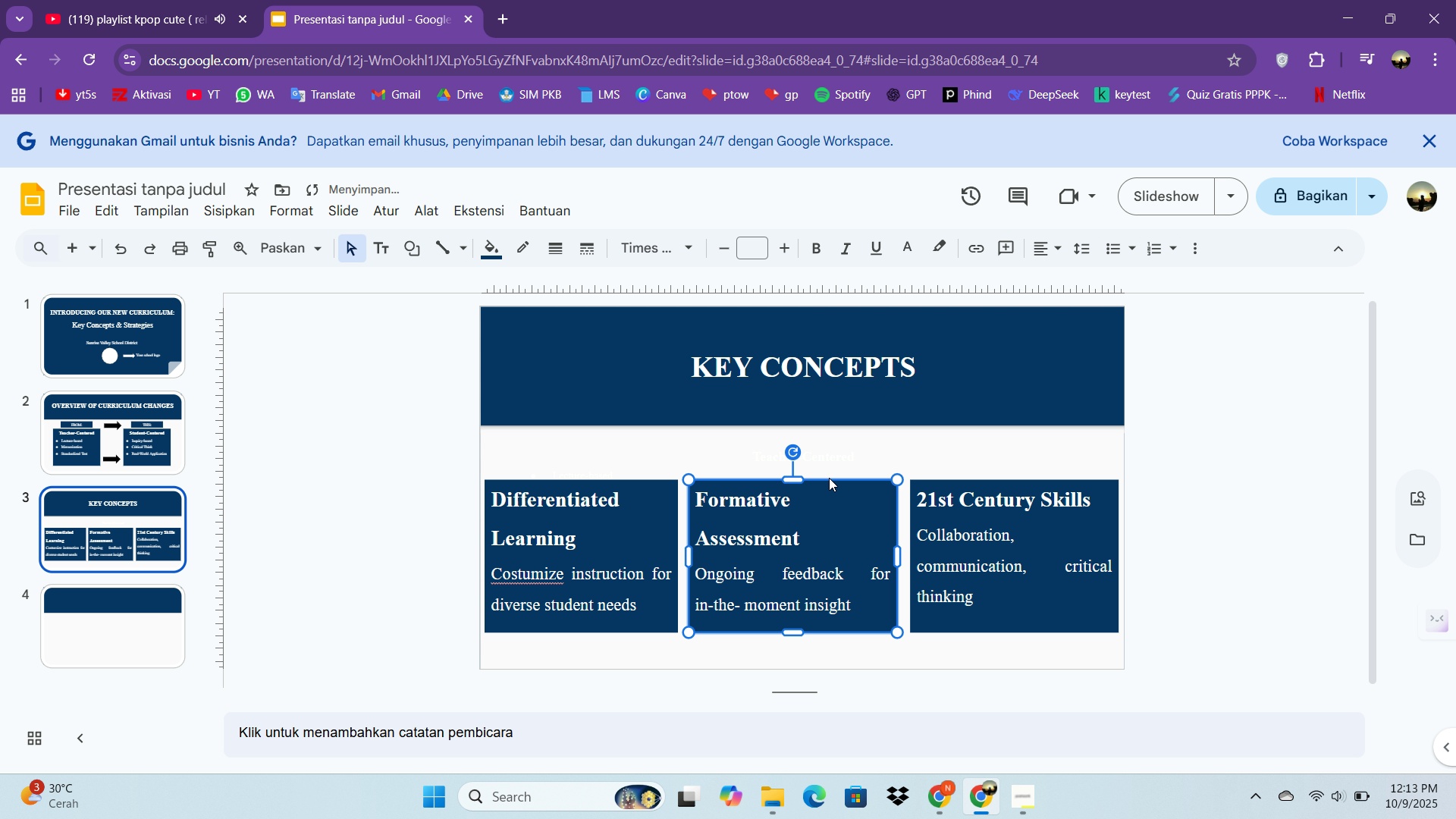 
key(ArrowRight)
 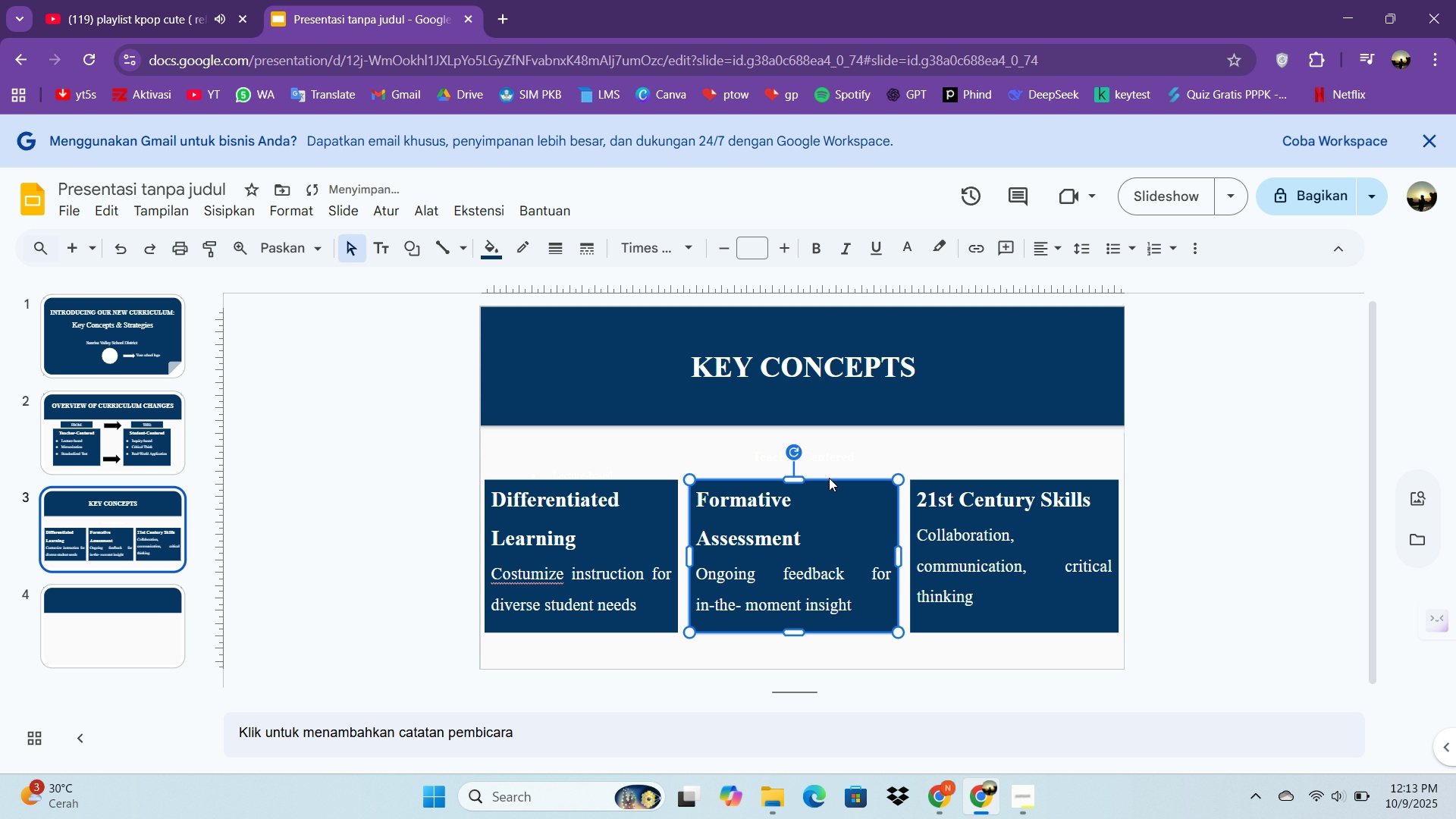 
key(ArrowRight)
 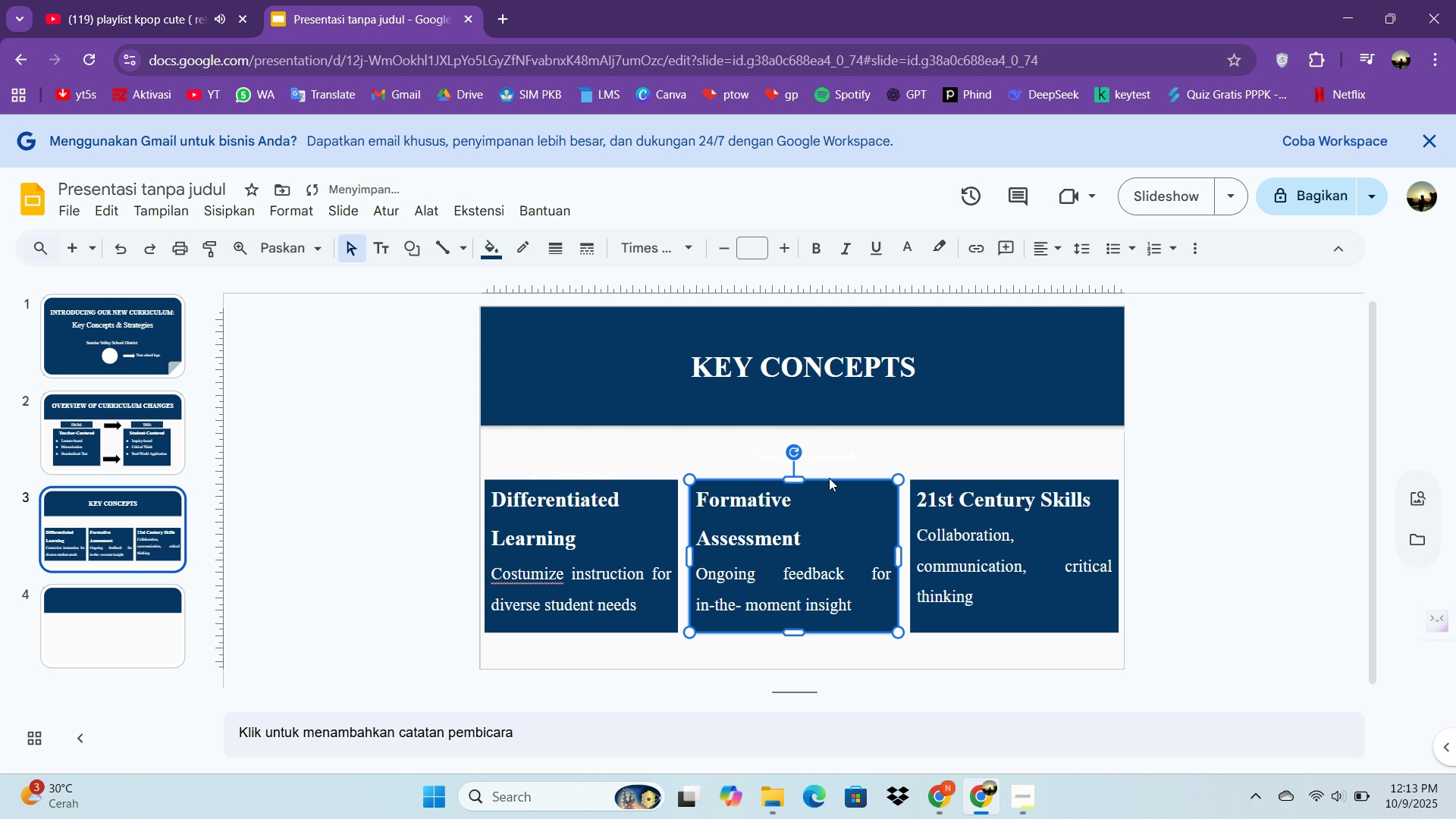 
key(ArrowRight)
 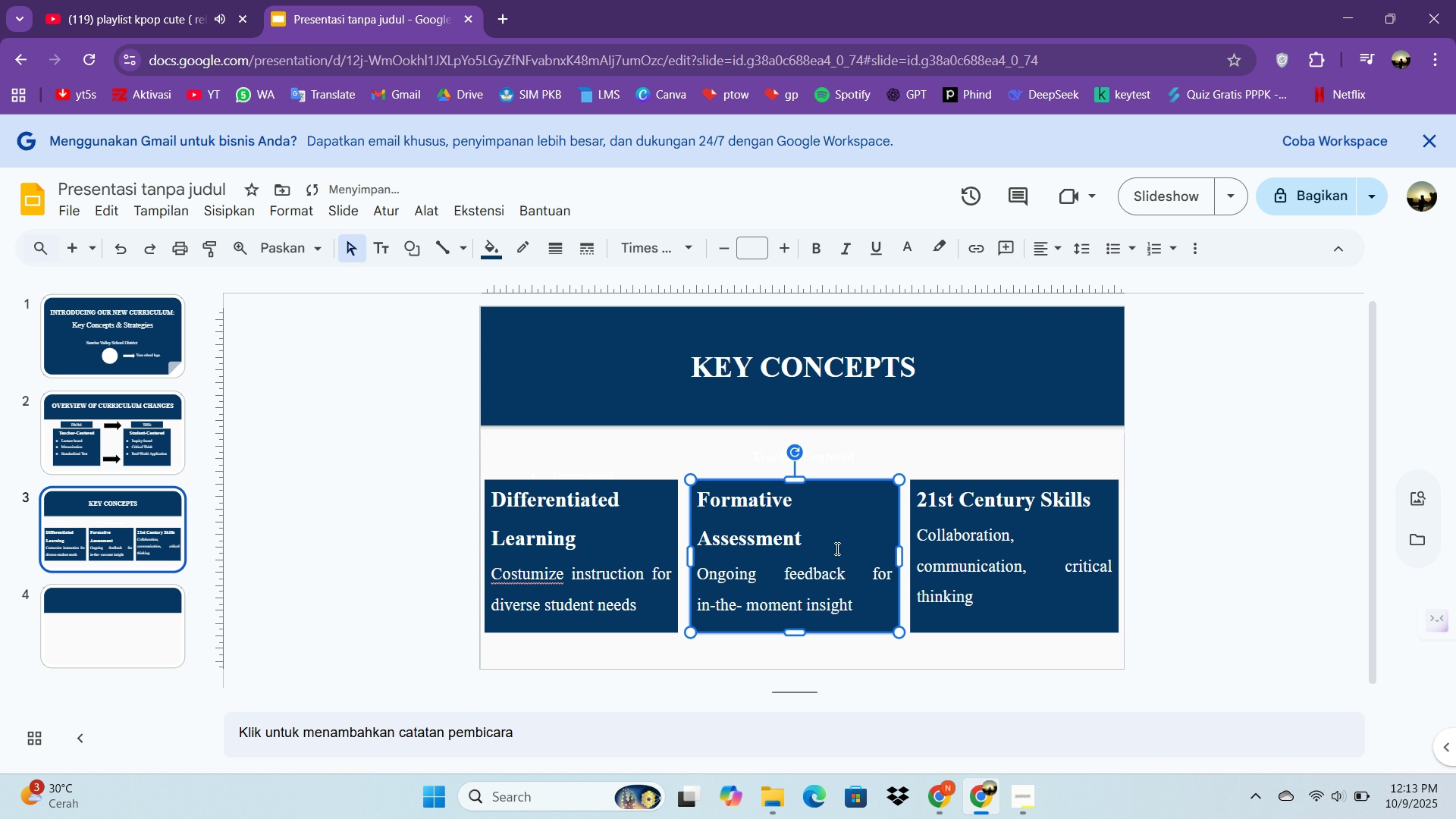 
left_click_drag(start_coordinate=[820, 546], to_coordinate=[692, 507])
 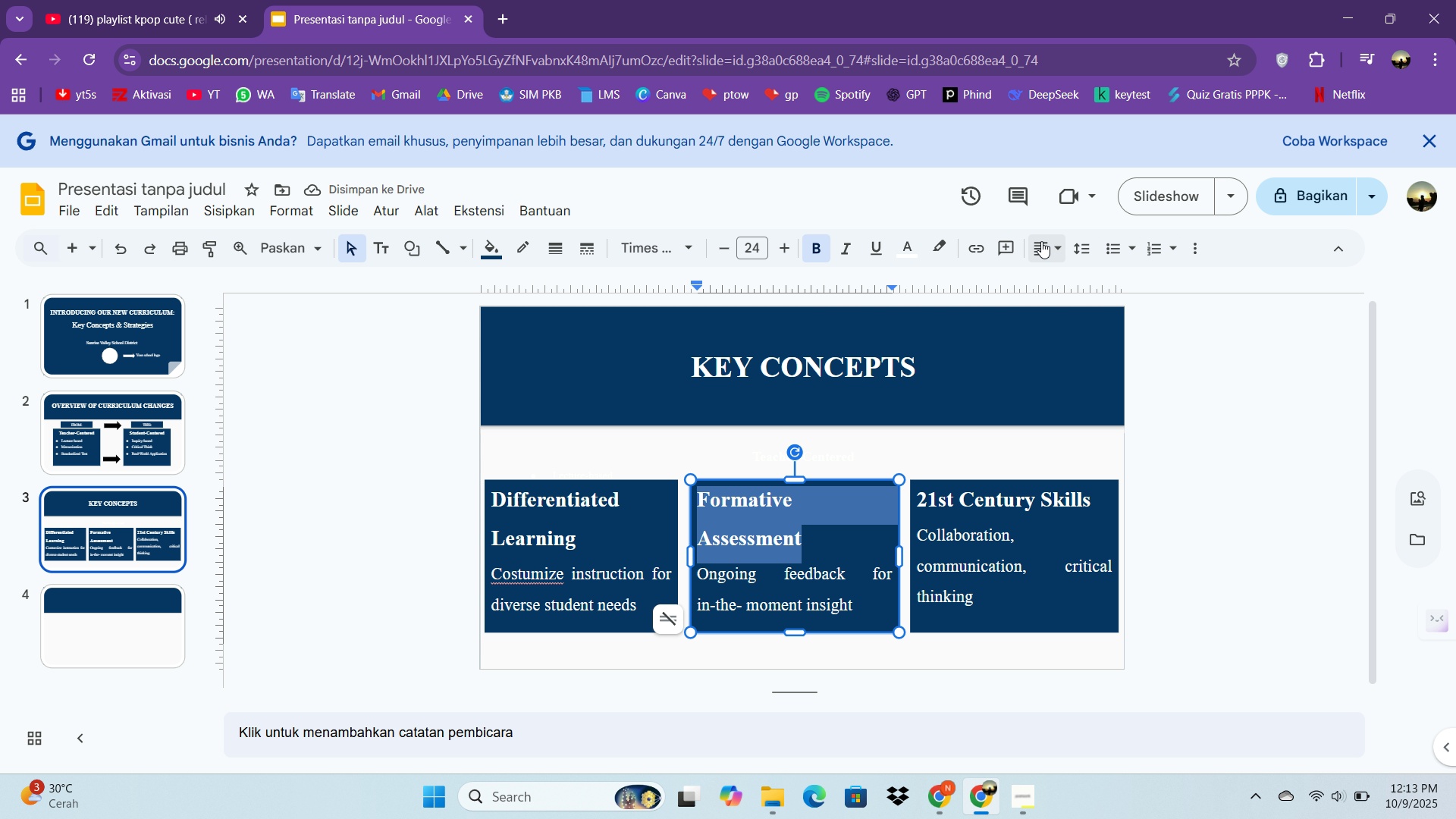 
left_click([1049, 247])
 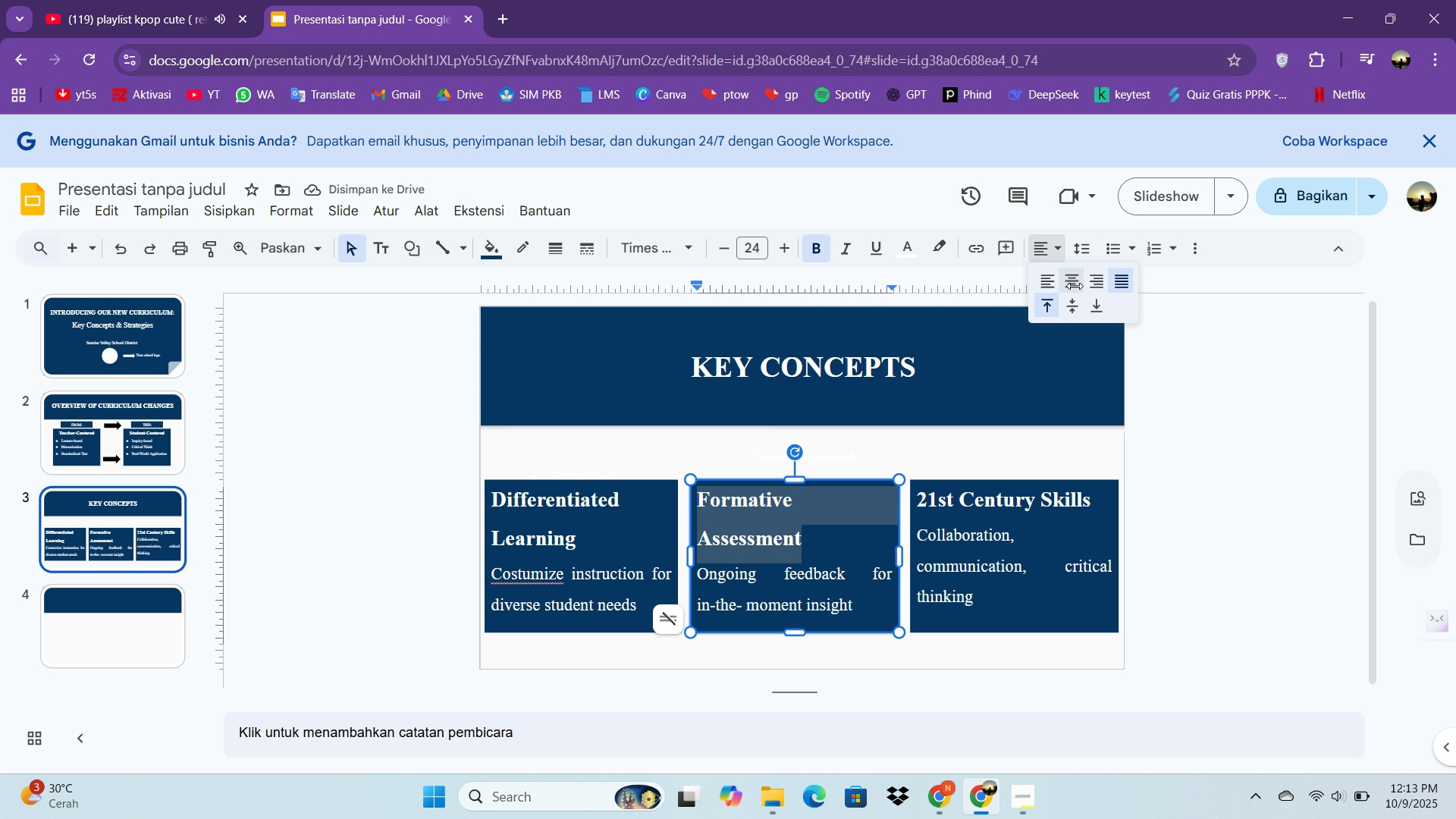 
left_click([1075, 286])
 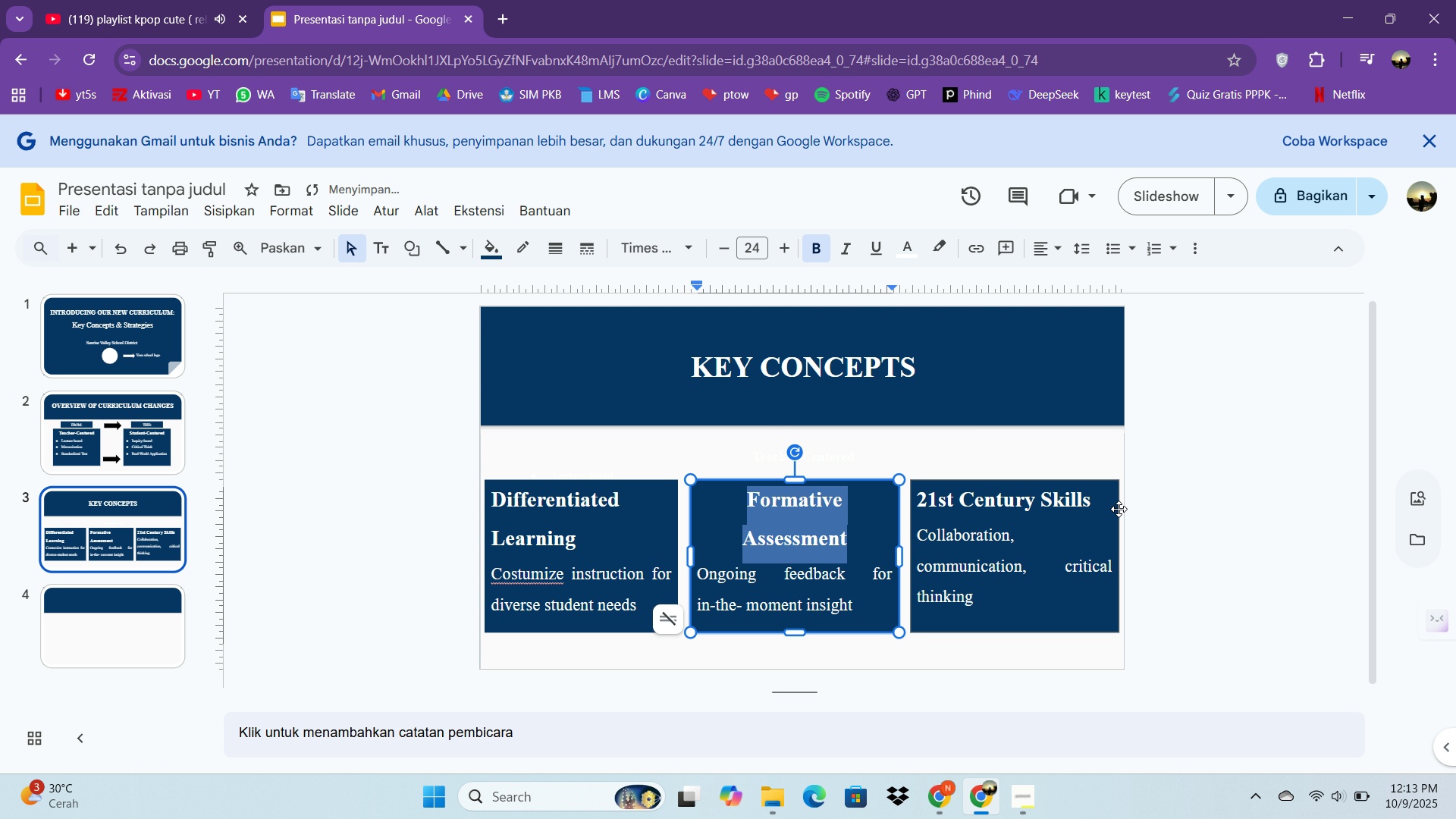 
left_click_drag(start_coordinate=[1105, 500], to_coordinate=[909, 474])
 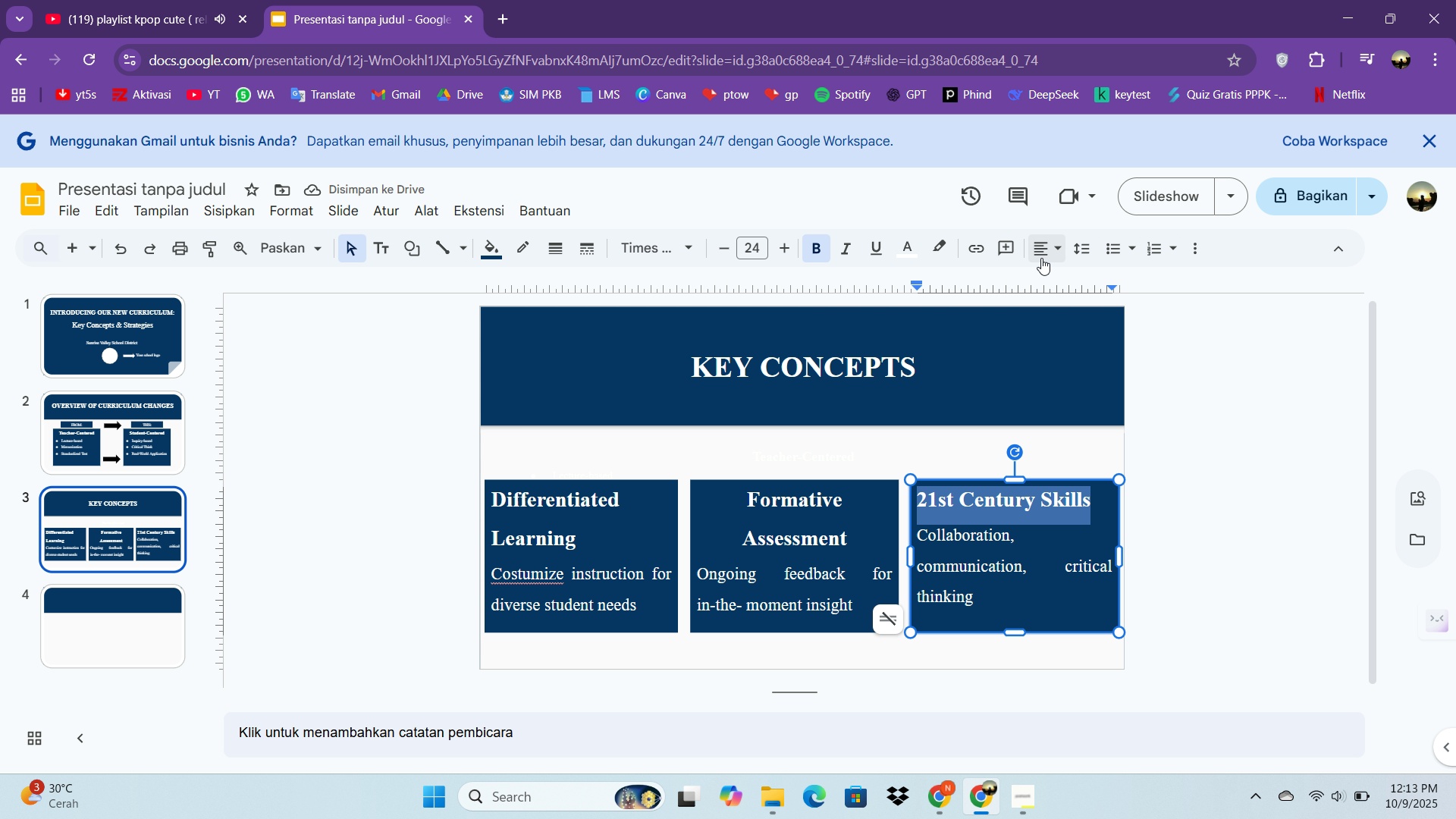 
left_click([1041, 258])
 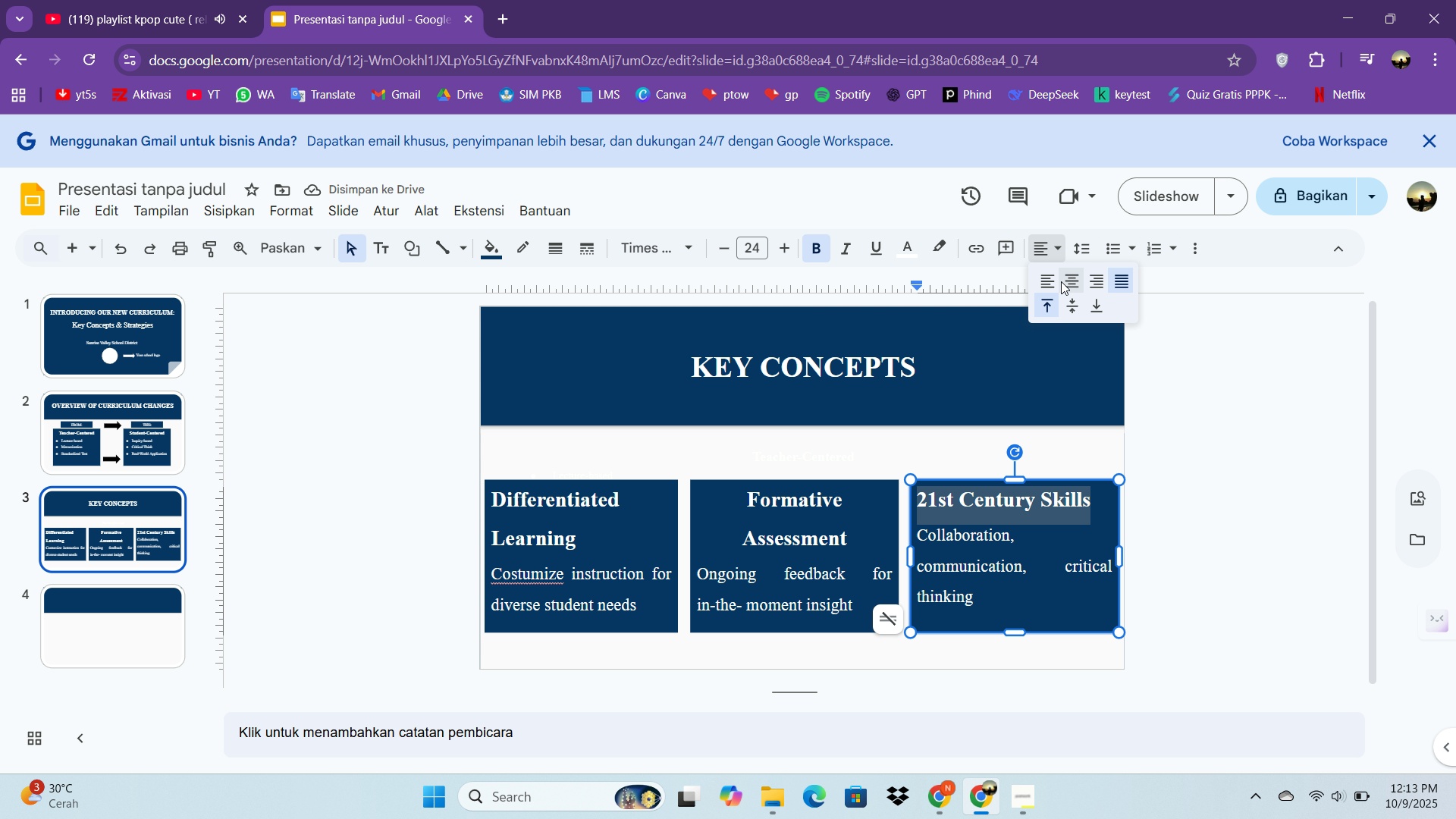 
left_click([1061, 281])
 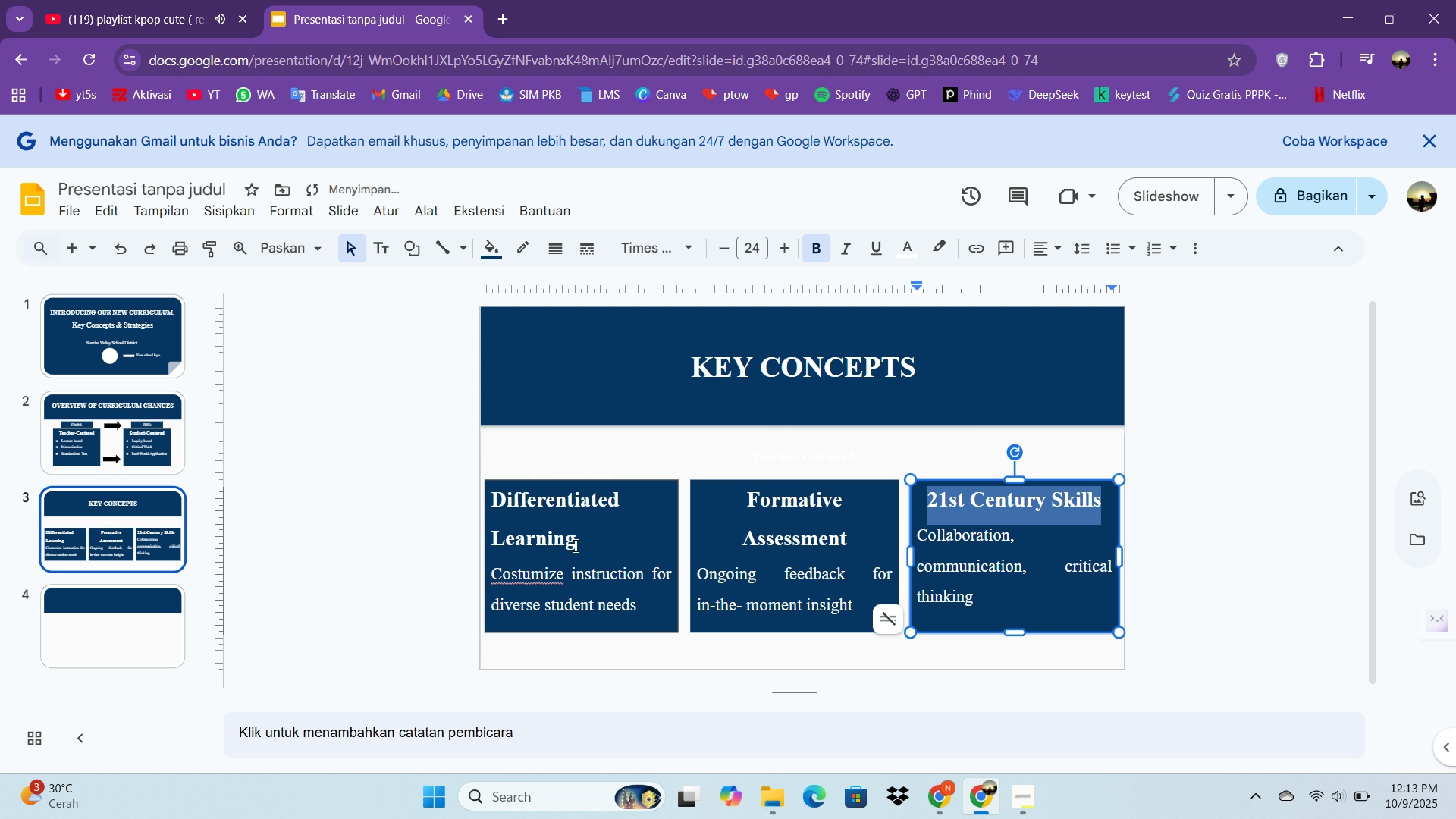 
left_click_drag(start_coordinate=[581, 544], to_coordinate=[492, 500])
 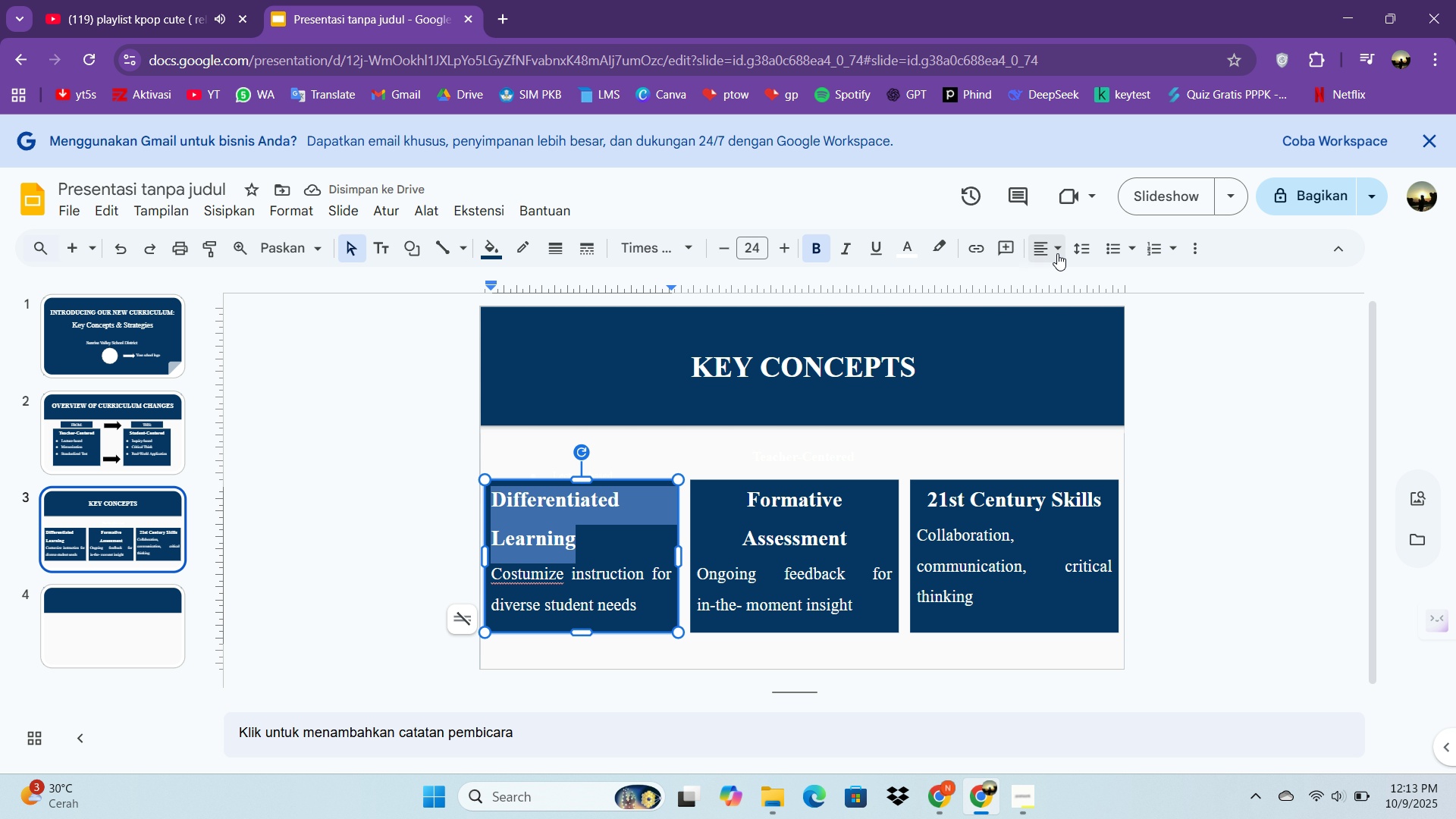 
left_click([1057, 253])
 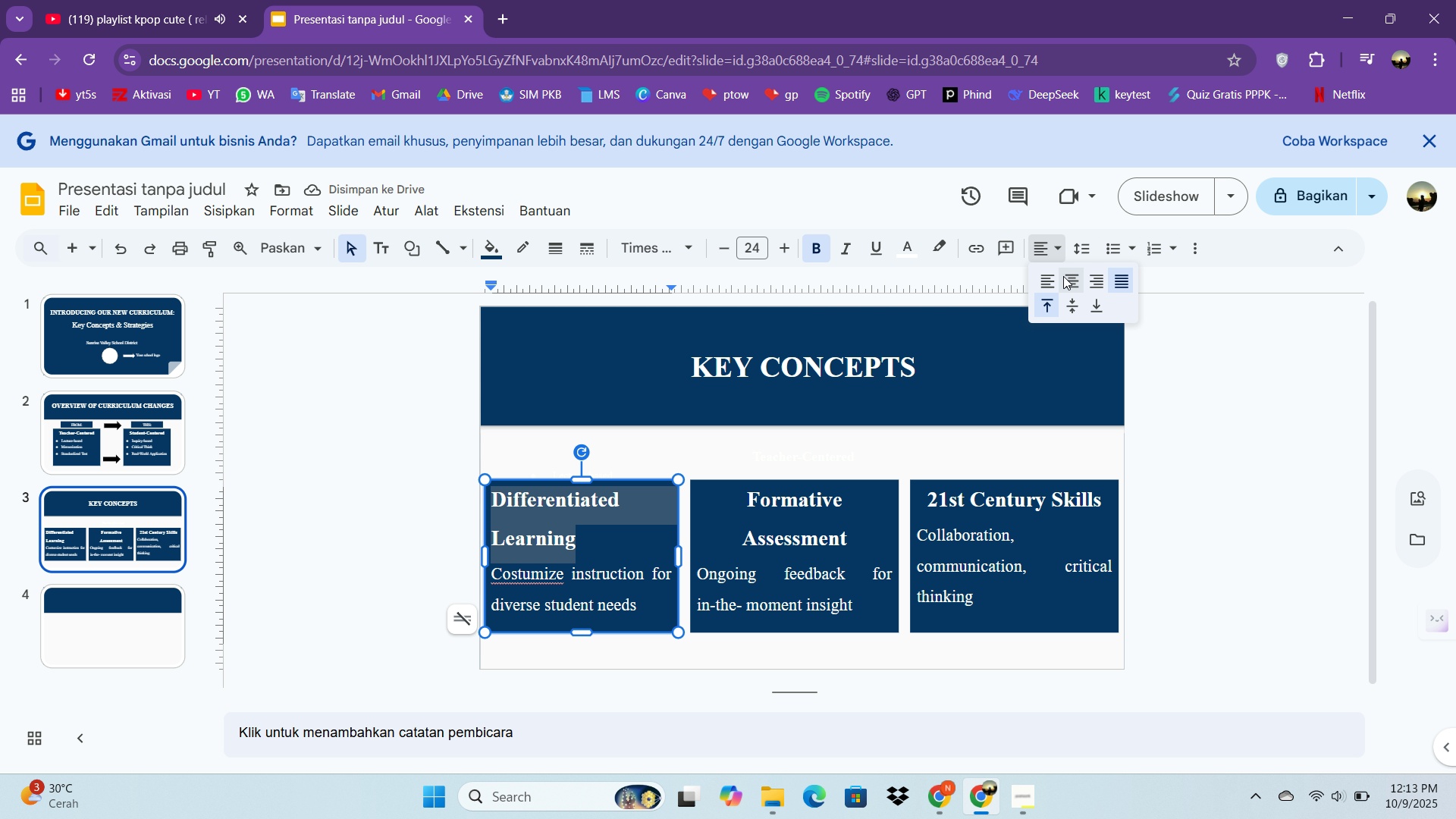 
left_click([1063, 276])
 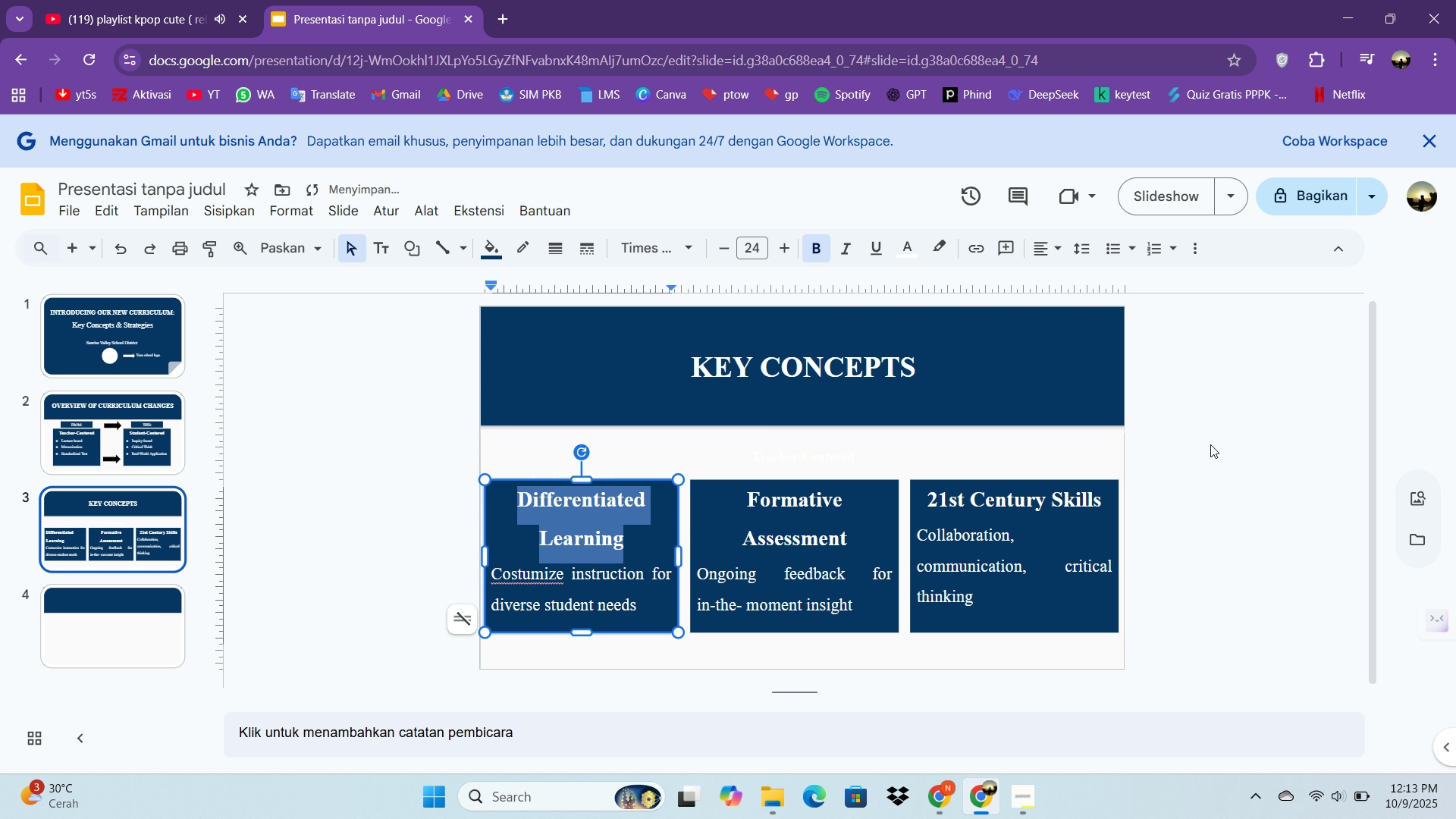 
left_click([1211, 445])
 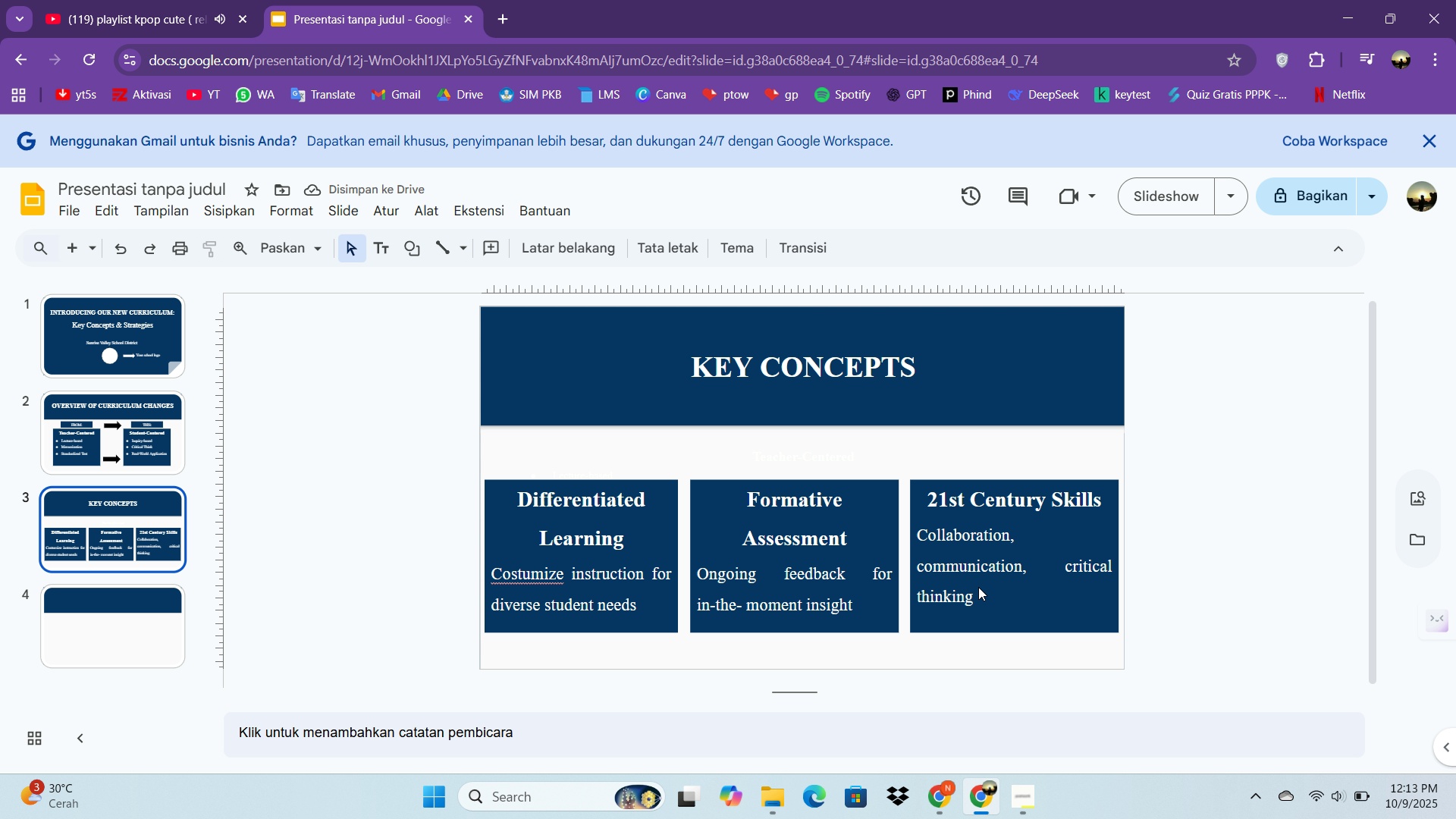 
left_click([996, 599])
 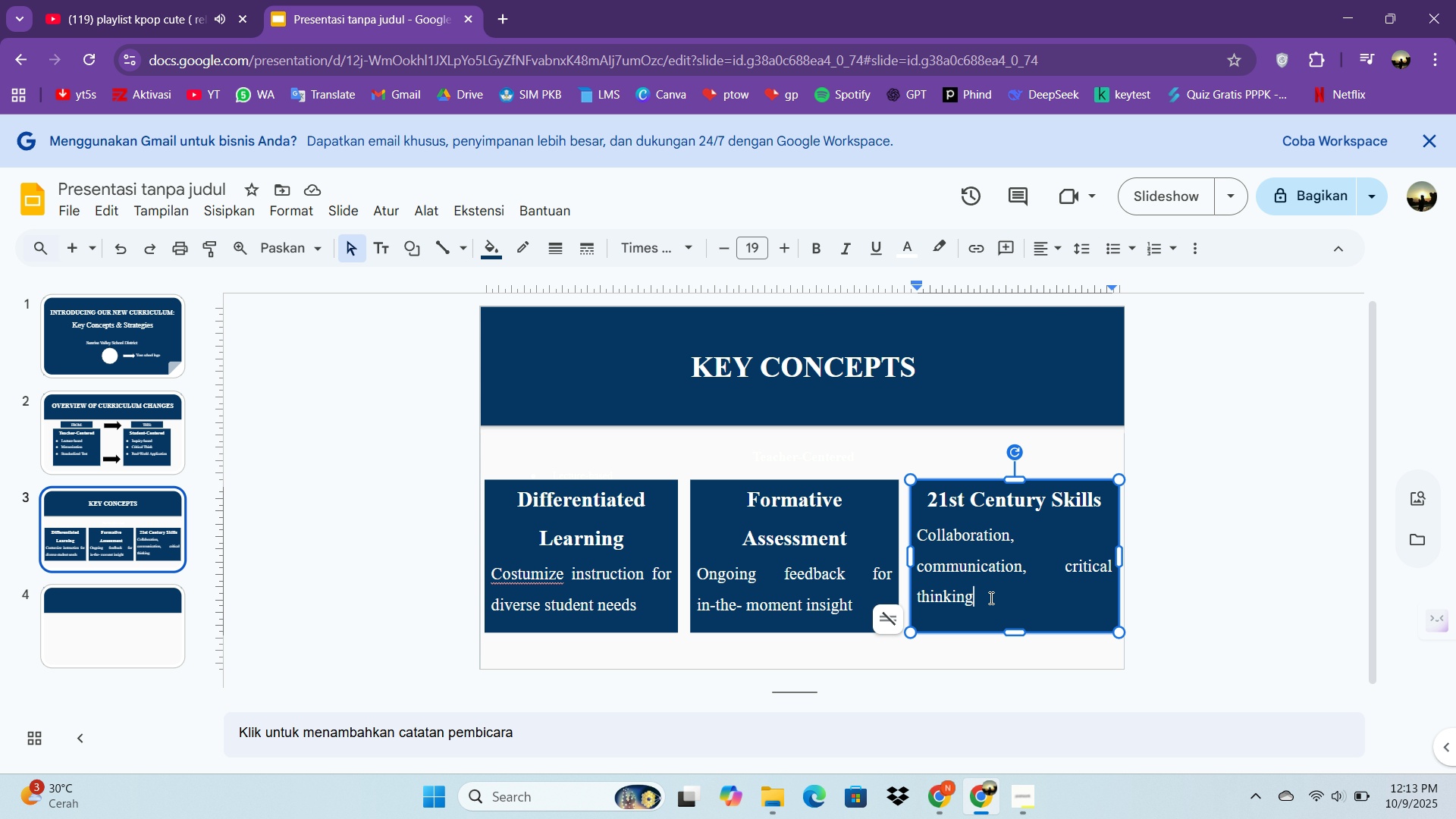 
left_click([990, 598])
 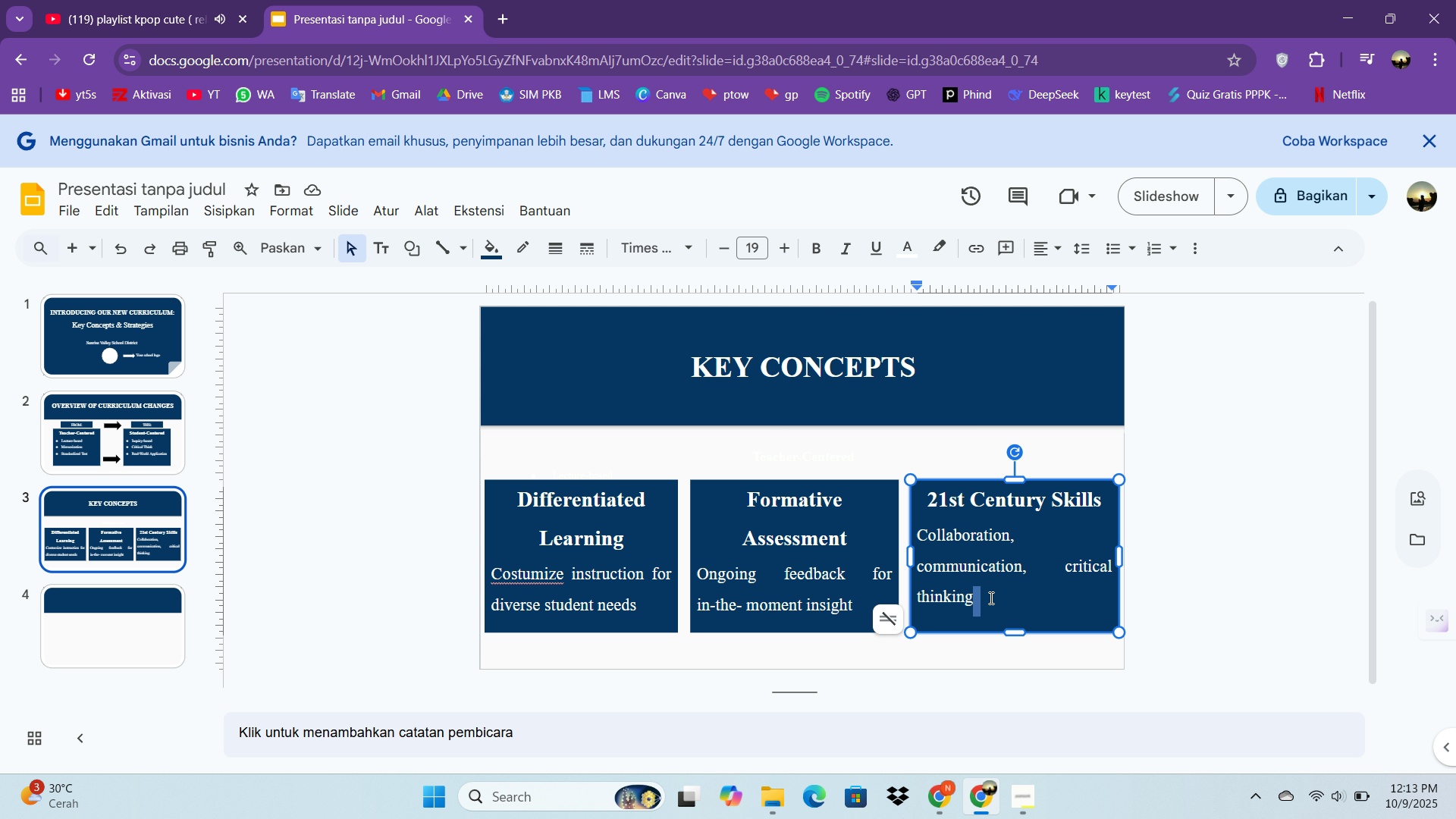 
left_click_drag(start_coordinate=[990, 598], to_coordinate=[927, 546])
 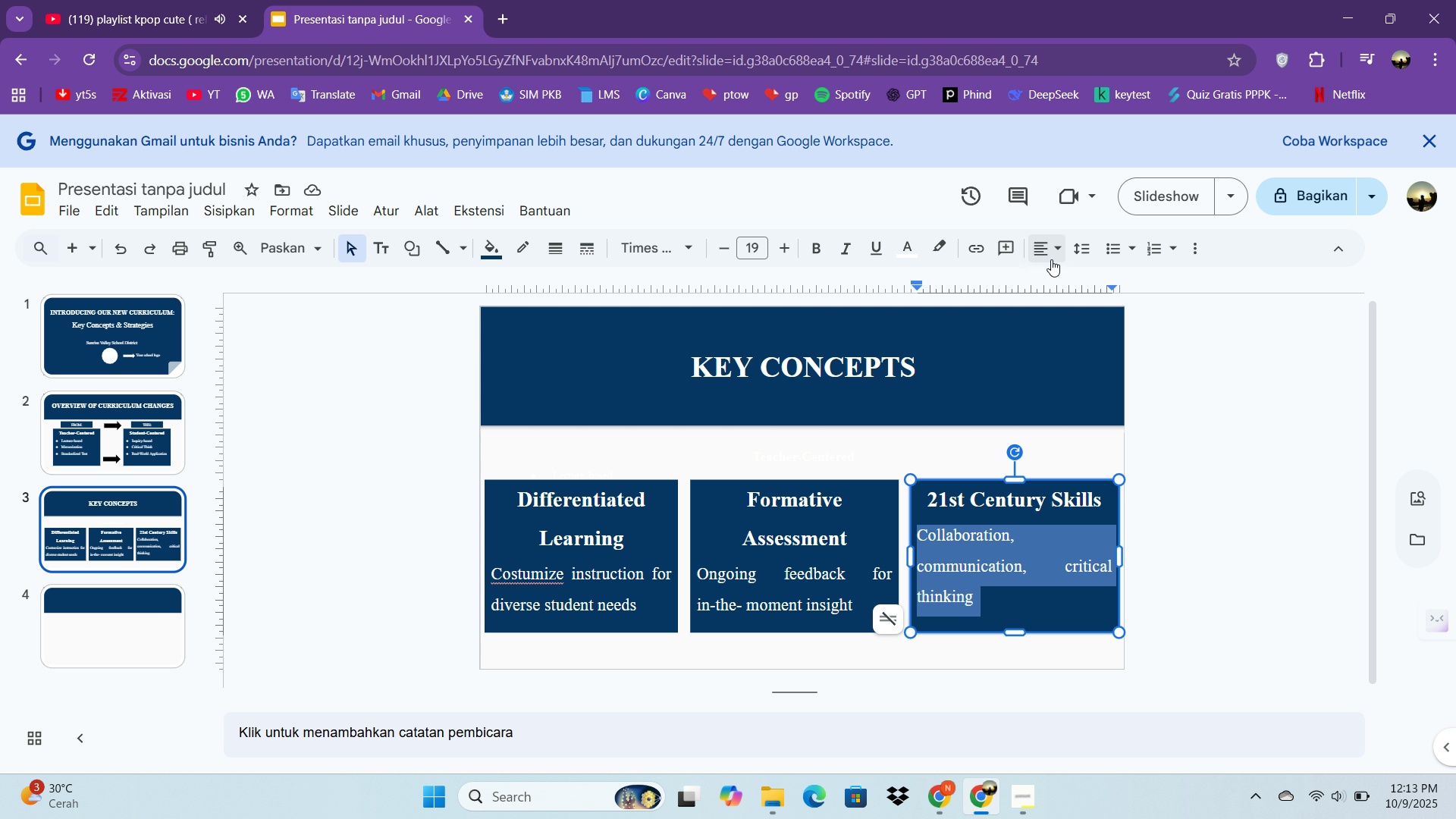 
left_click([1051, 259])
 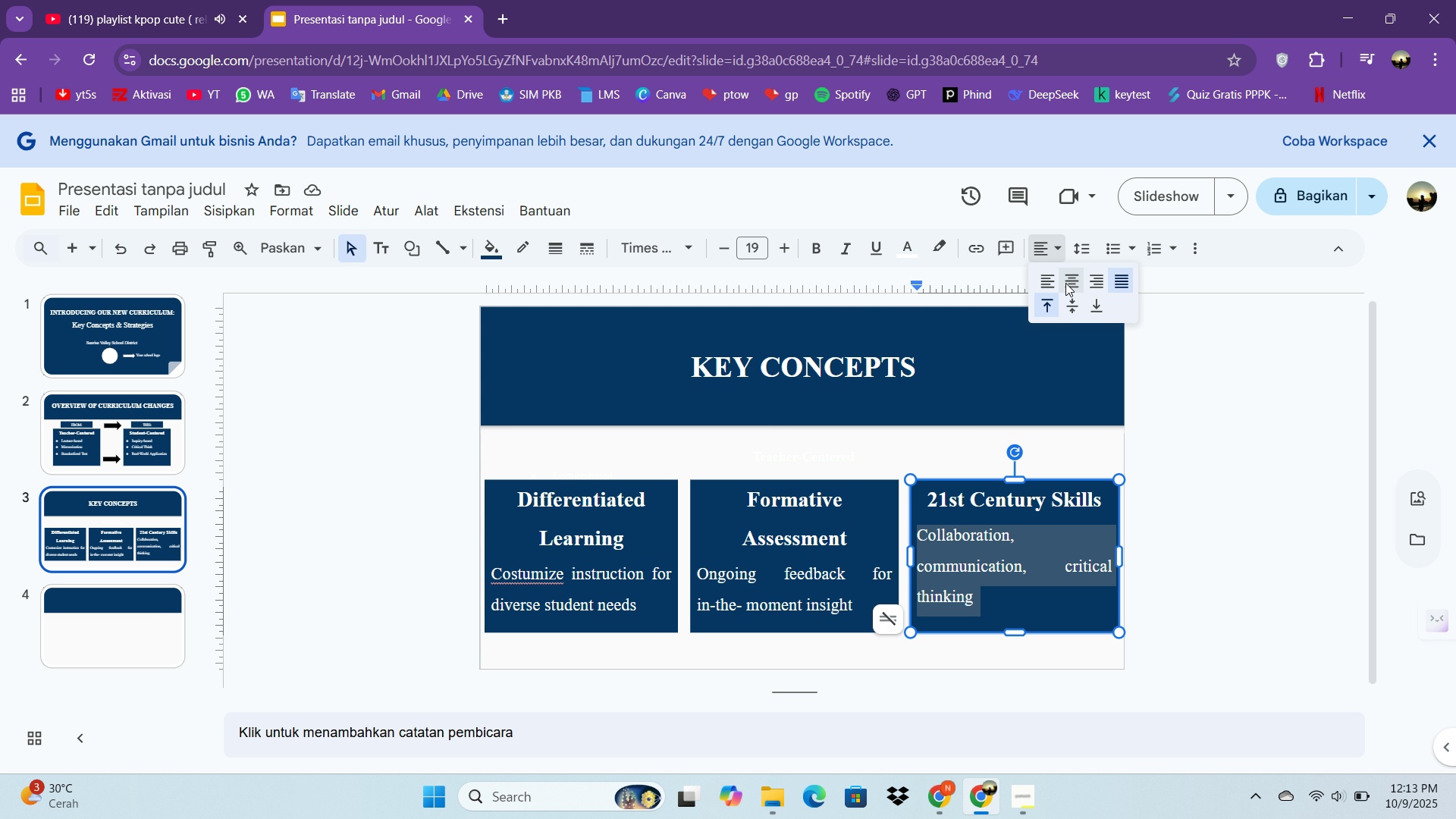 
left_click([1065, 283])
 